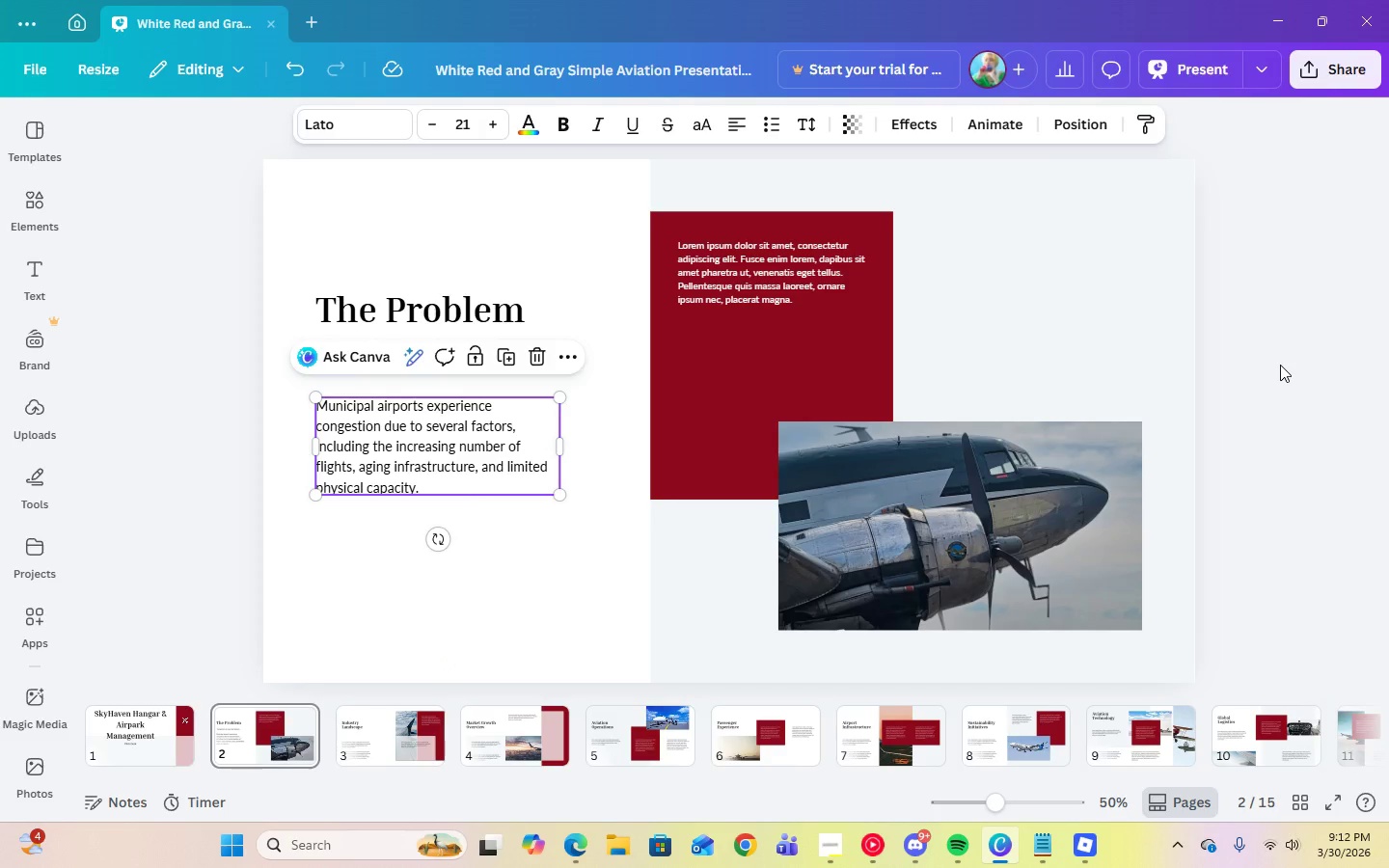 
left_click([372, 363])
 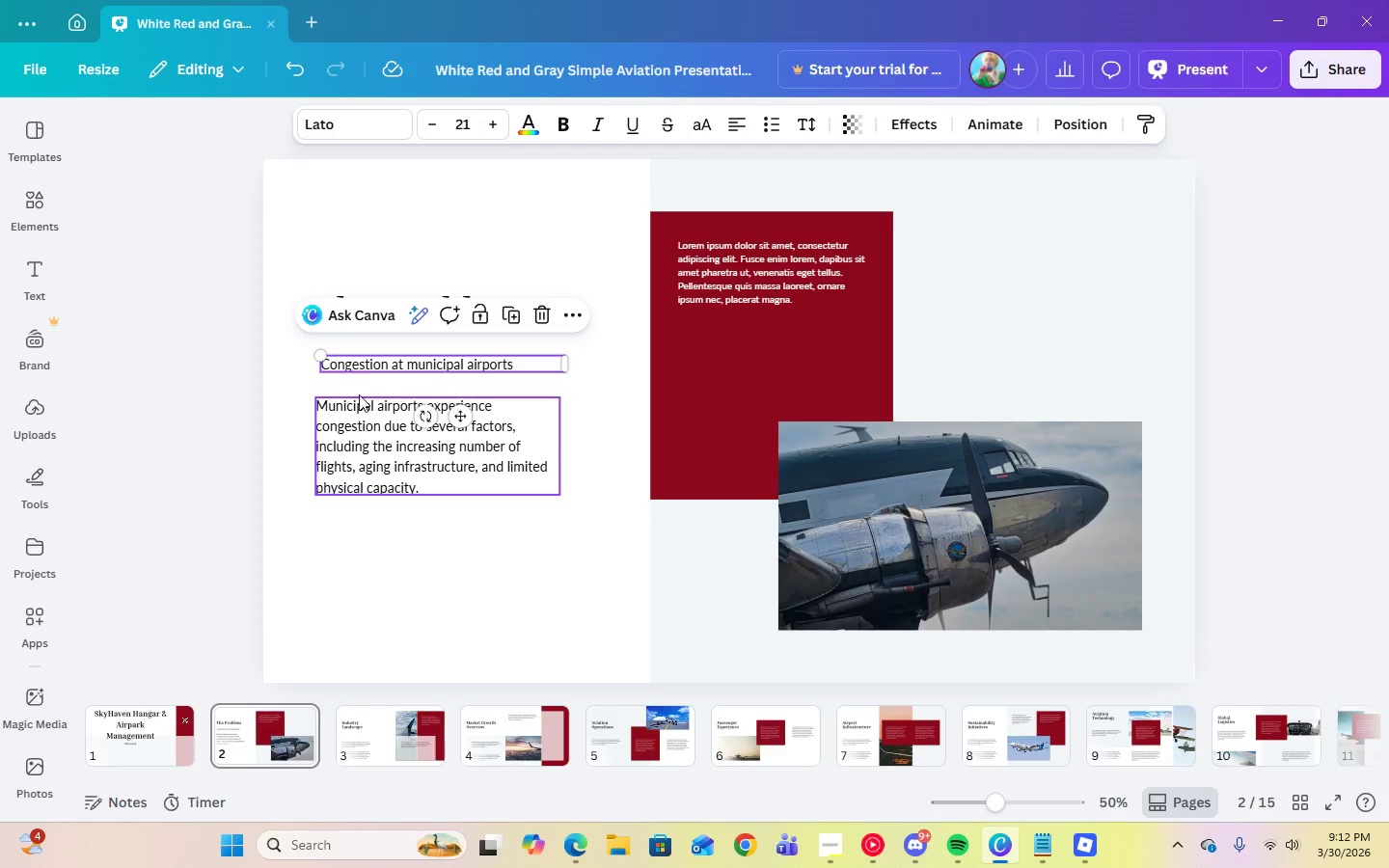 
left_click_drag(start_coordinate=[362, 363], to_coordinate=[355, 363])
 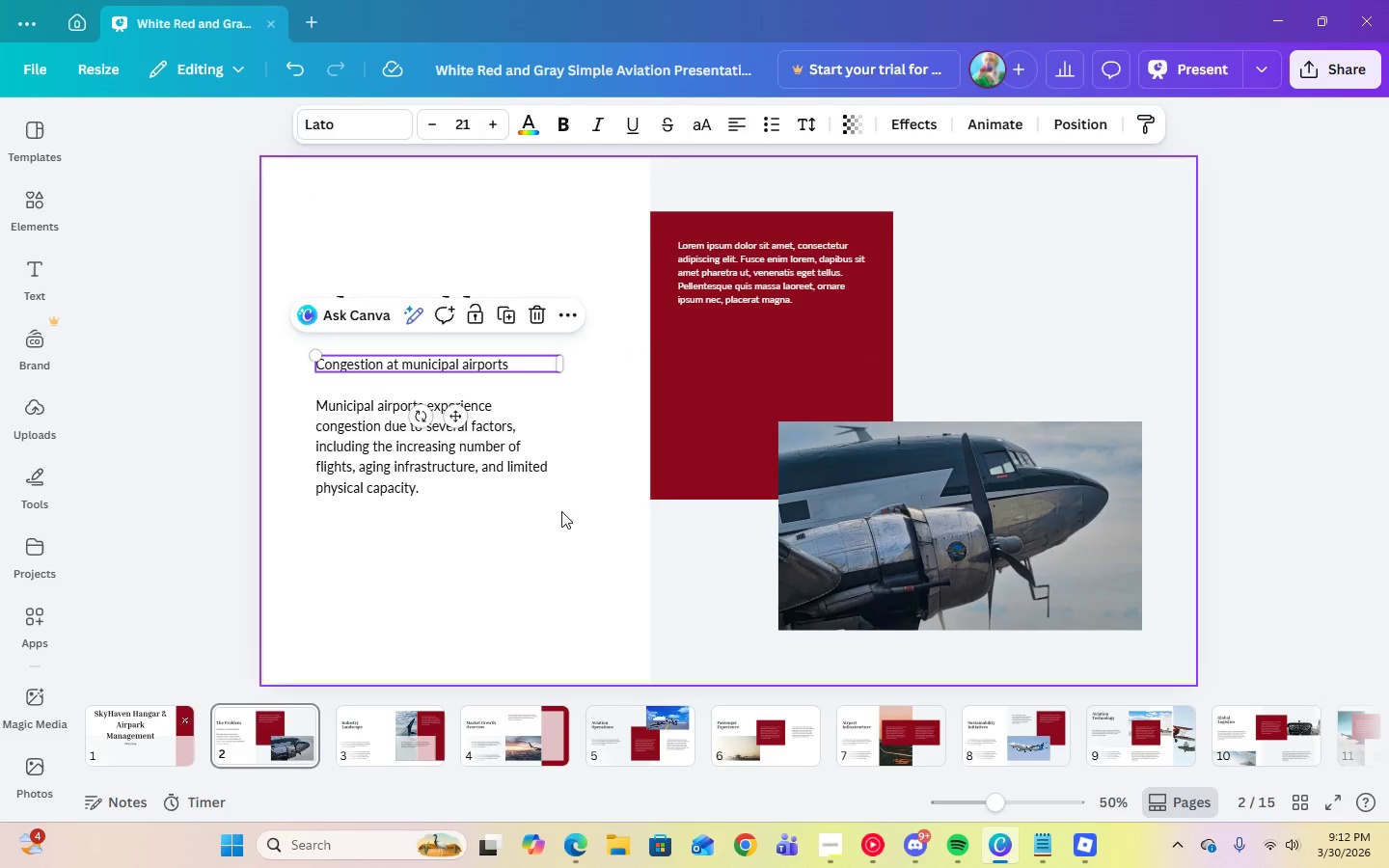 
left_click([561, 511])
 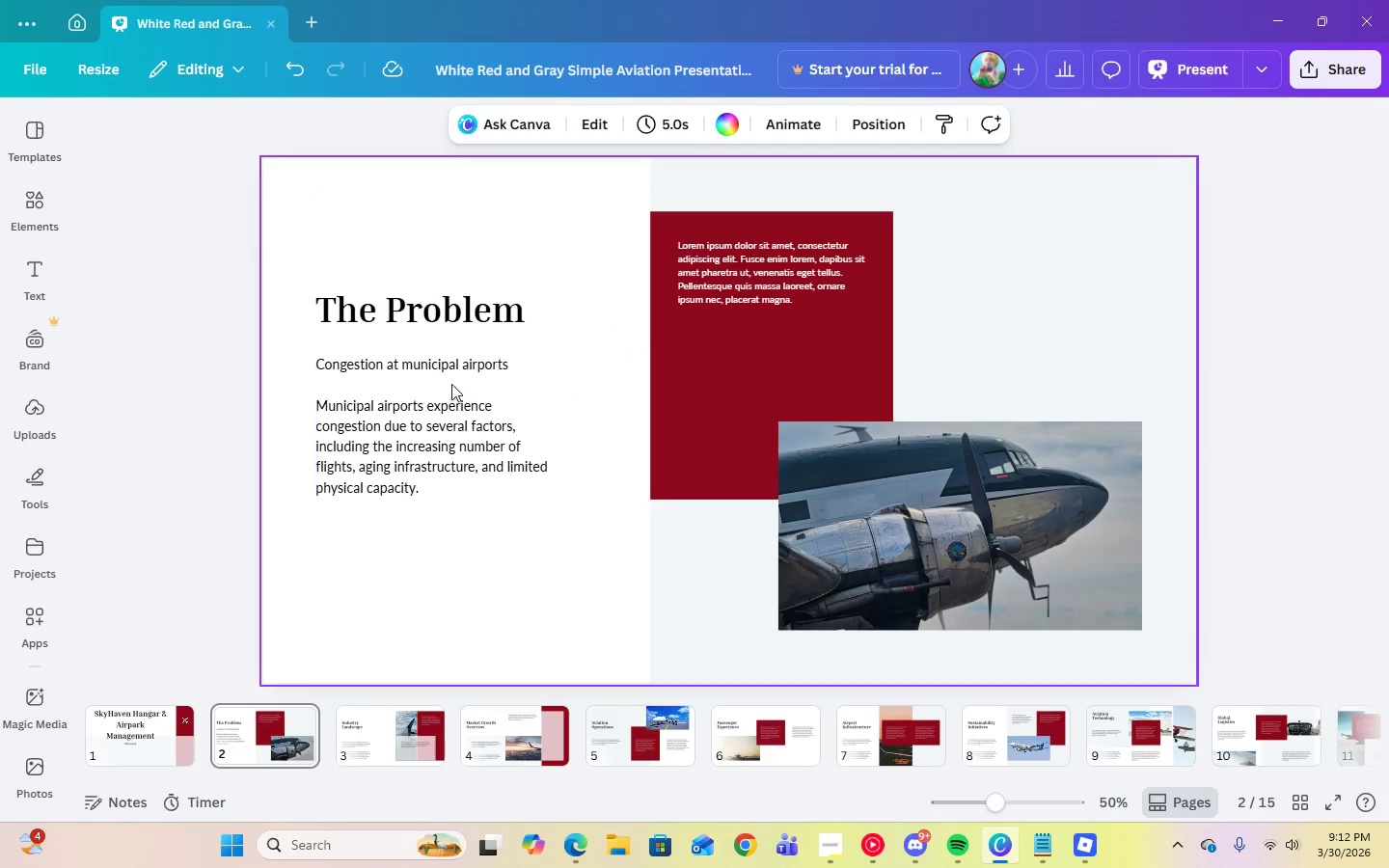 
left_click([449, 371])
 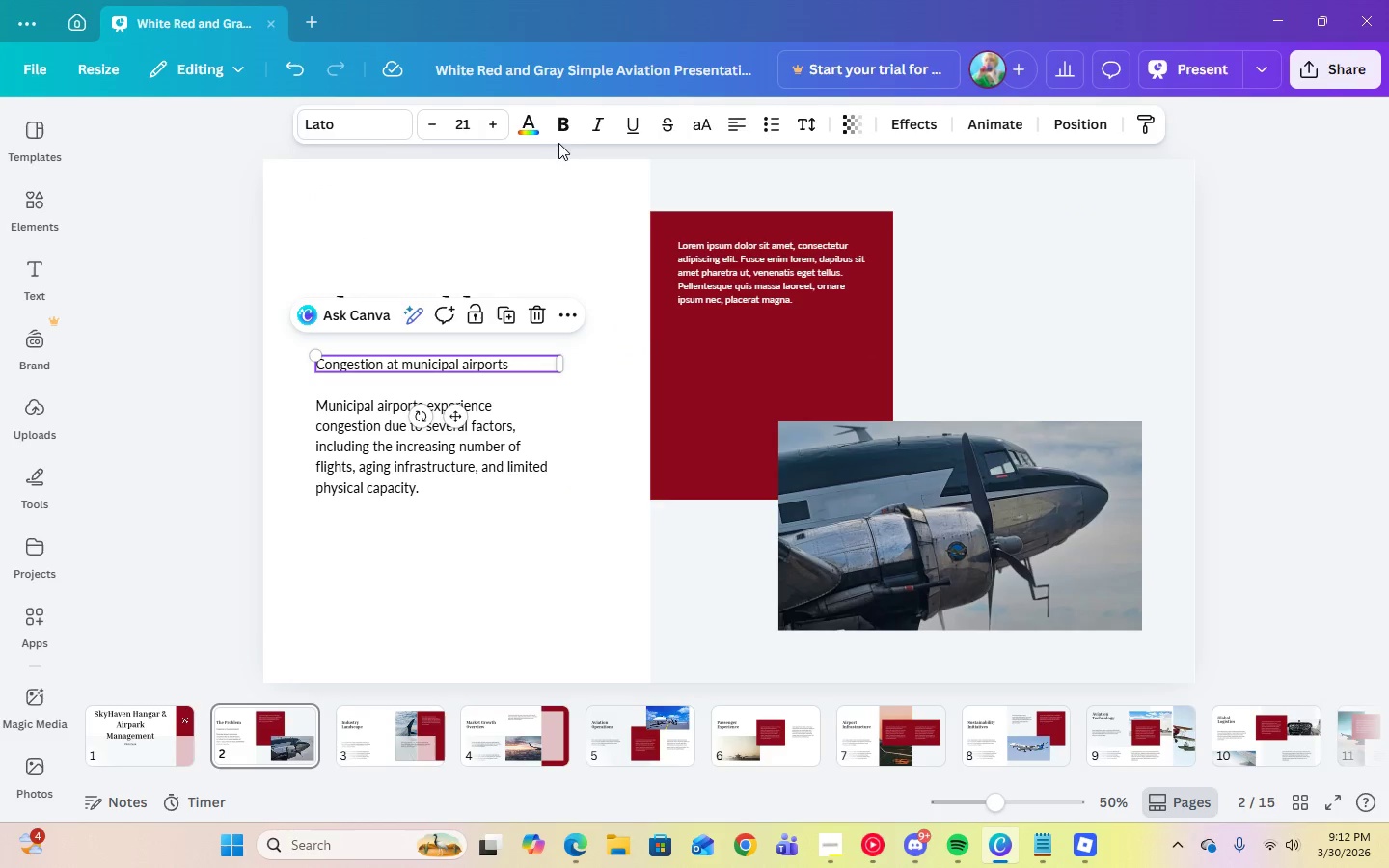 
left_click([570, 135])
 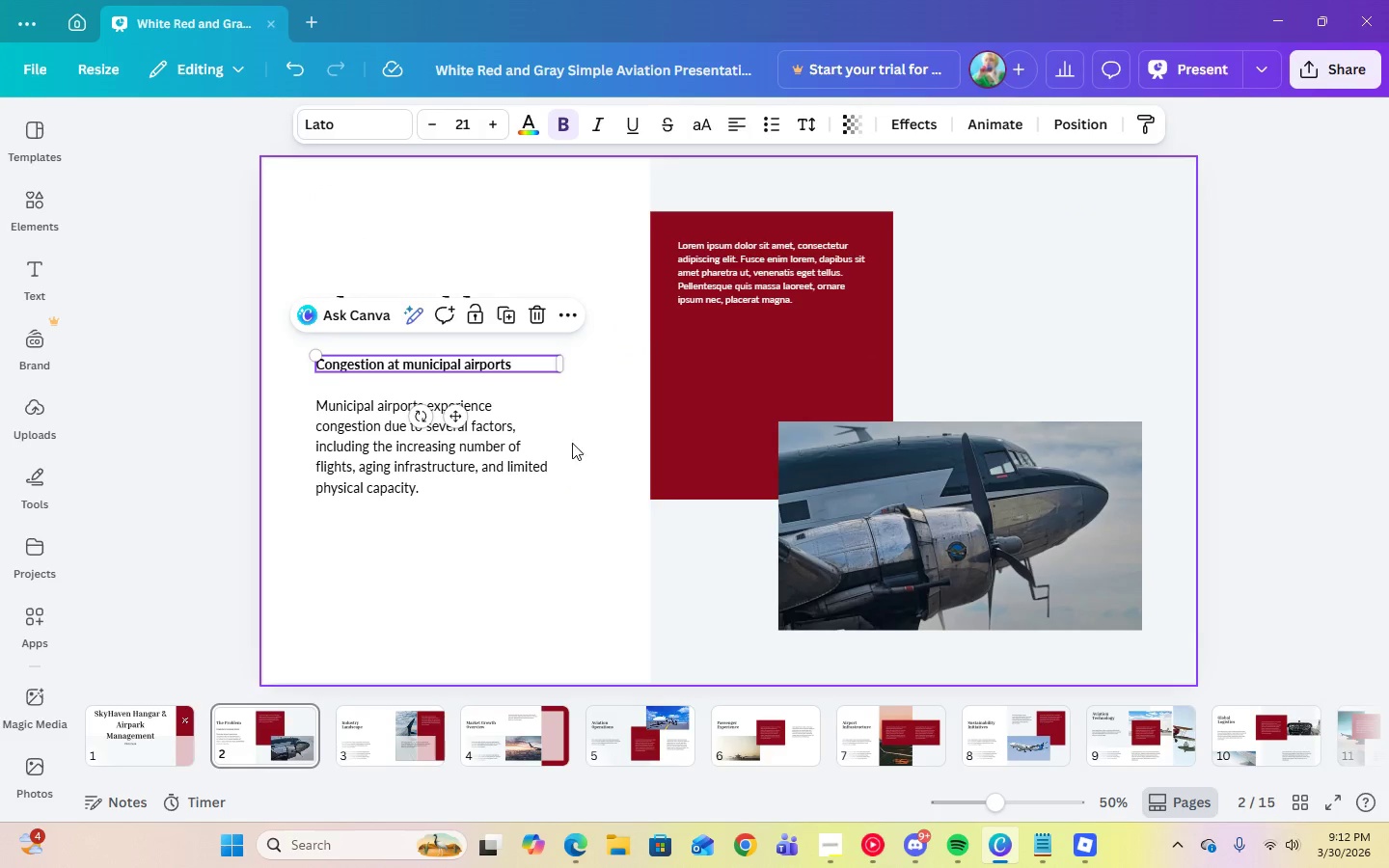 
left_click([567, 467])
 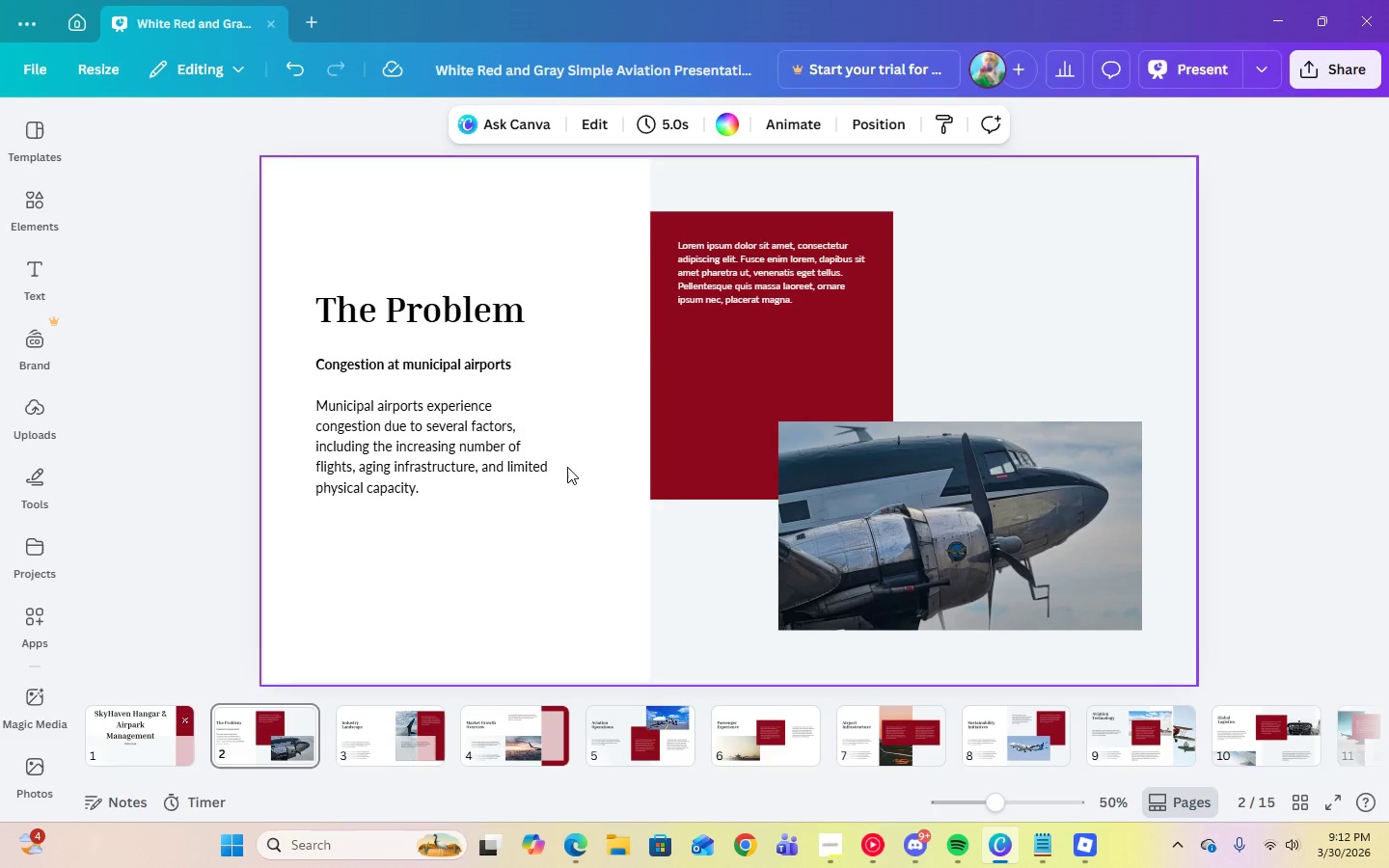 
wait(5.38)
 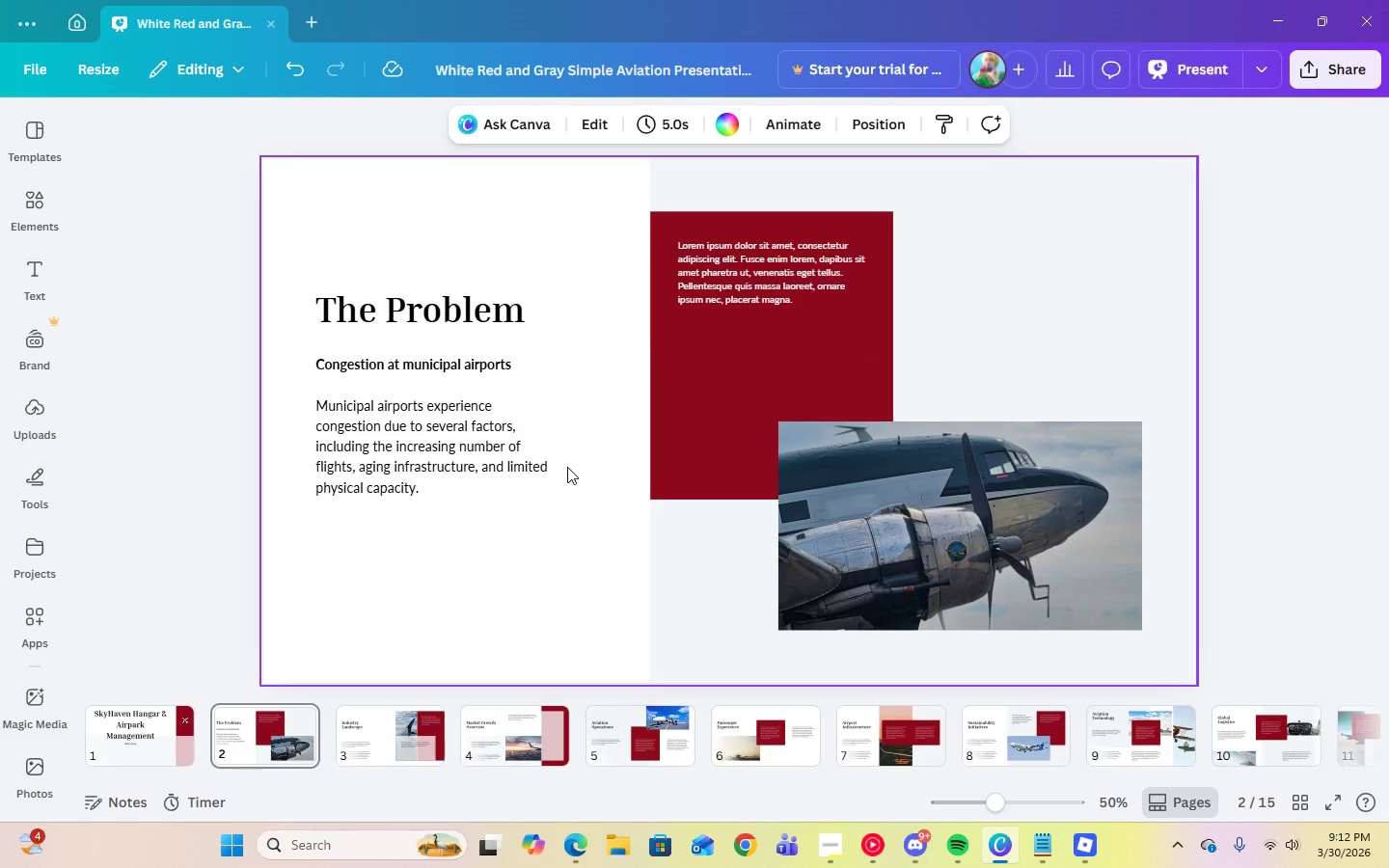 
left_click([581, 854])
 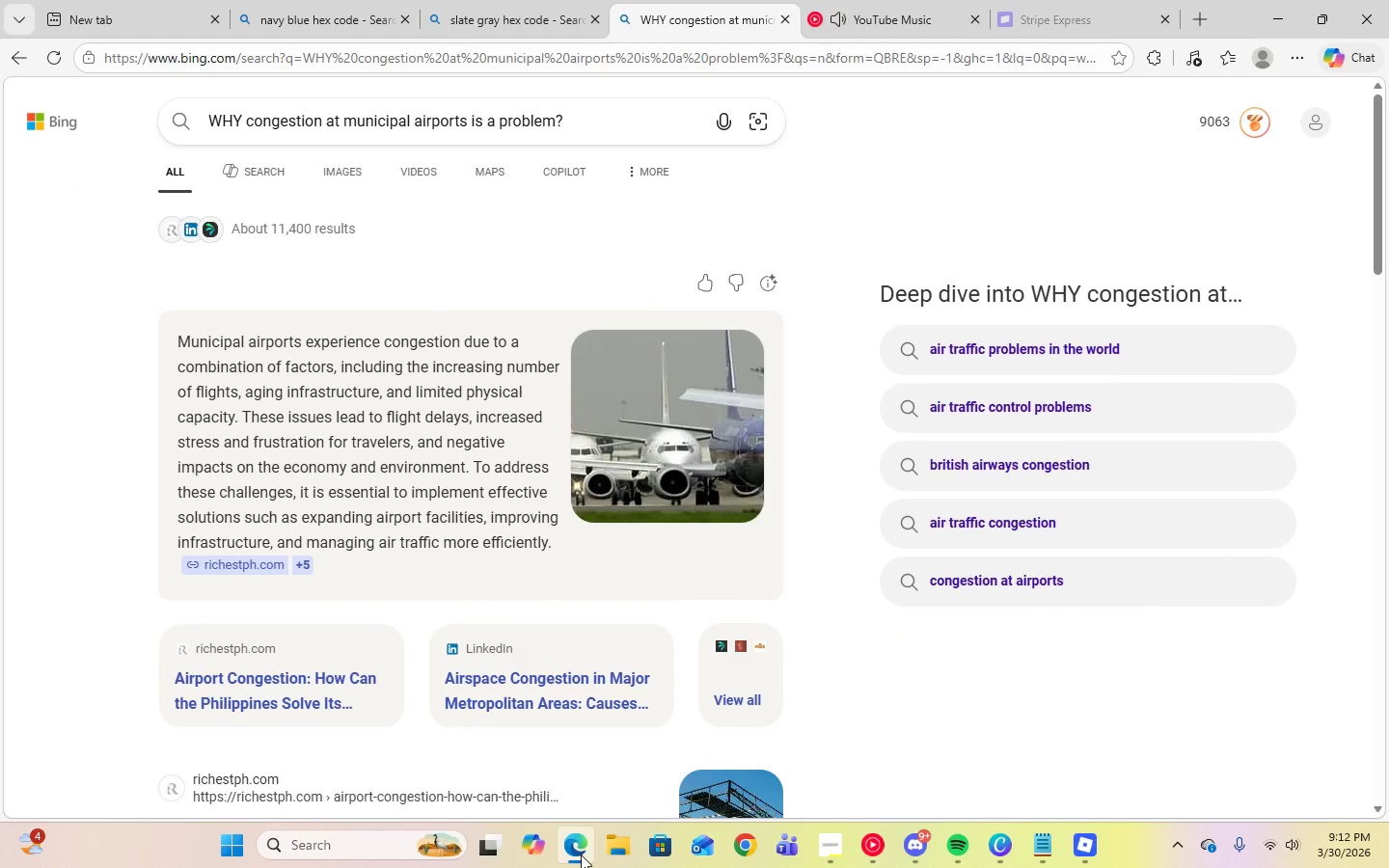 
left_click([581, 854])
 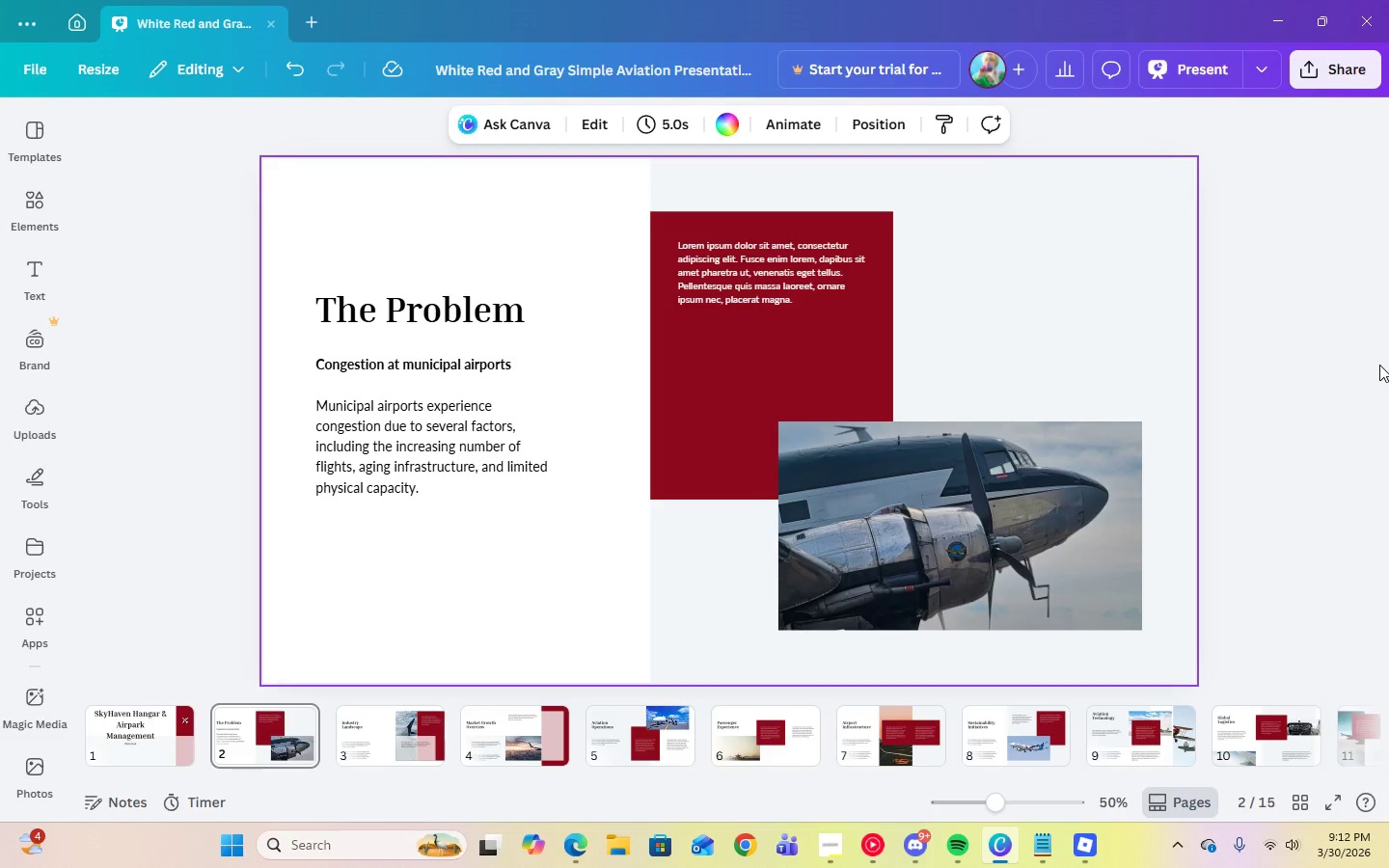 
wait(11.8)
 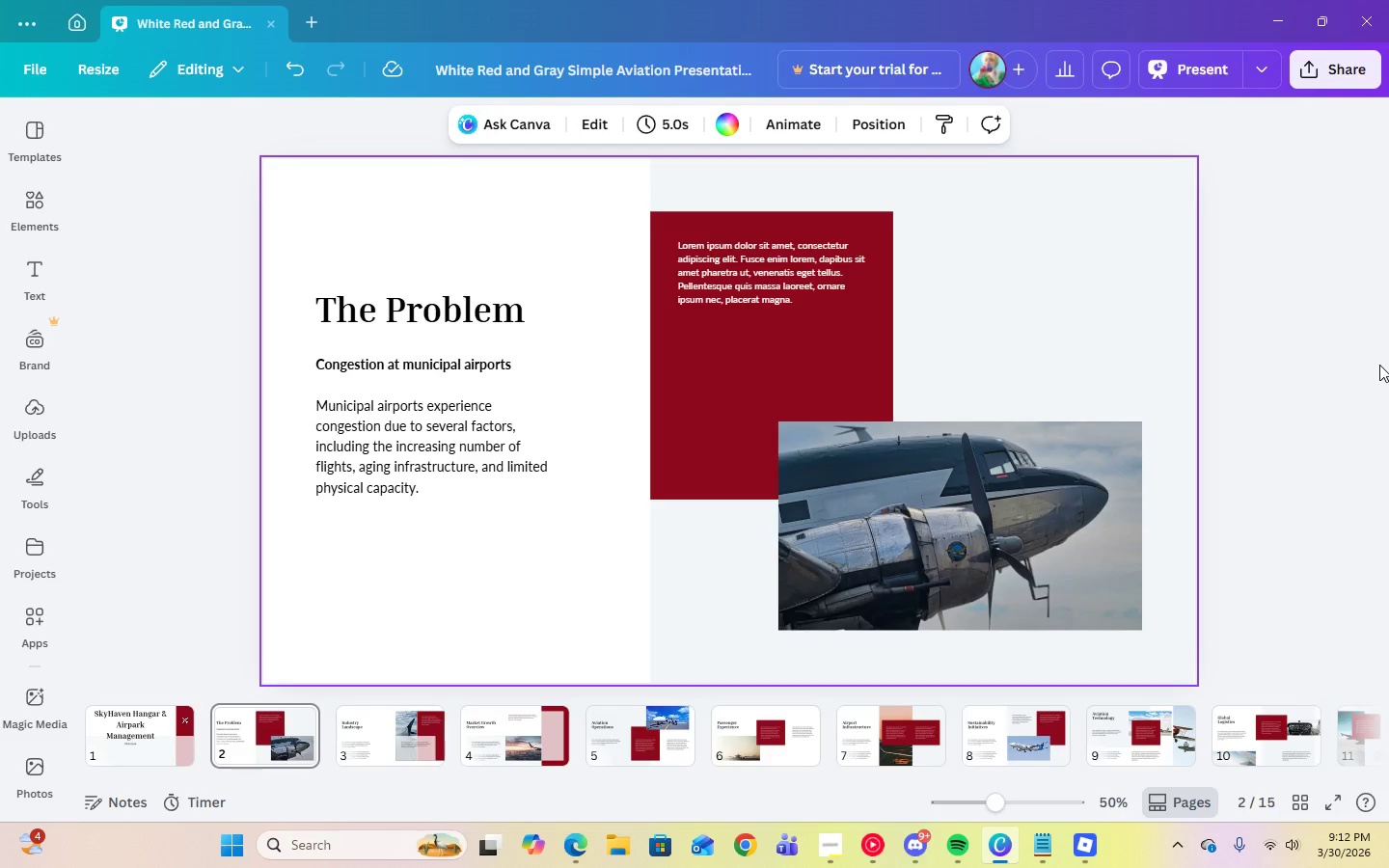 
left_click([358, 464])
 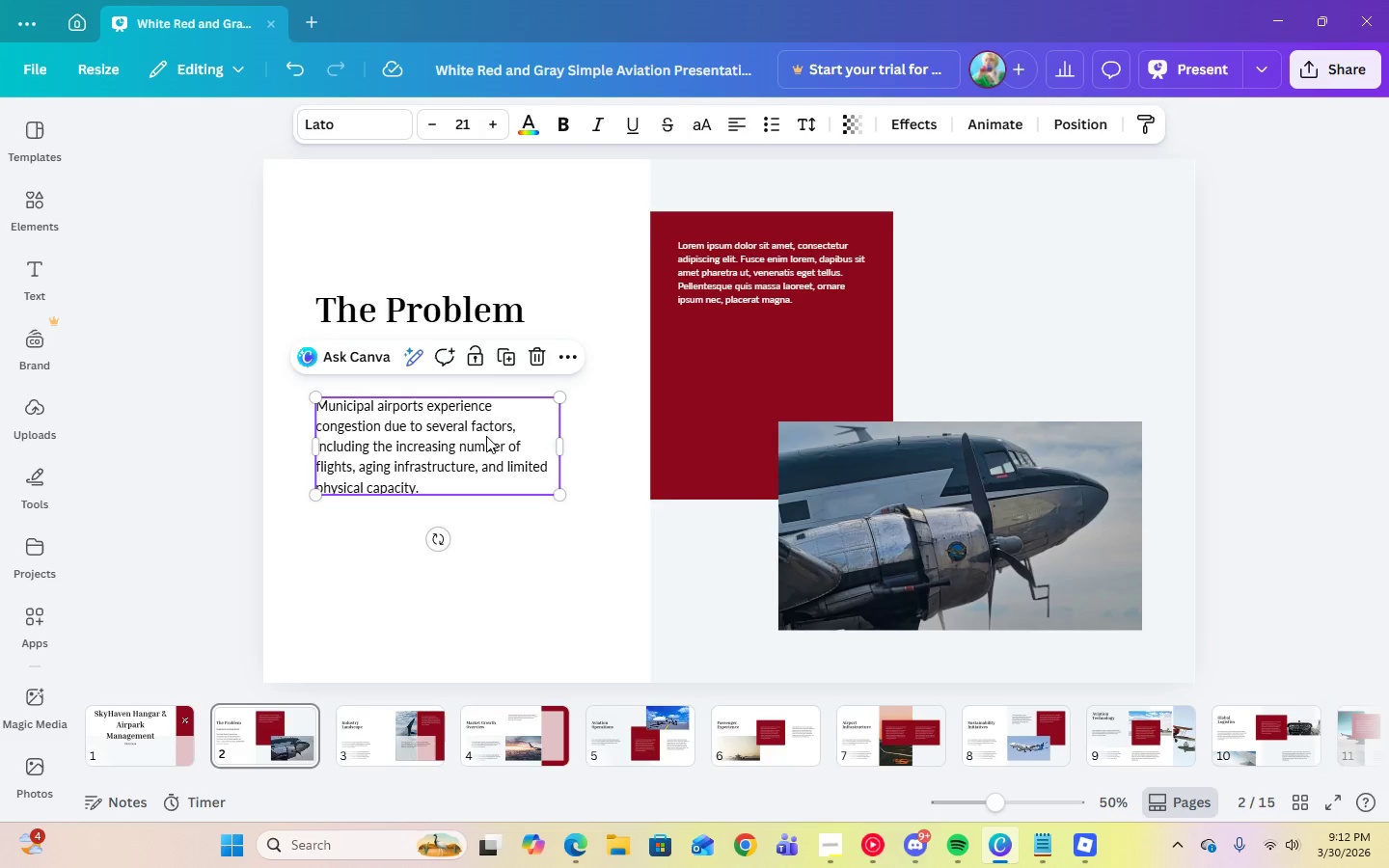 
left_click([502, 358])
 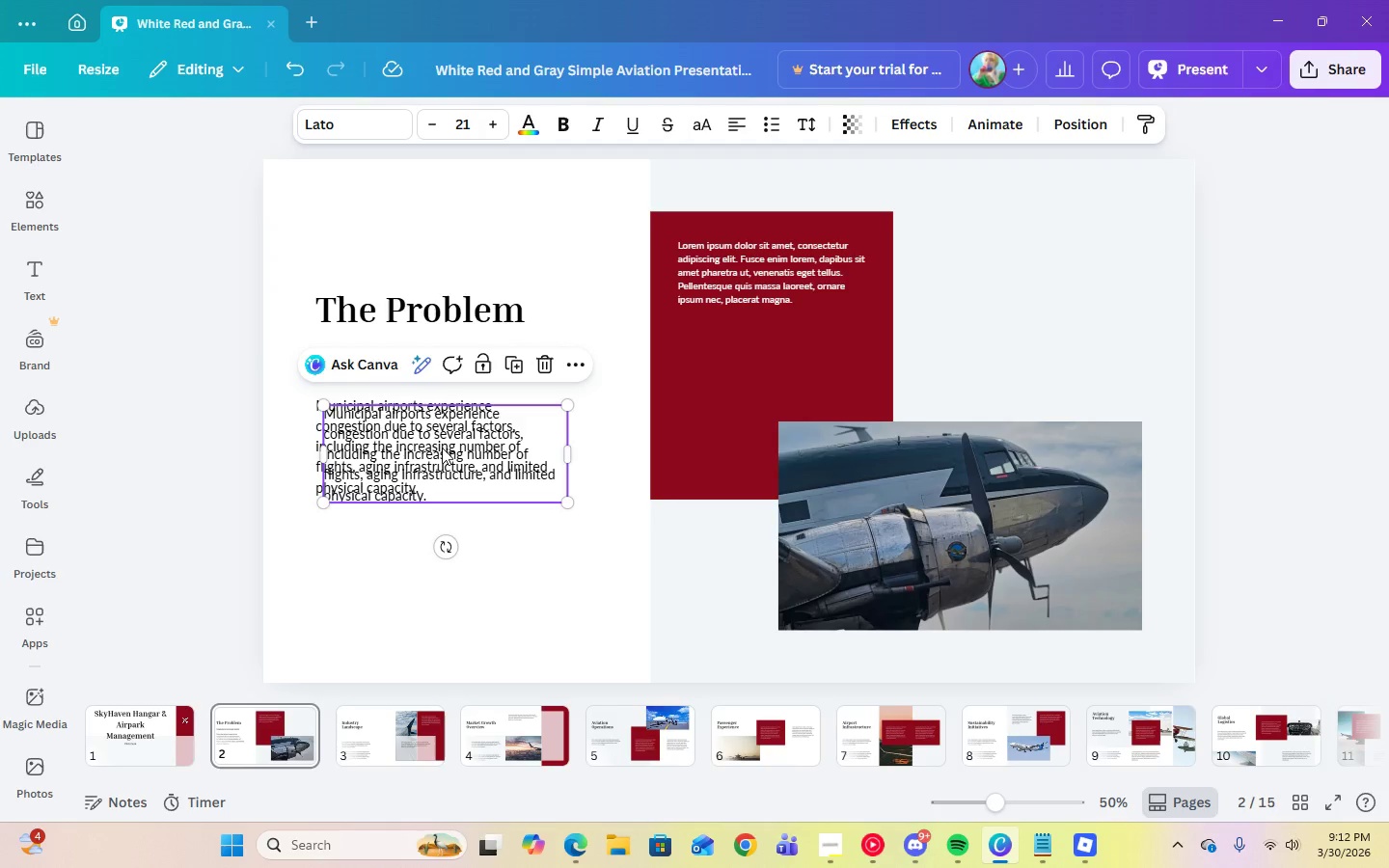 
left_click_drag(start_coordinate=[442, 448], to_coordinate=[435, 567])
 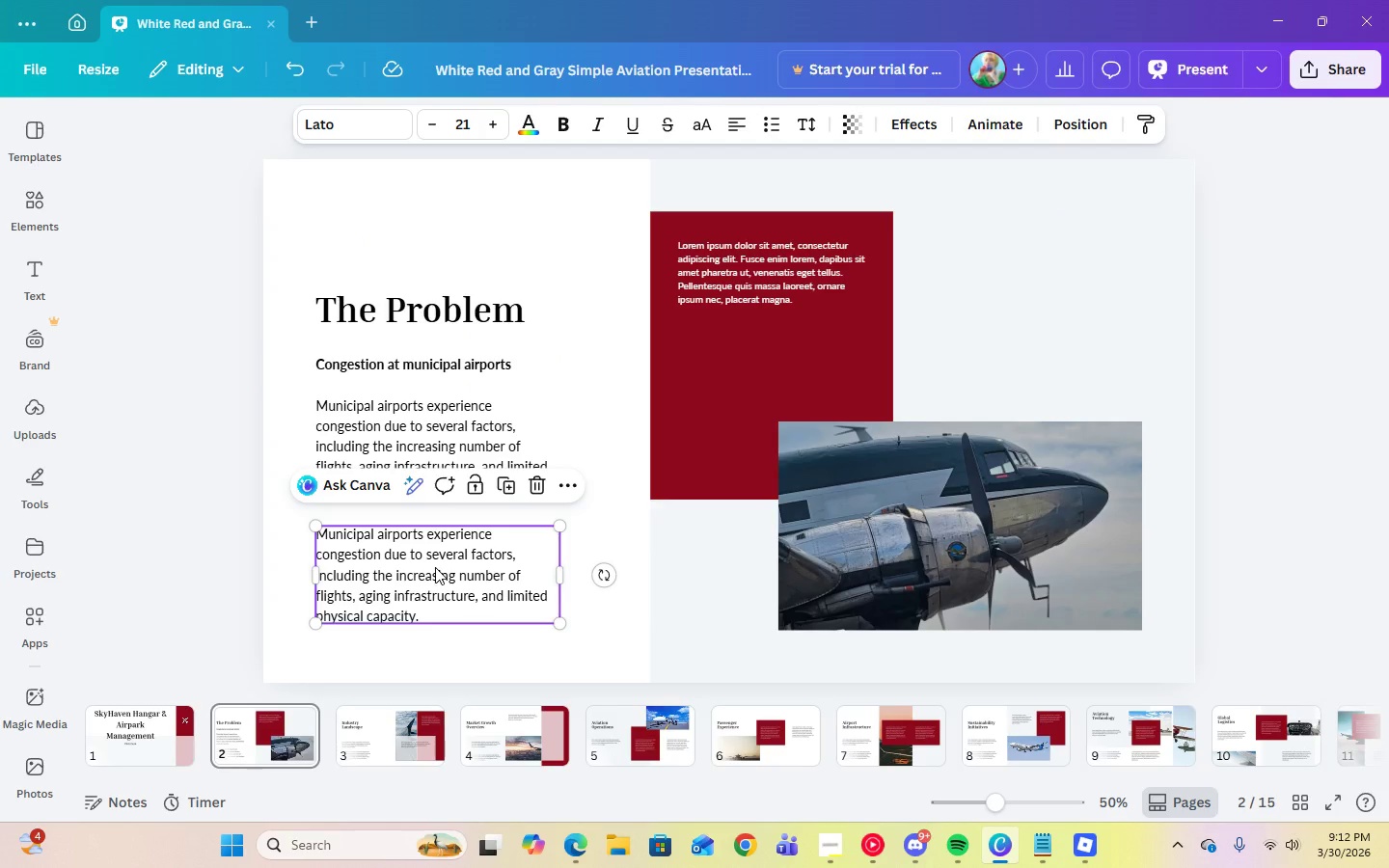 
wait(5.17)
 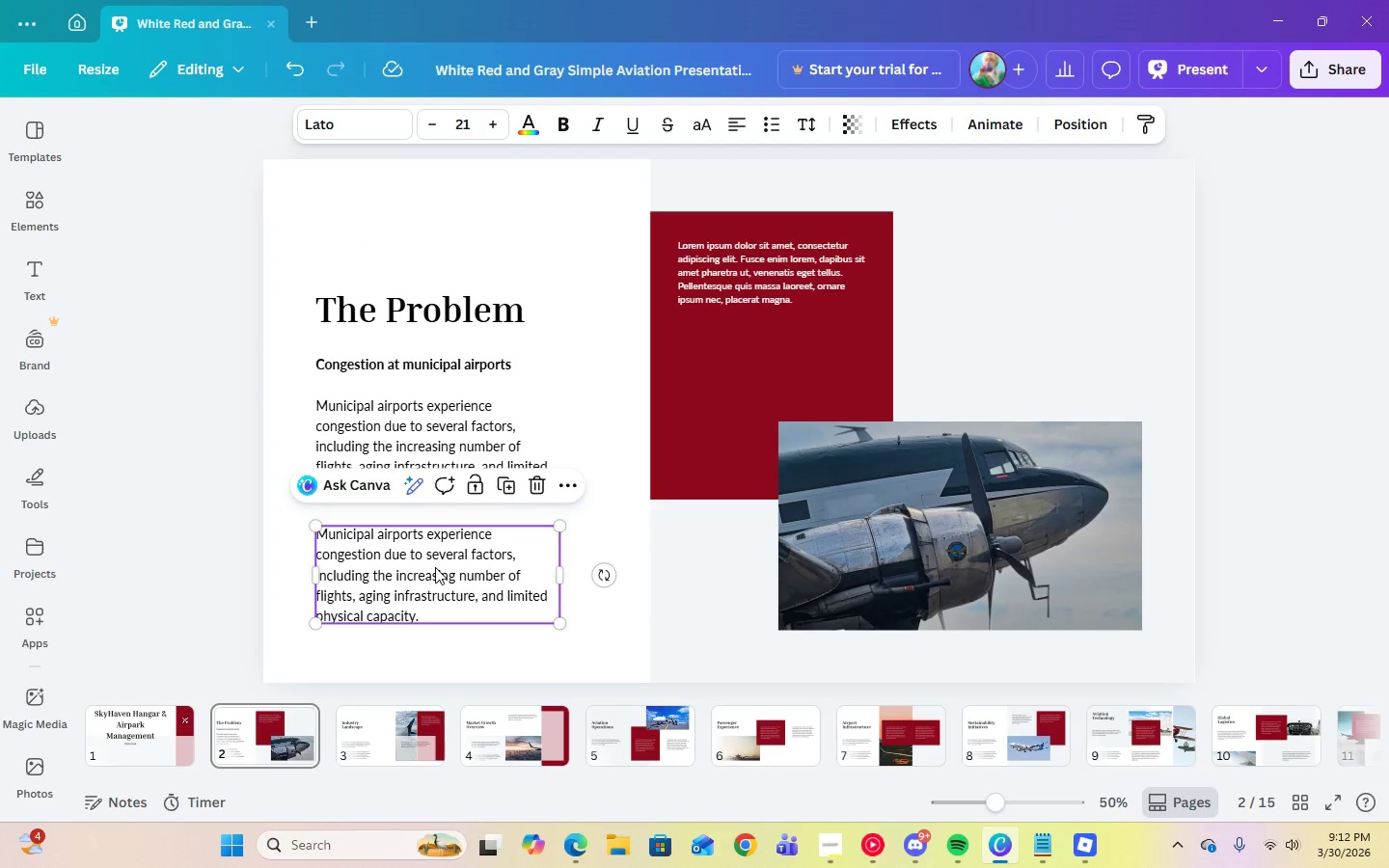 
key(Delete)
 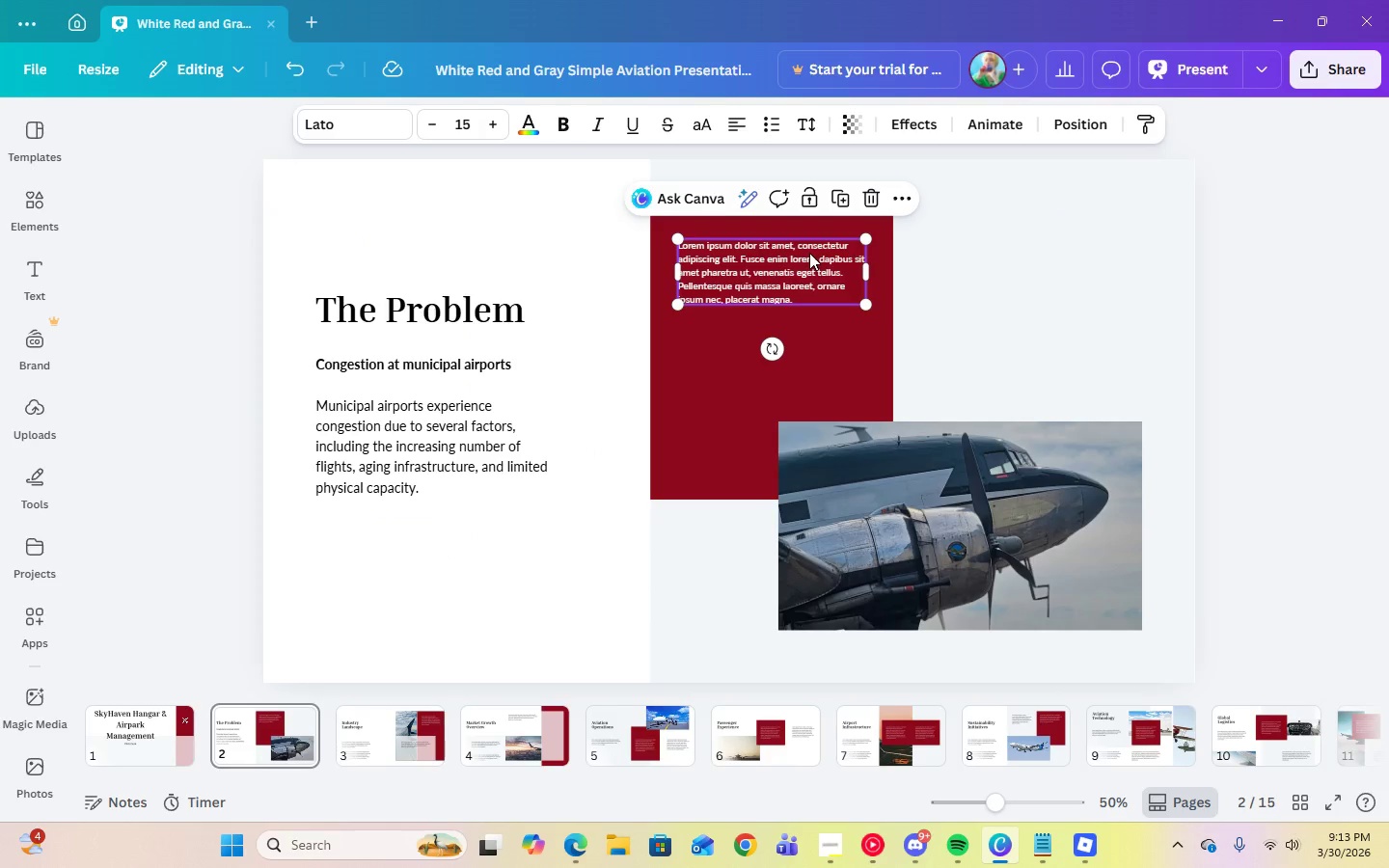 
double_click([782, 273])
 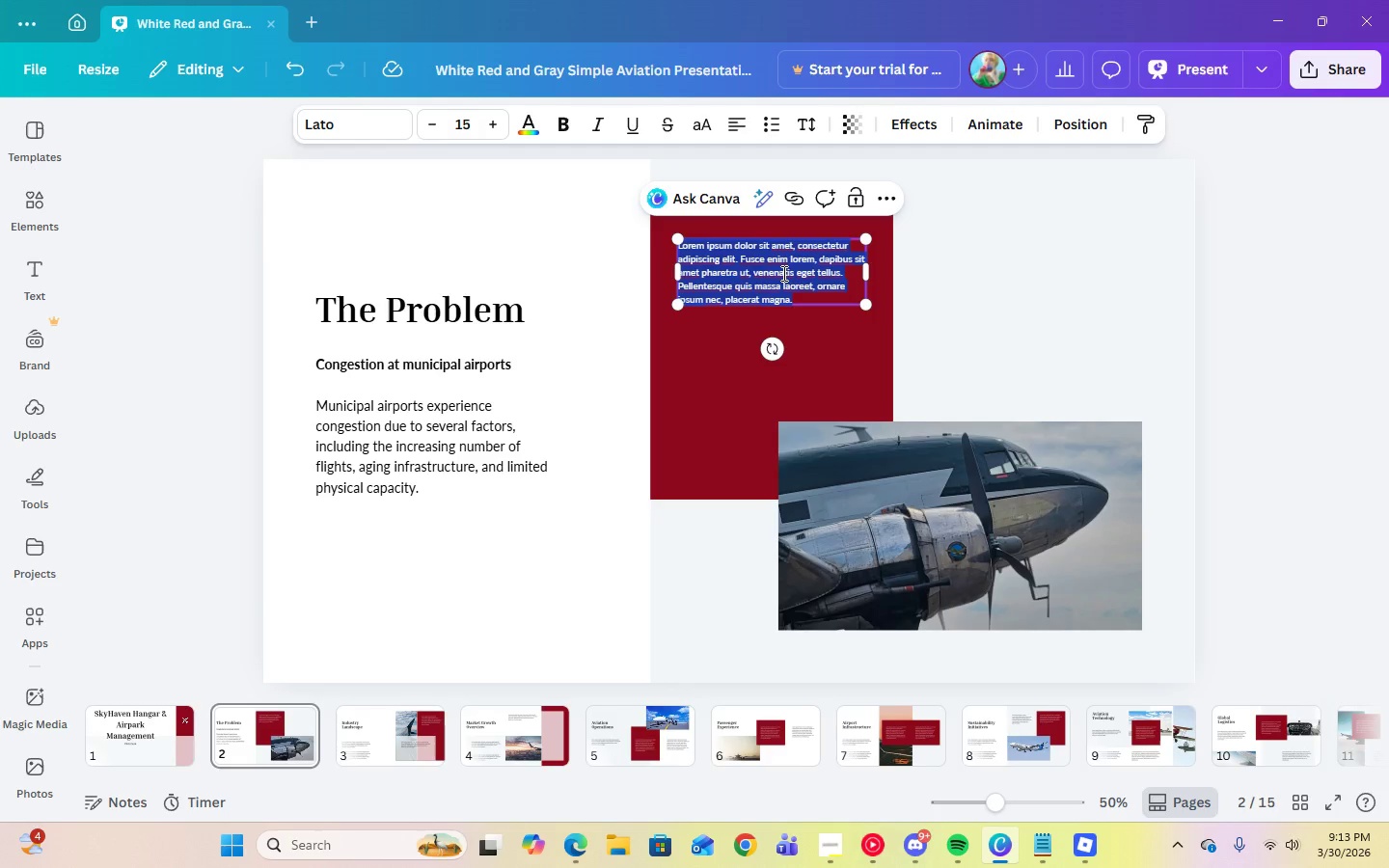 
type(THESE )
key(Backspace)
key(Backspace)
key(Backspace)
key(Backspace)
key(Backspace)
type(hese issues )
 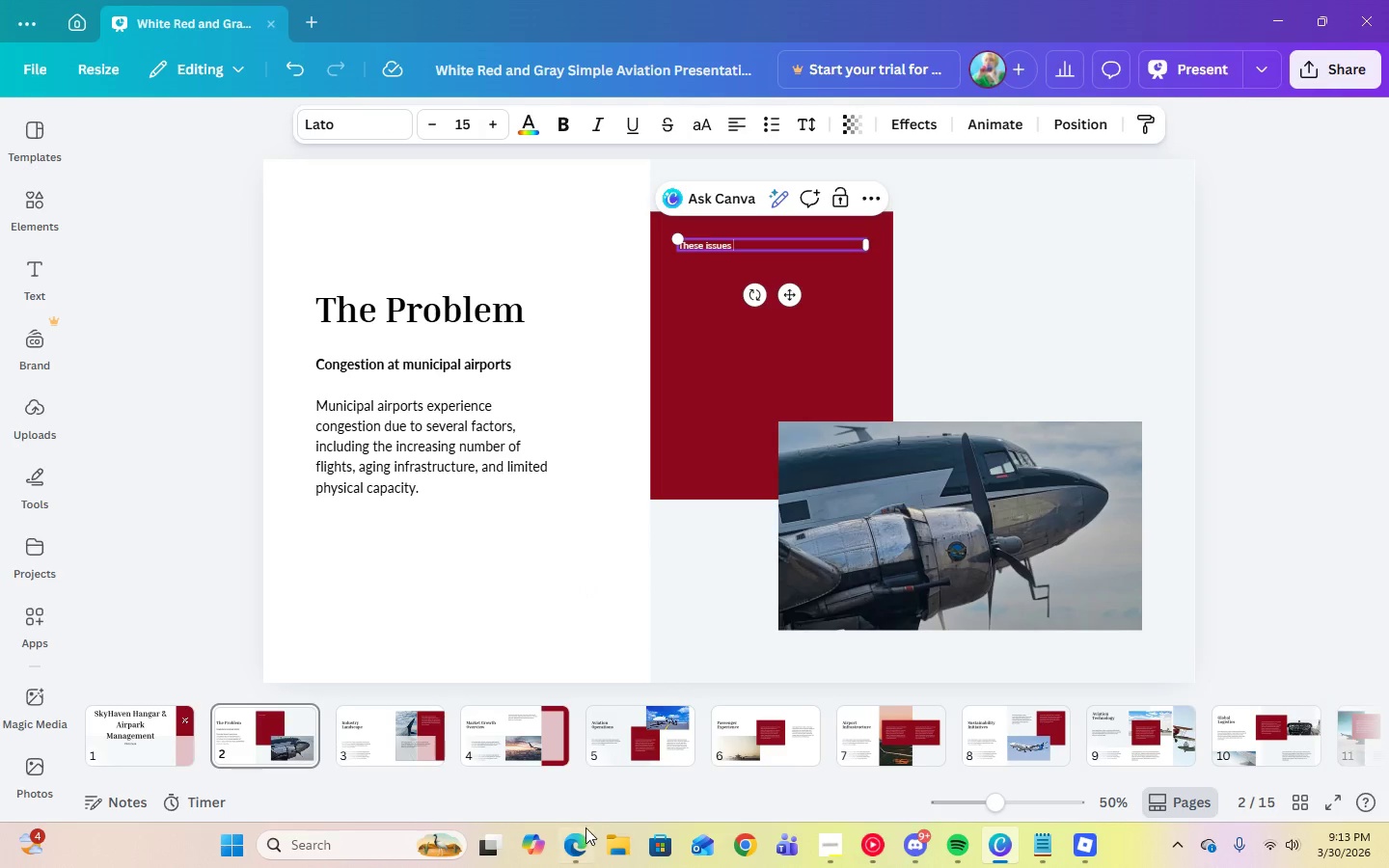 
left_click([583, 840])
 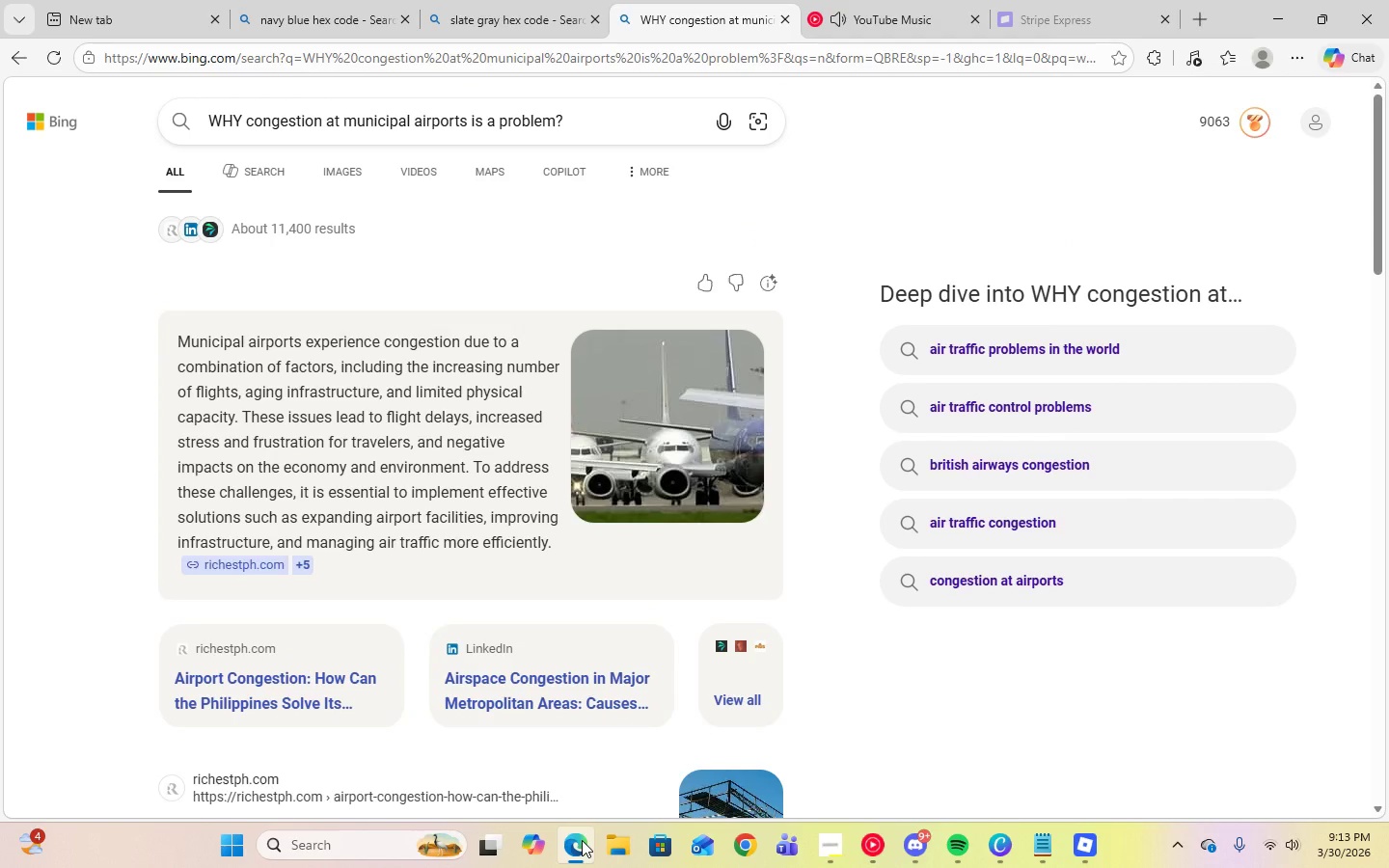 
left_click([582, 840])
 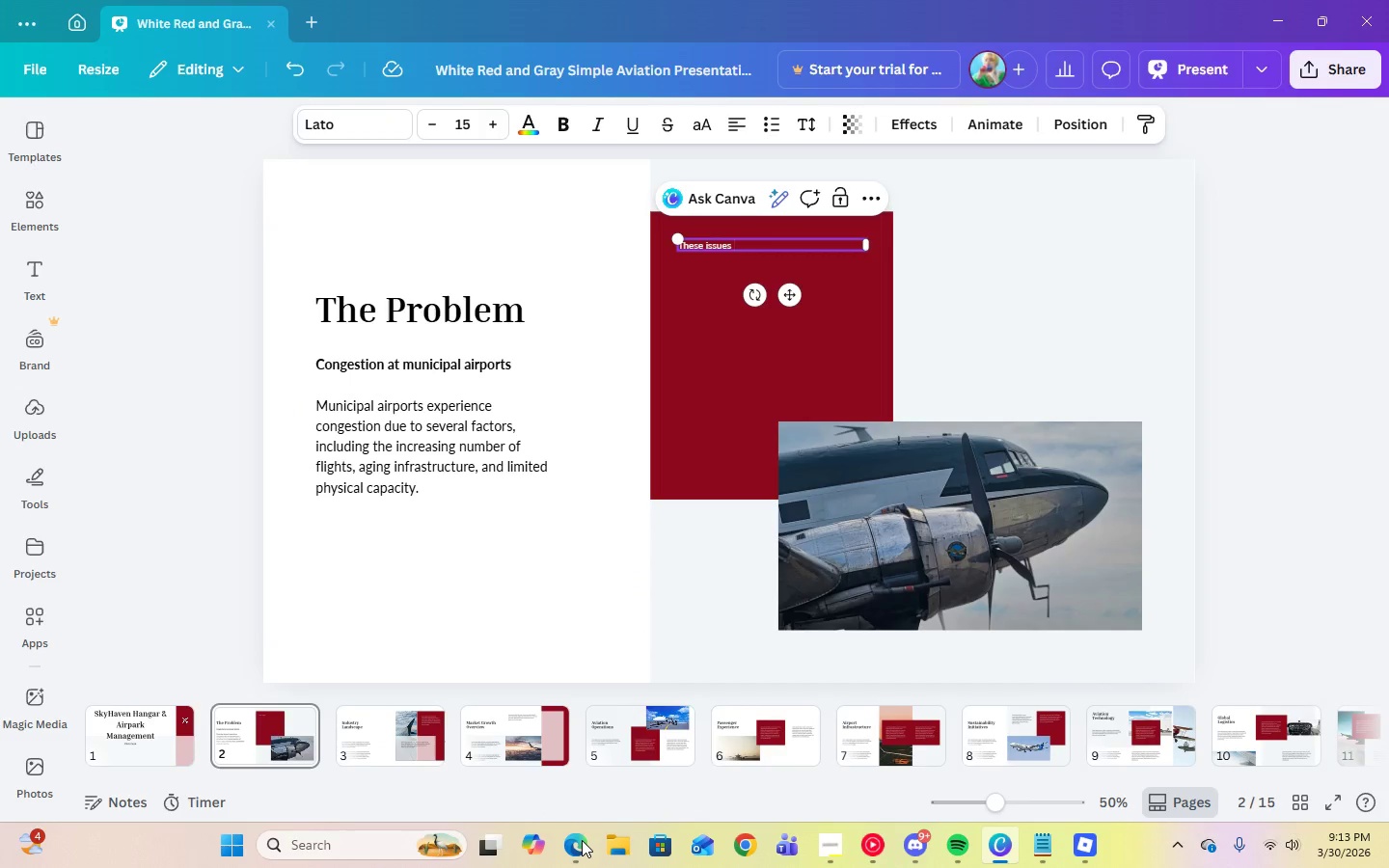 
type(lead to flight delays, )
 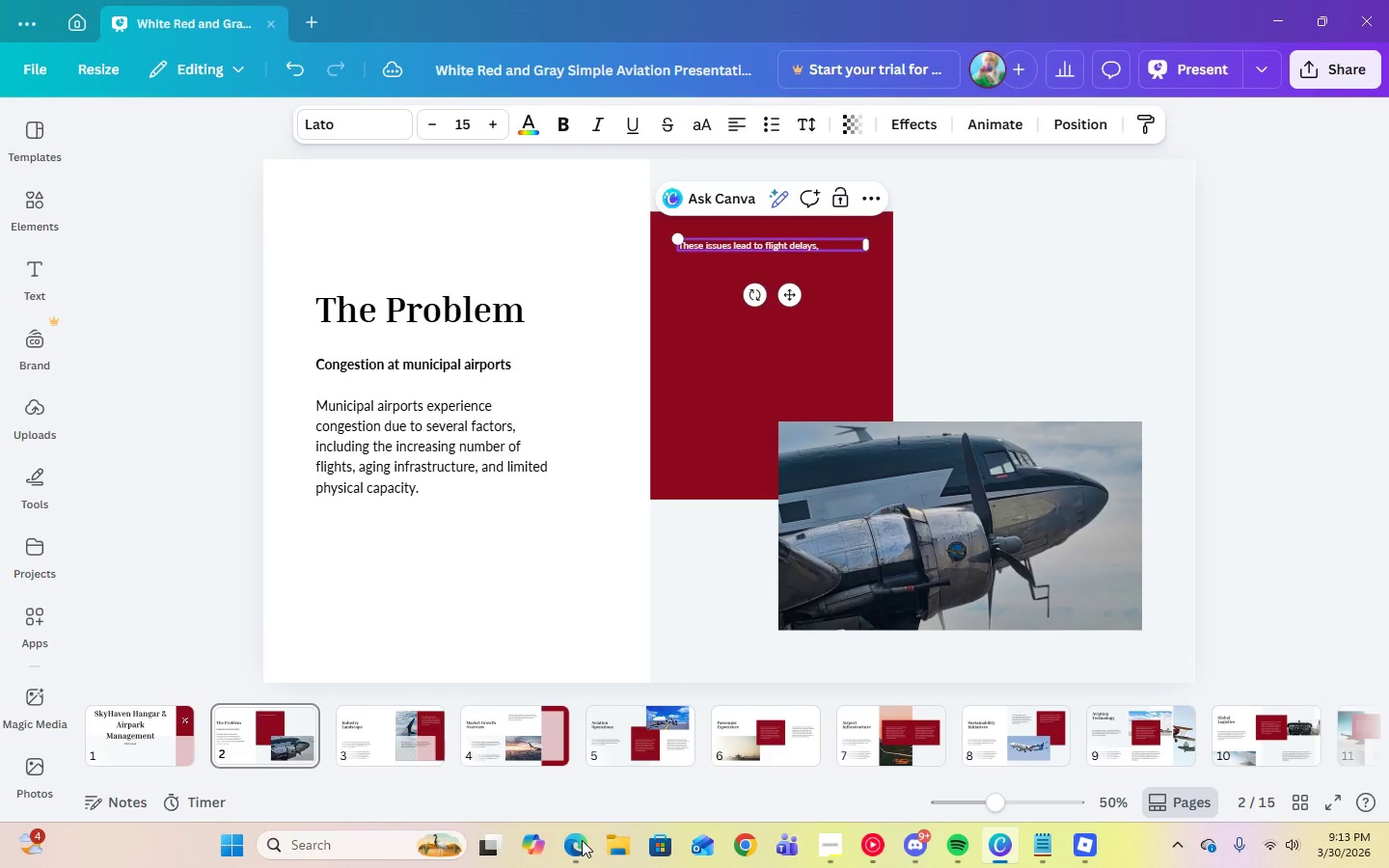 
left_click([582, 840])
 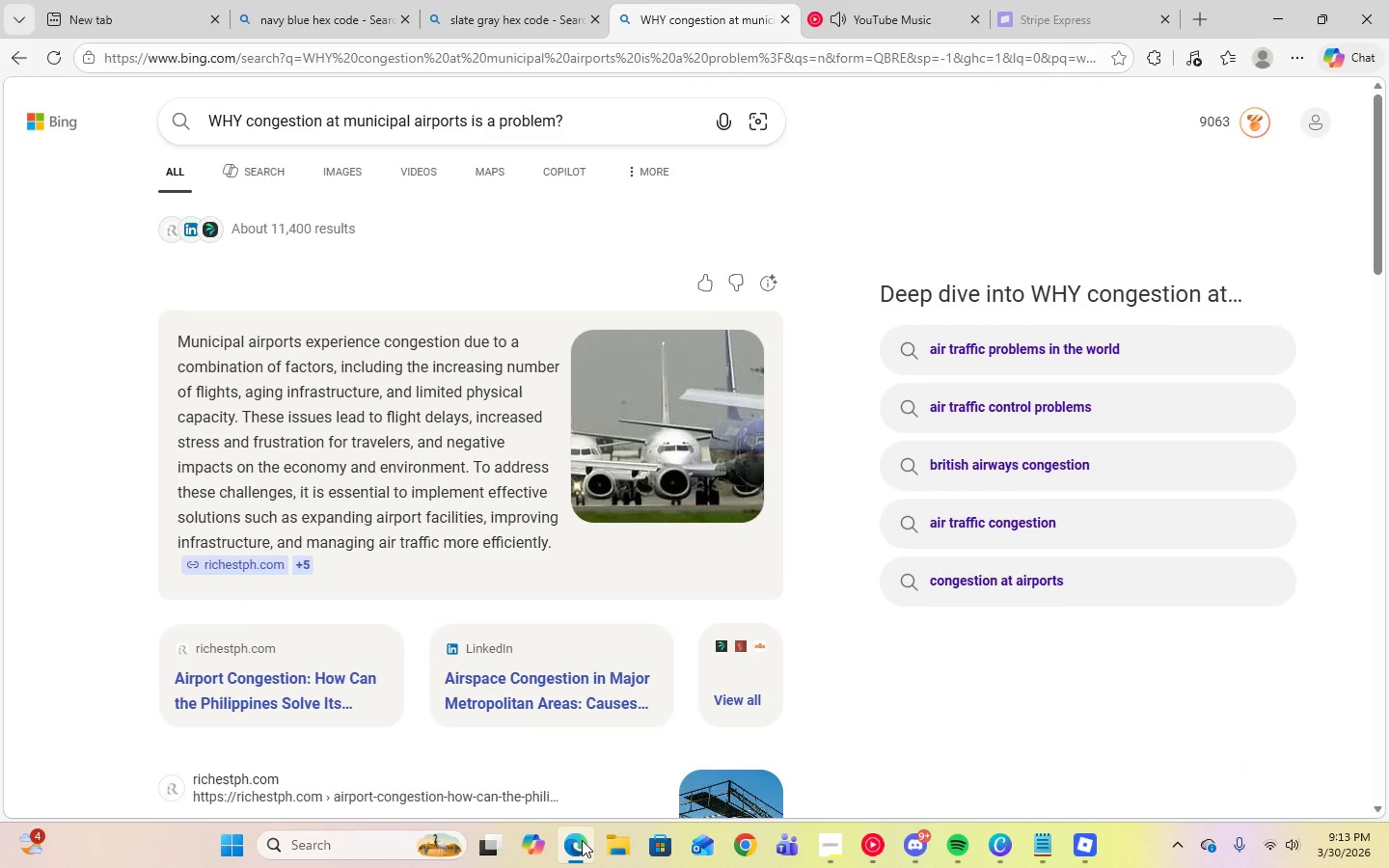 
left_click([582, 840])
 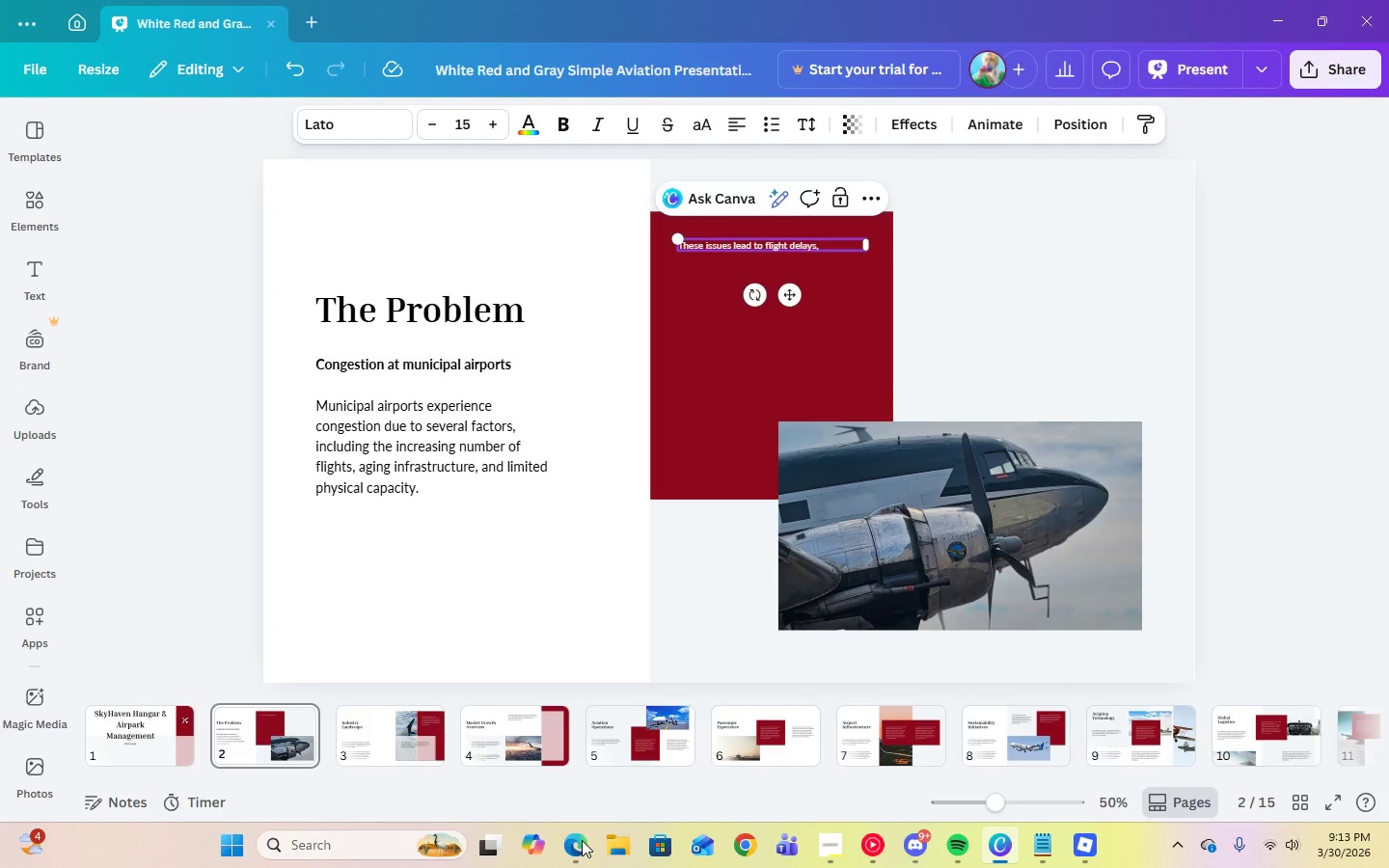 
type(increased stress and frustration for travelers)
 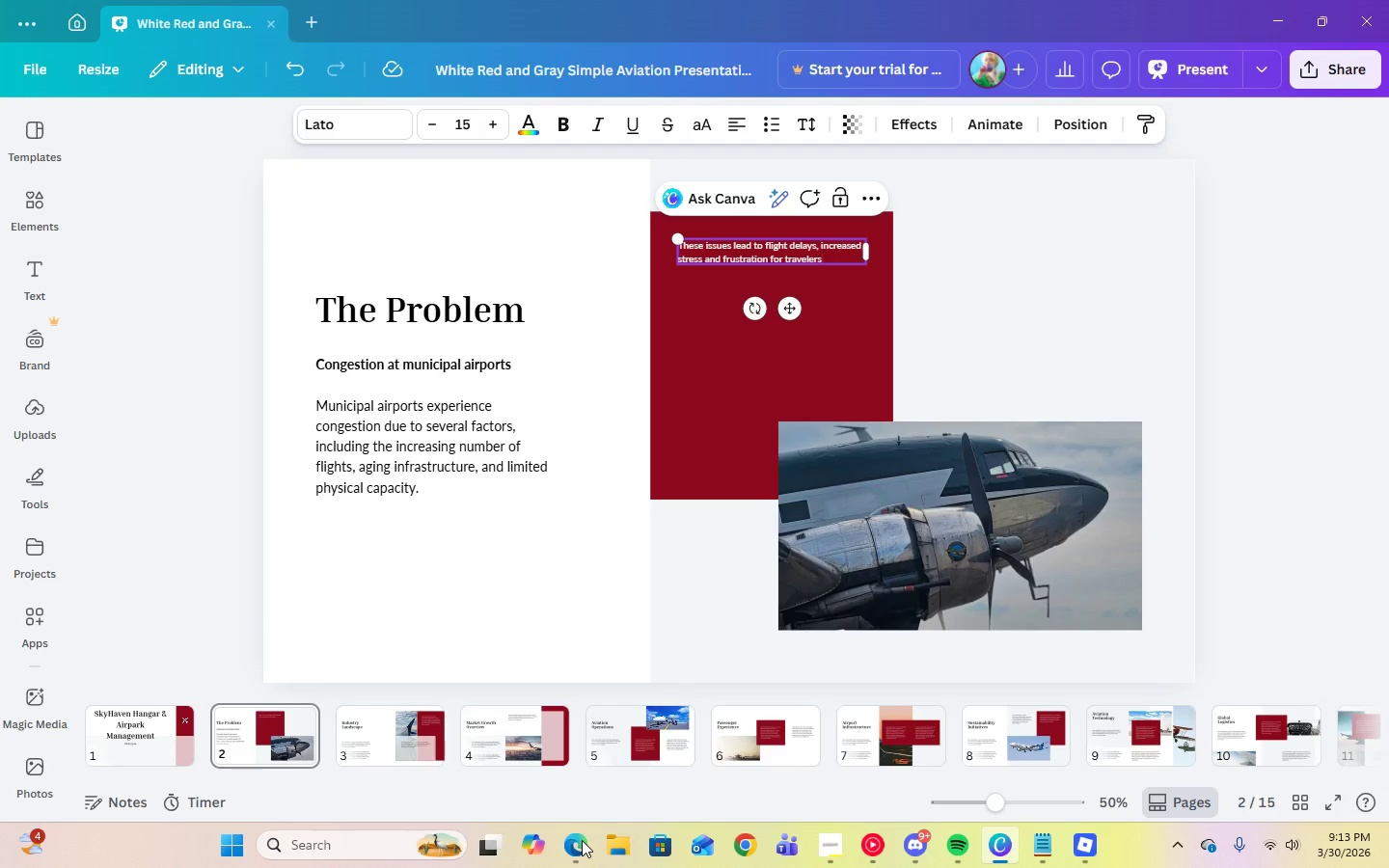 
left_click([582, 840])
 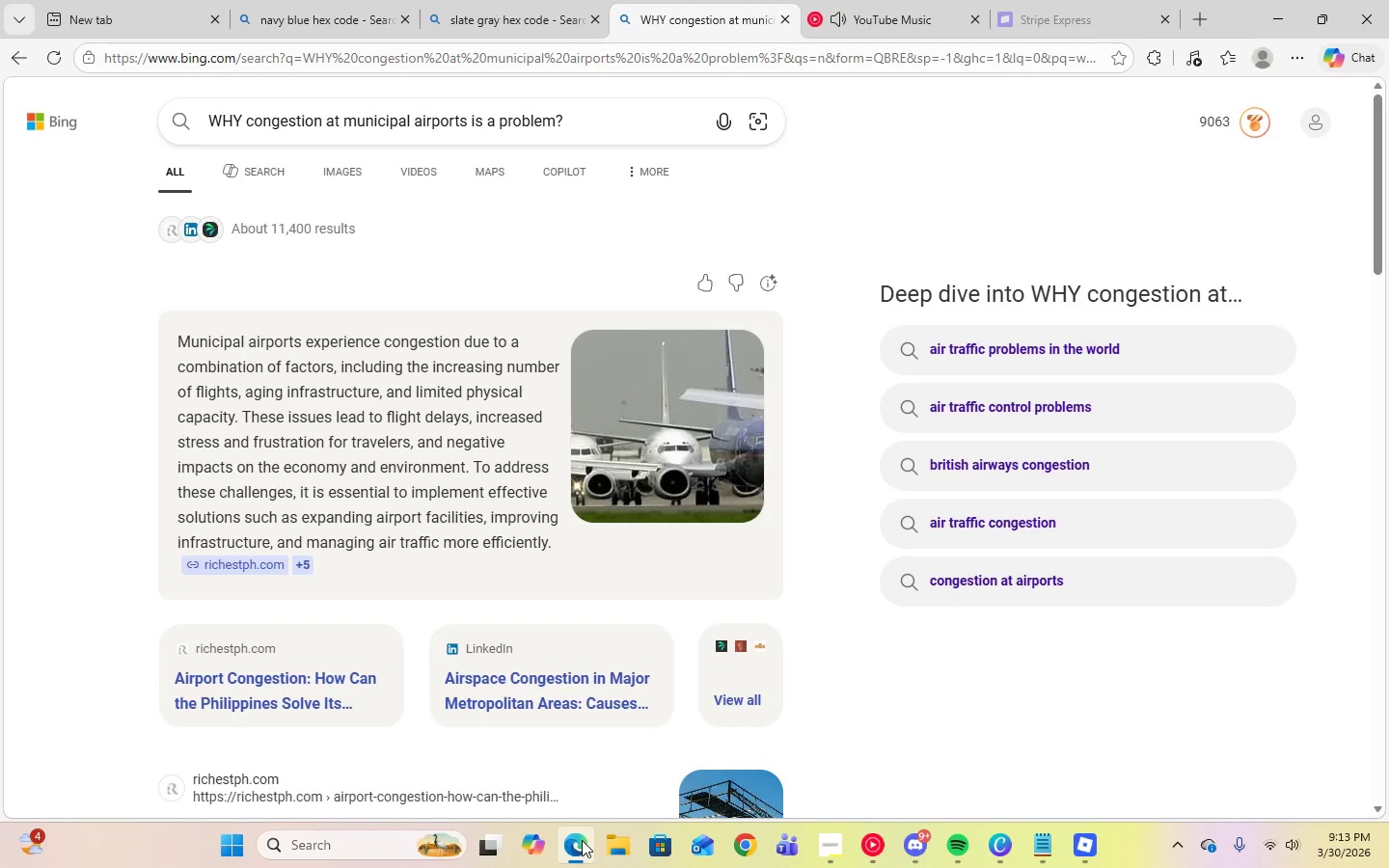 
left_click([582, 840])
 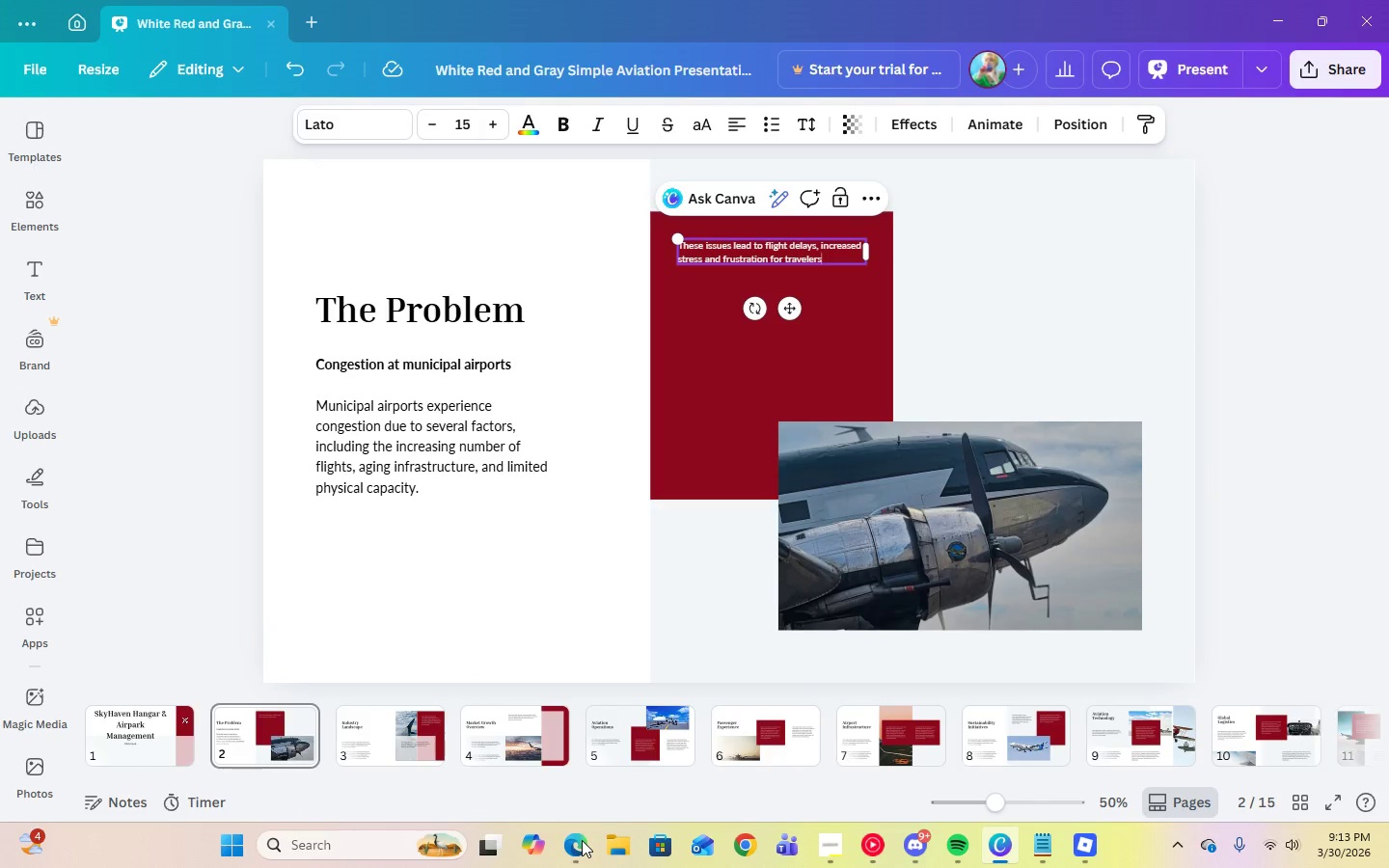 
type(, and negative impacts on the economy and environment.)
 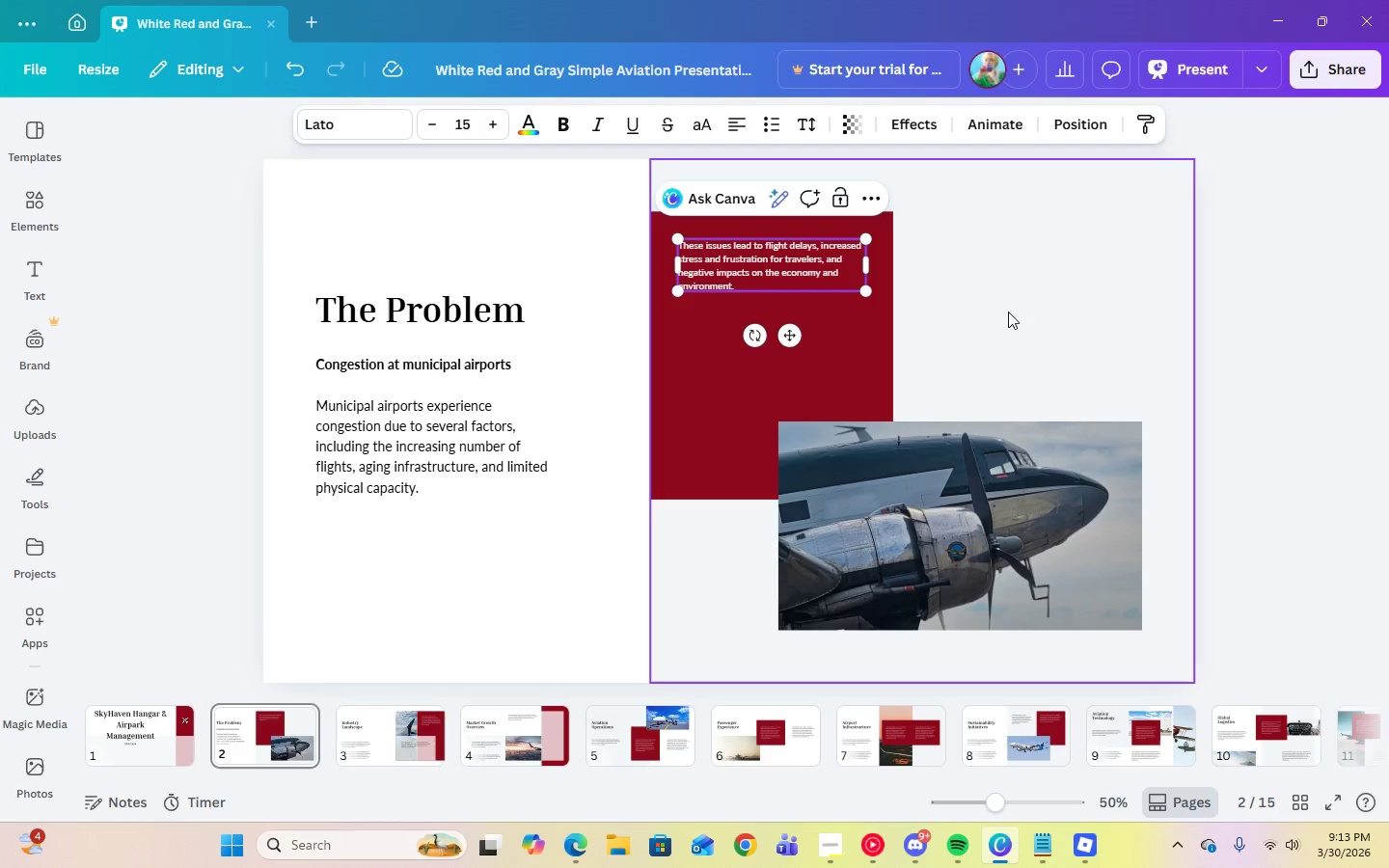 
left_click([1040, 282])
 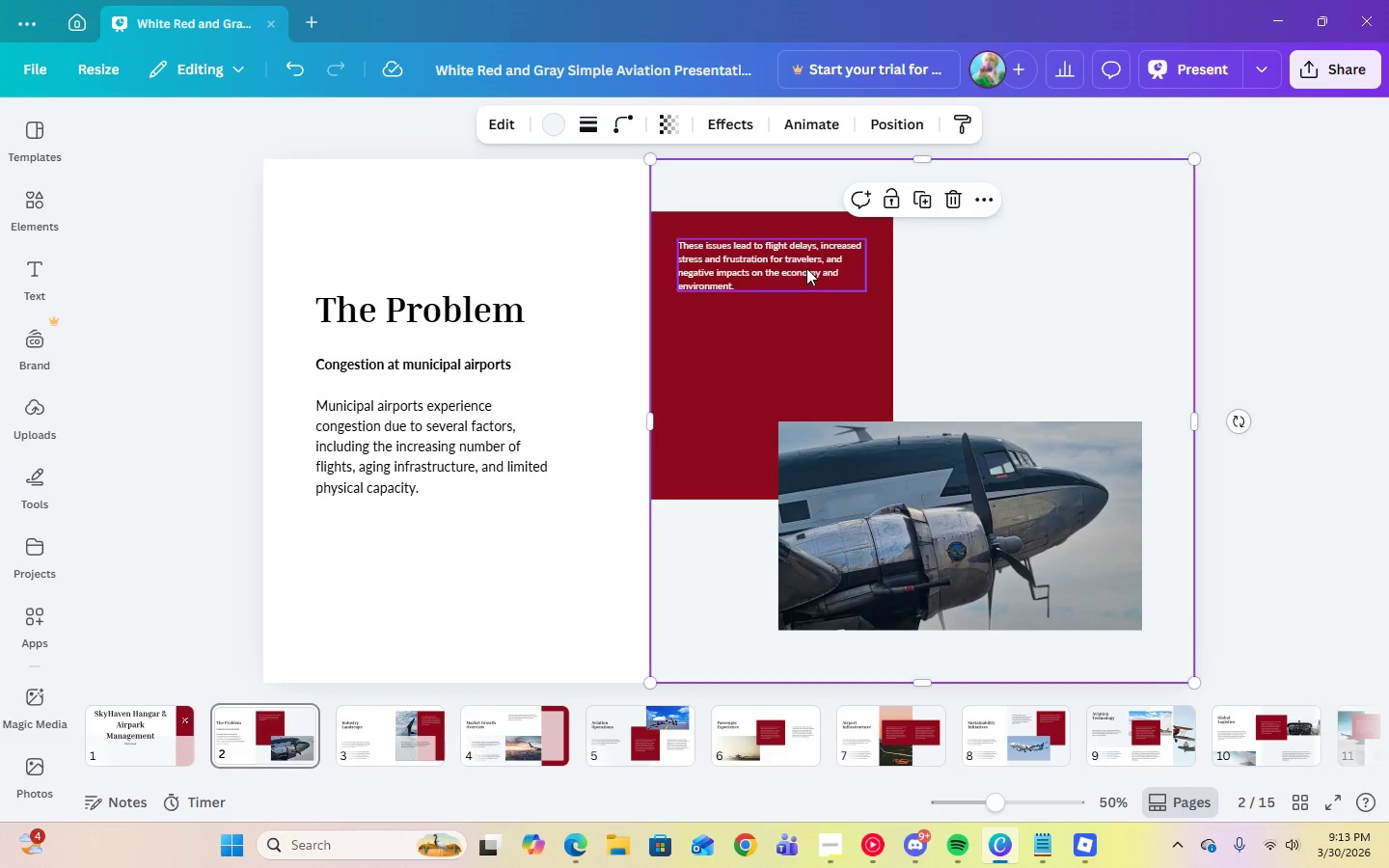 
left_click([804, 268])
 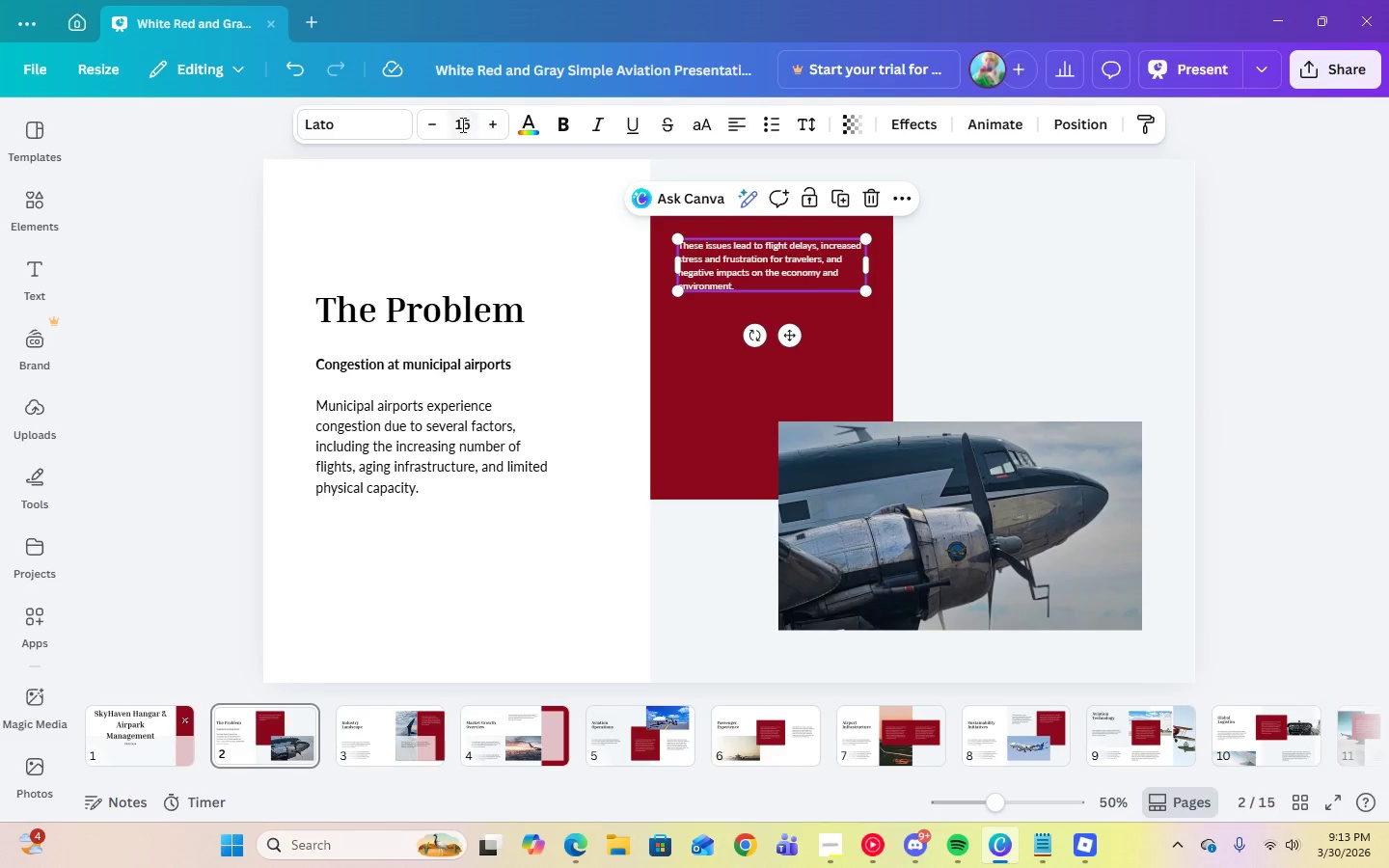 
left_click([461, 125])
 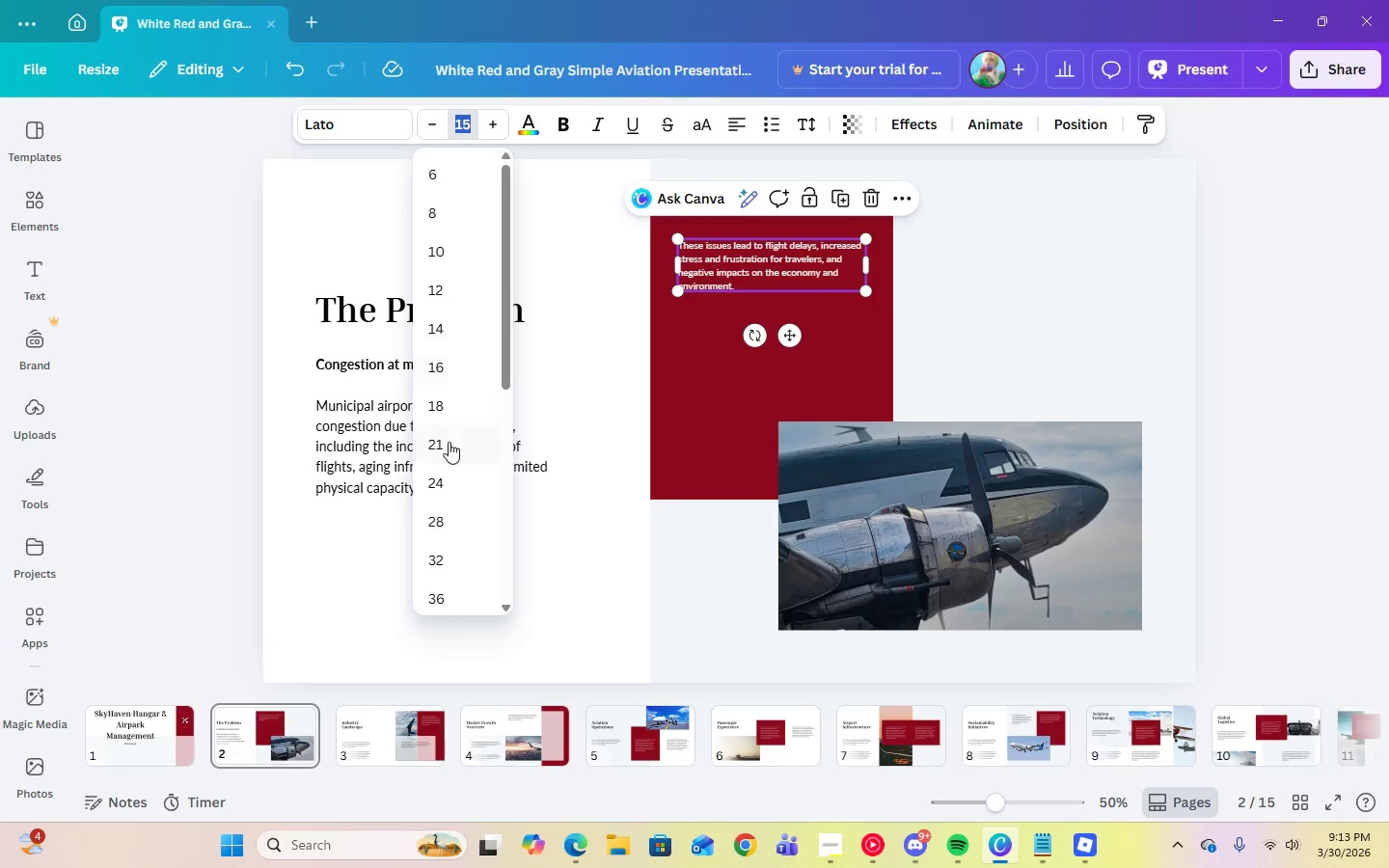 
left_click([440, 441])
 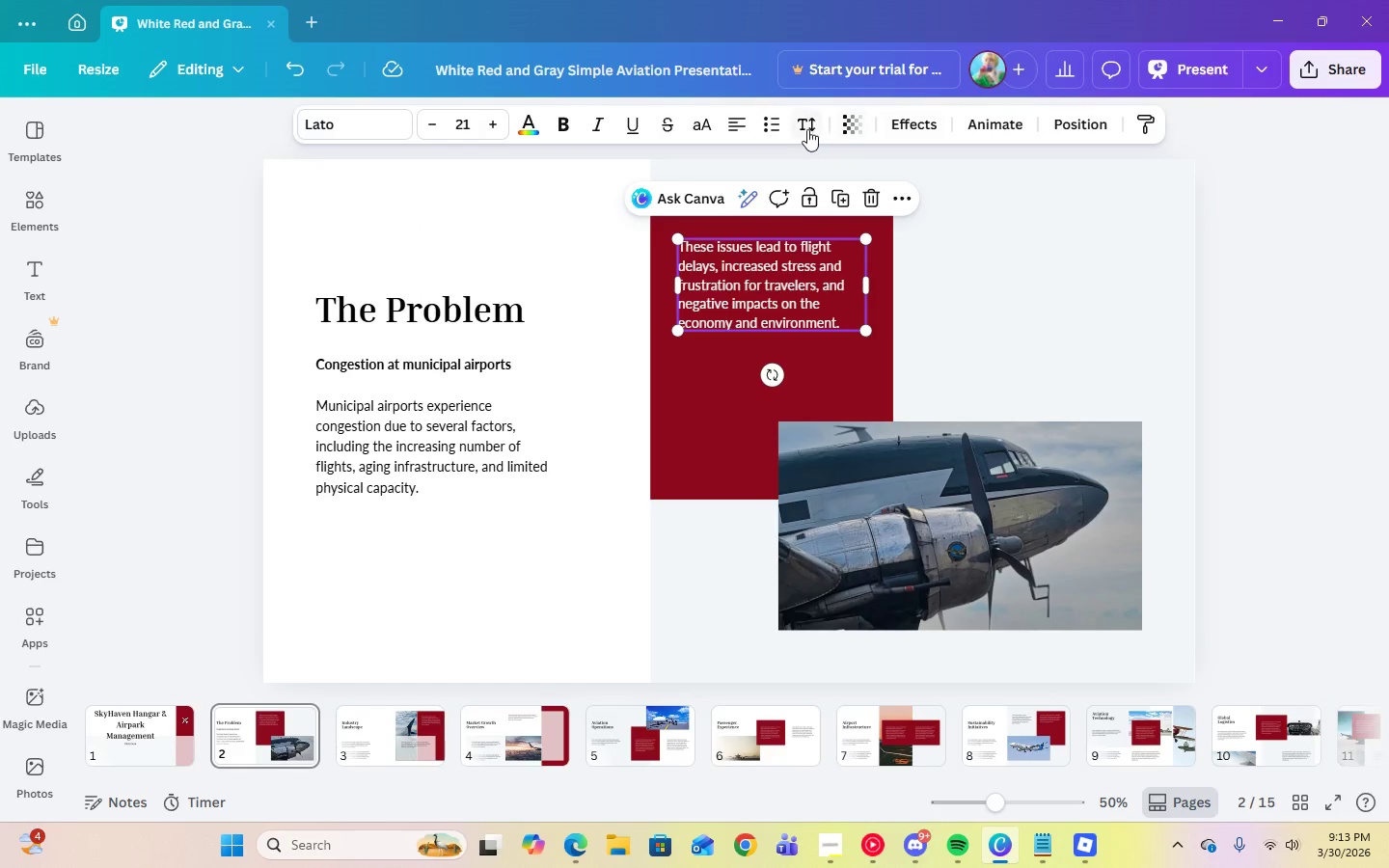 
left_click([1266, 360])
 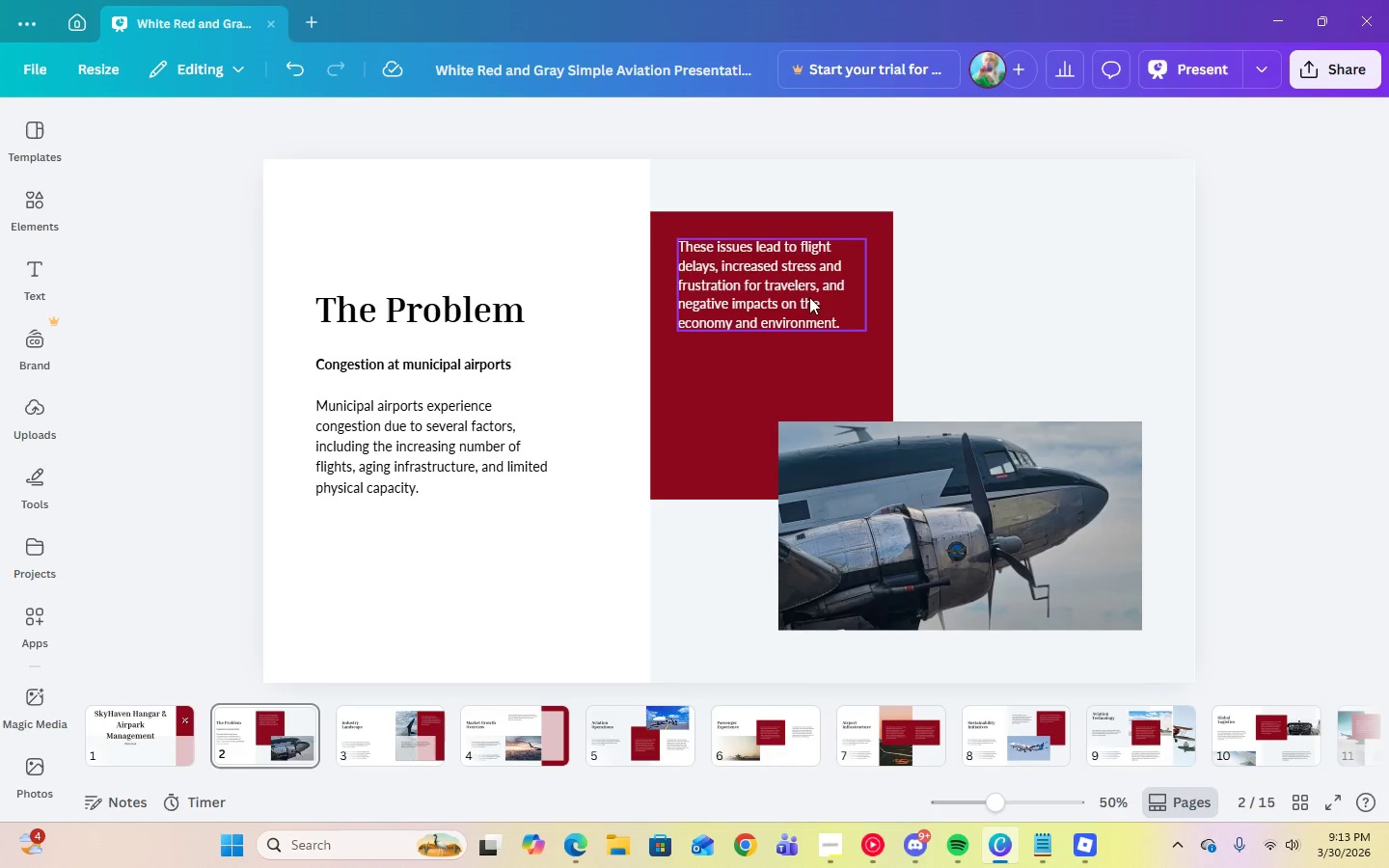 
left_click([797, 304])
 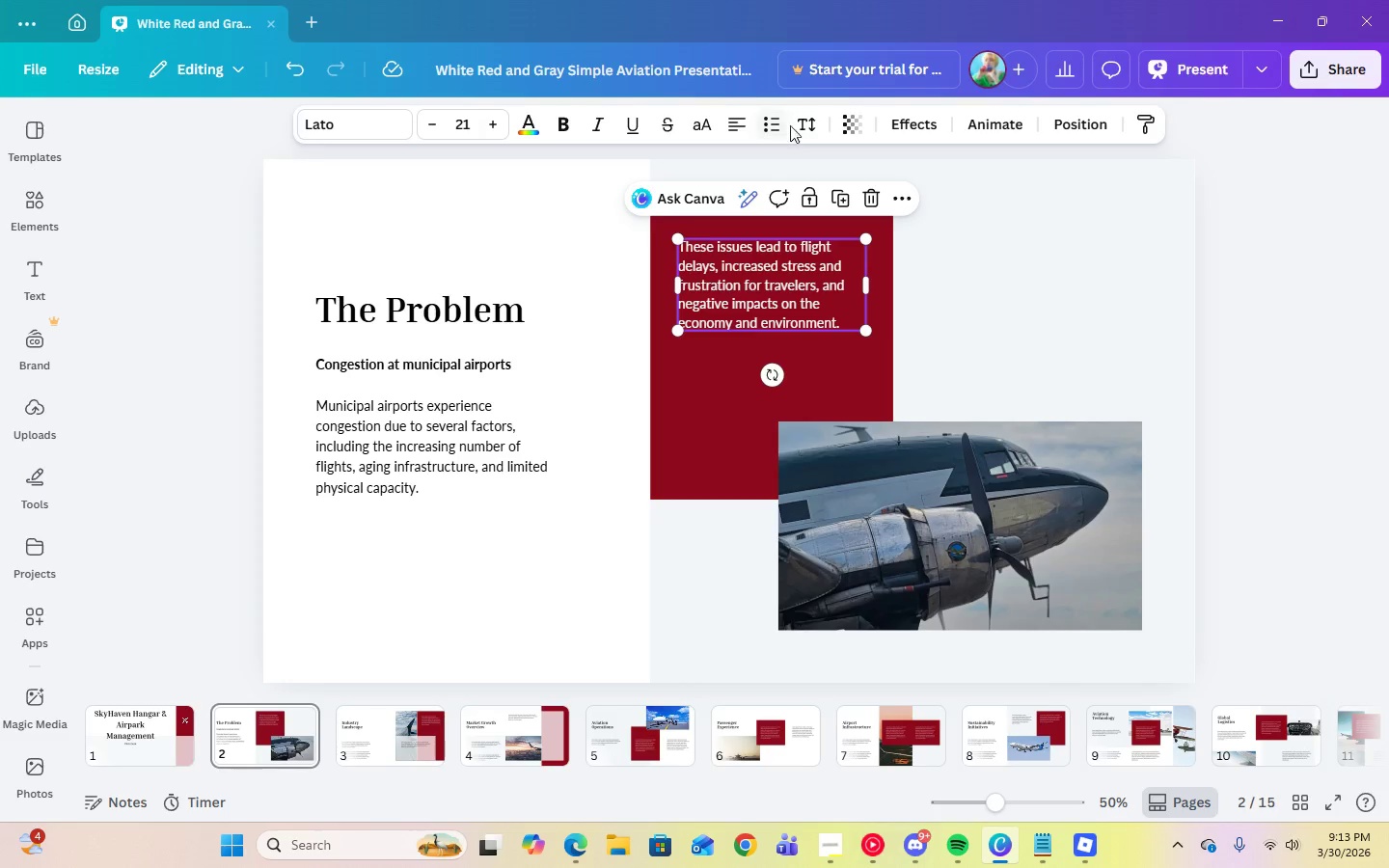 
left_click([794, 124])
 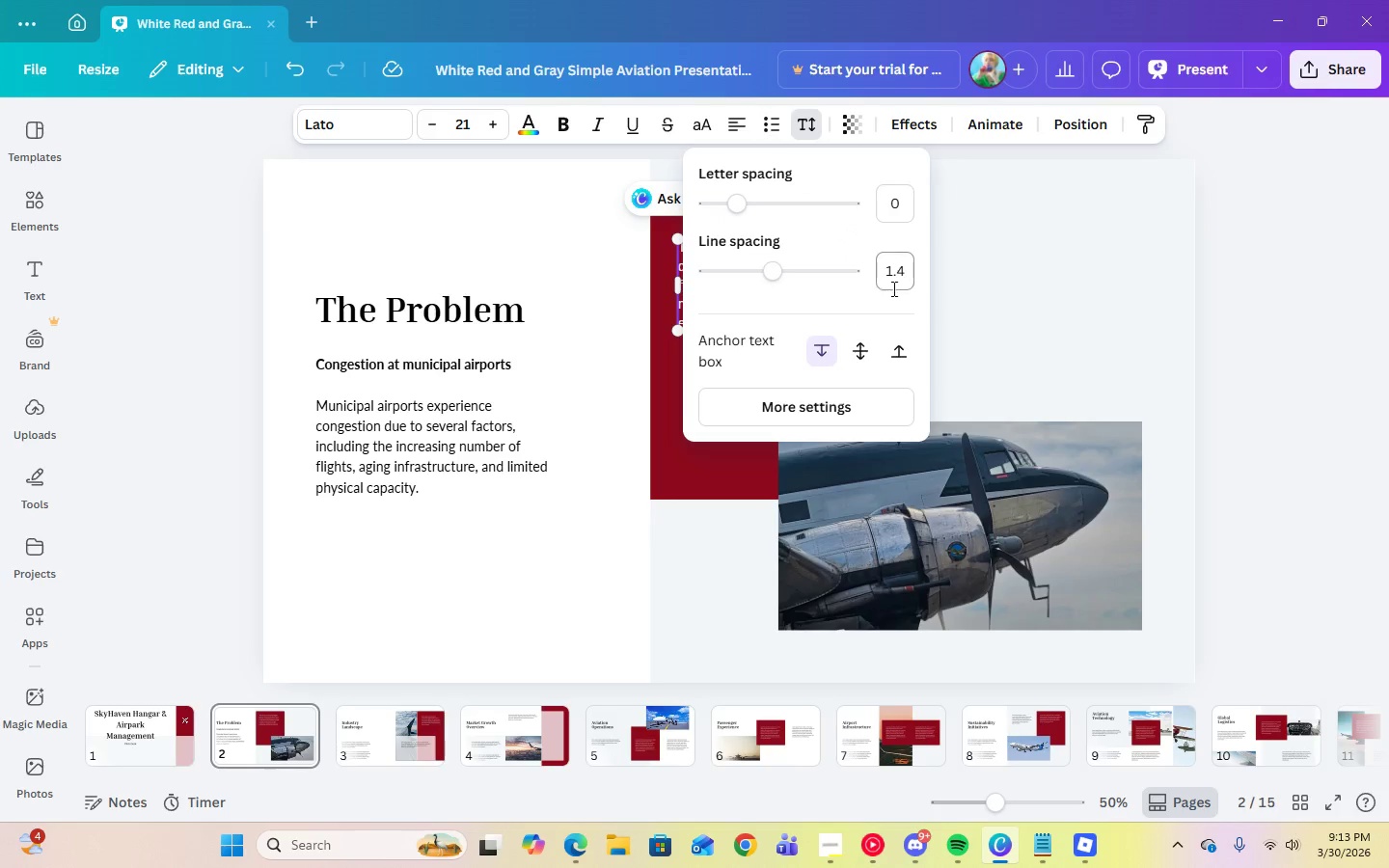 
left_click([905, 282])
 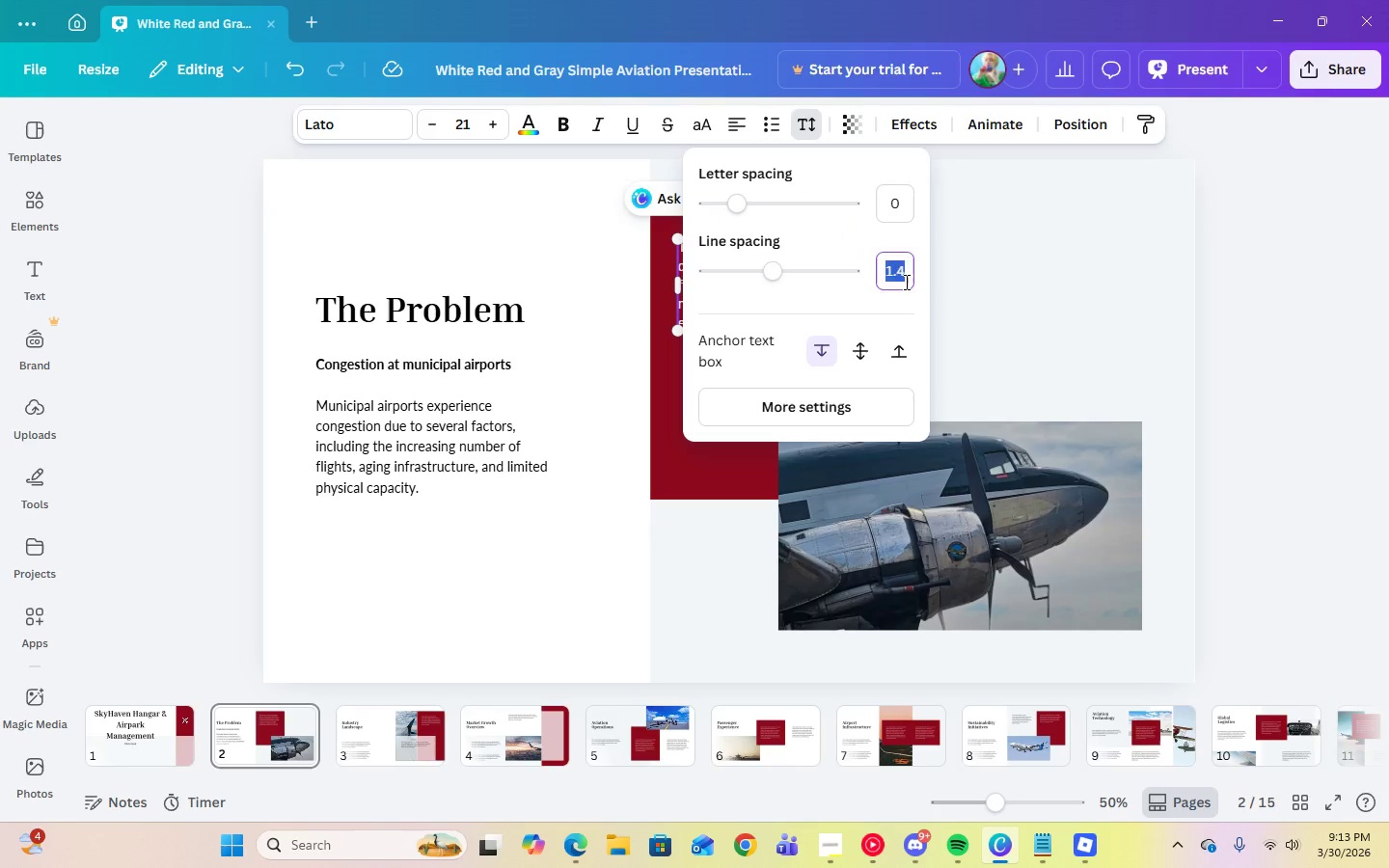 
key(Numpad1)
 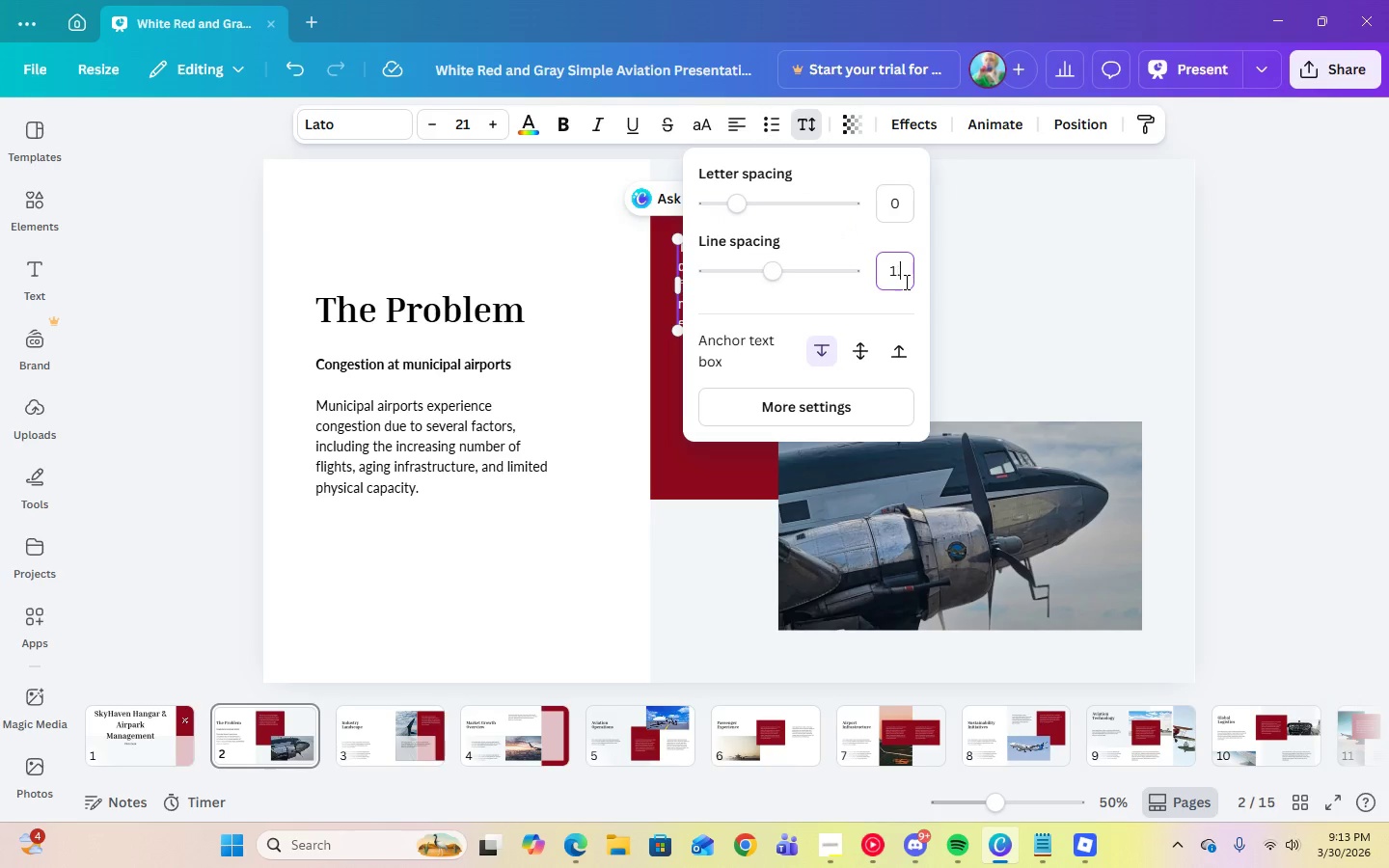 
key(Period)
 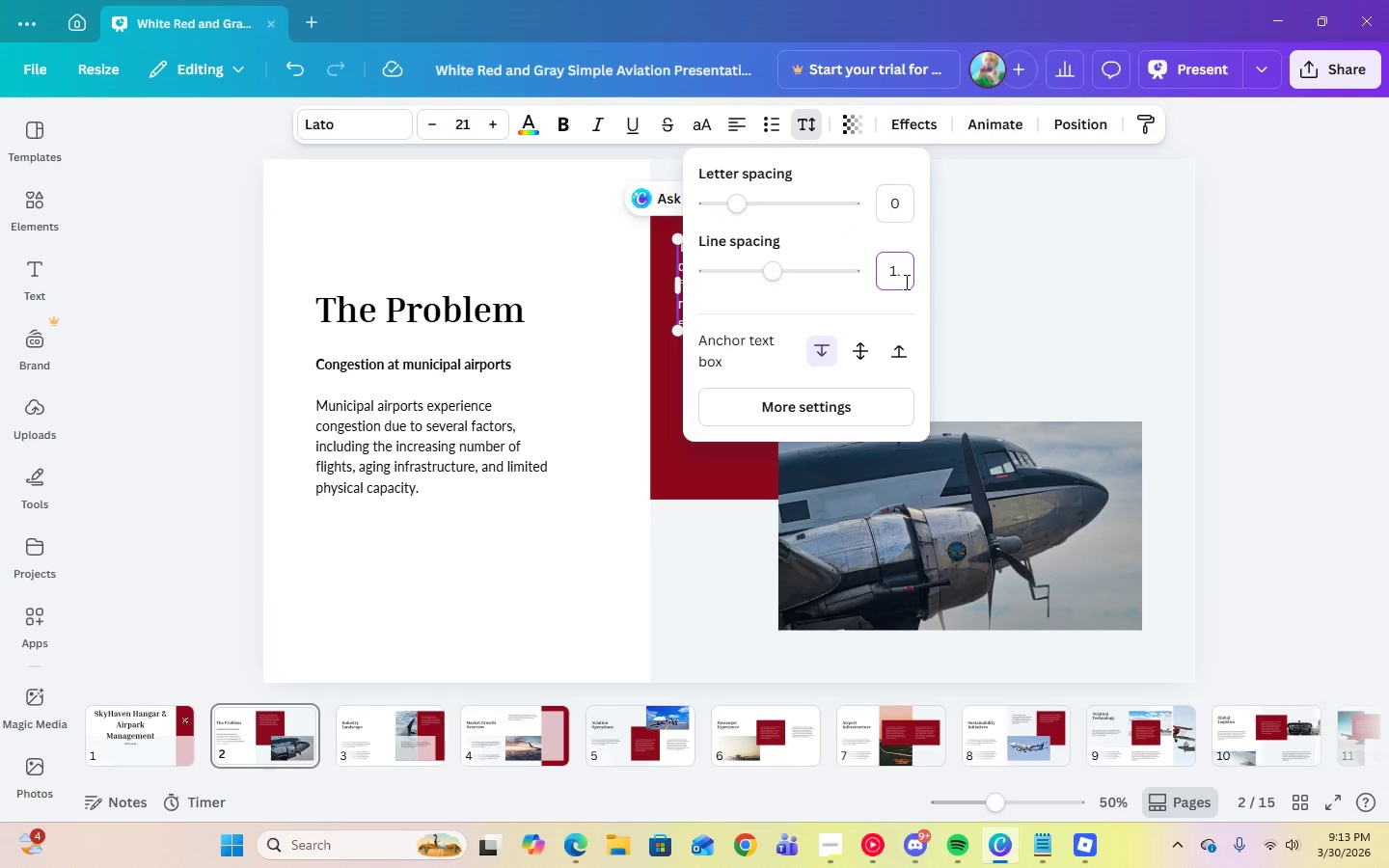 
key(Numpad5)
 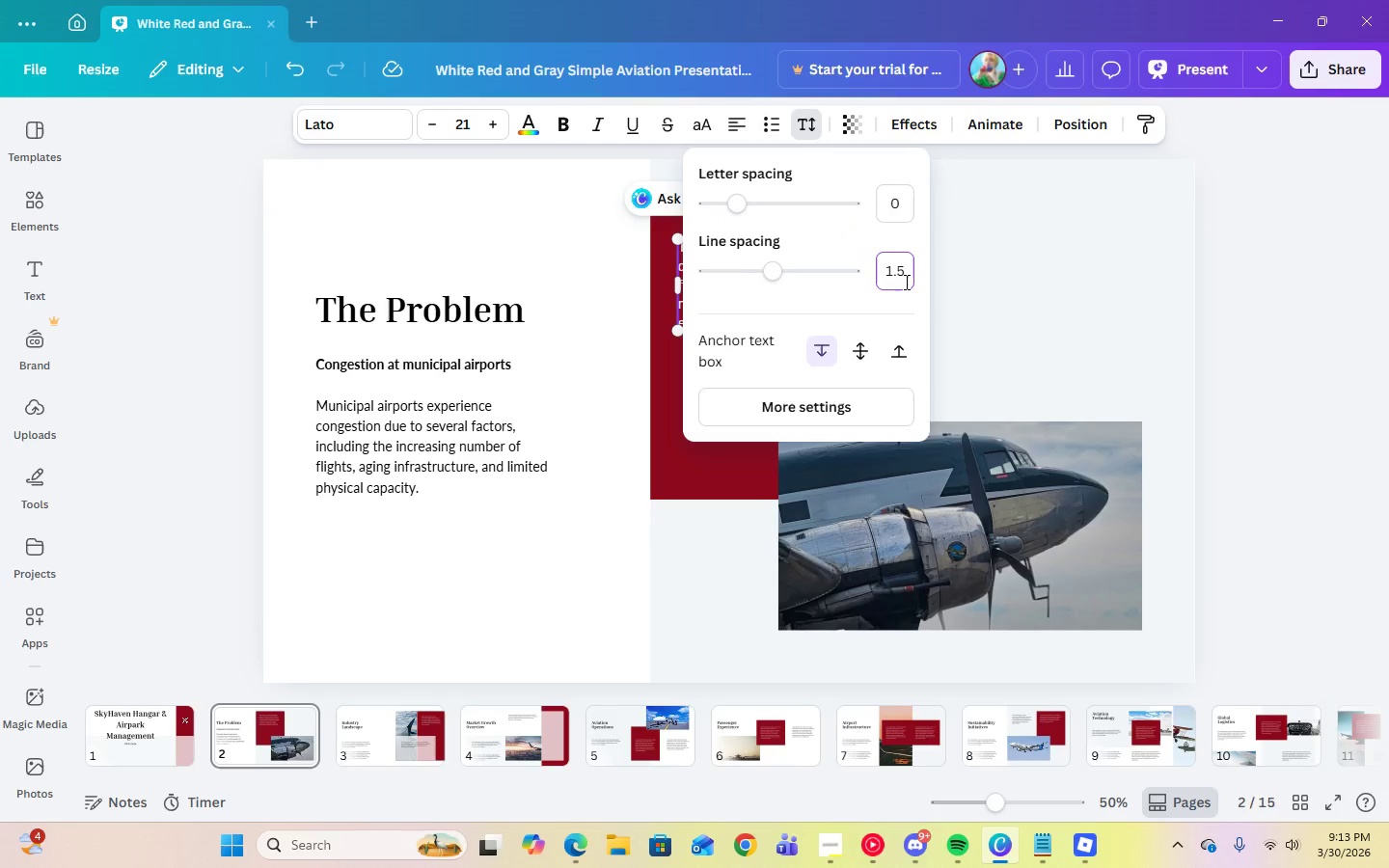 
key(Enter)
 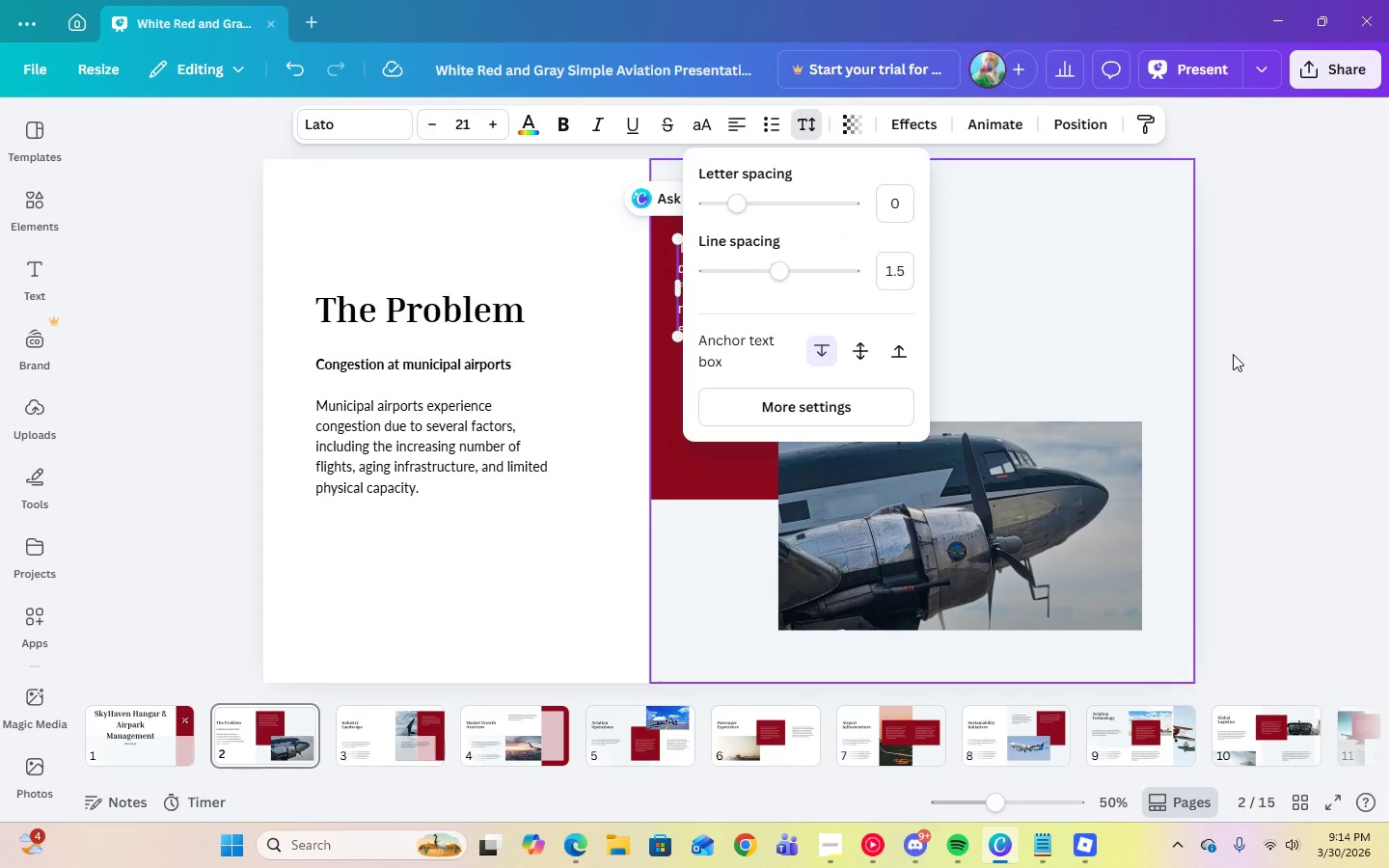 
left_click([1308, 387])
 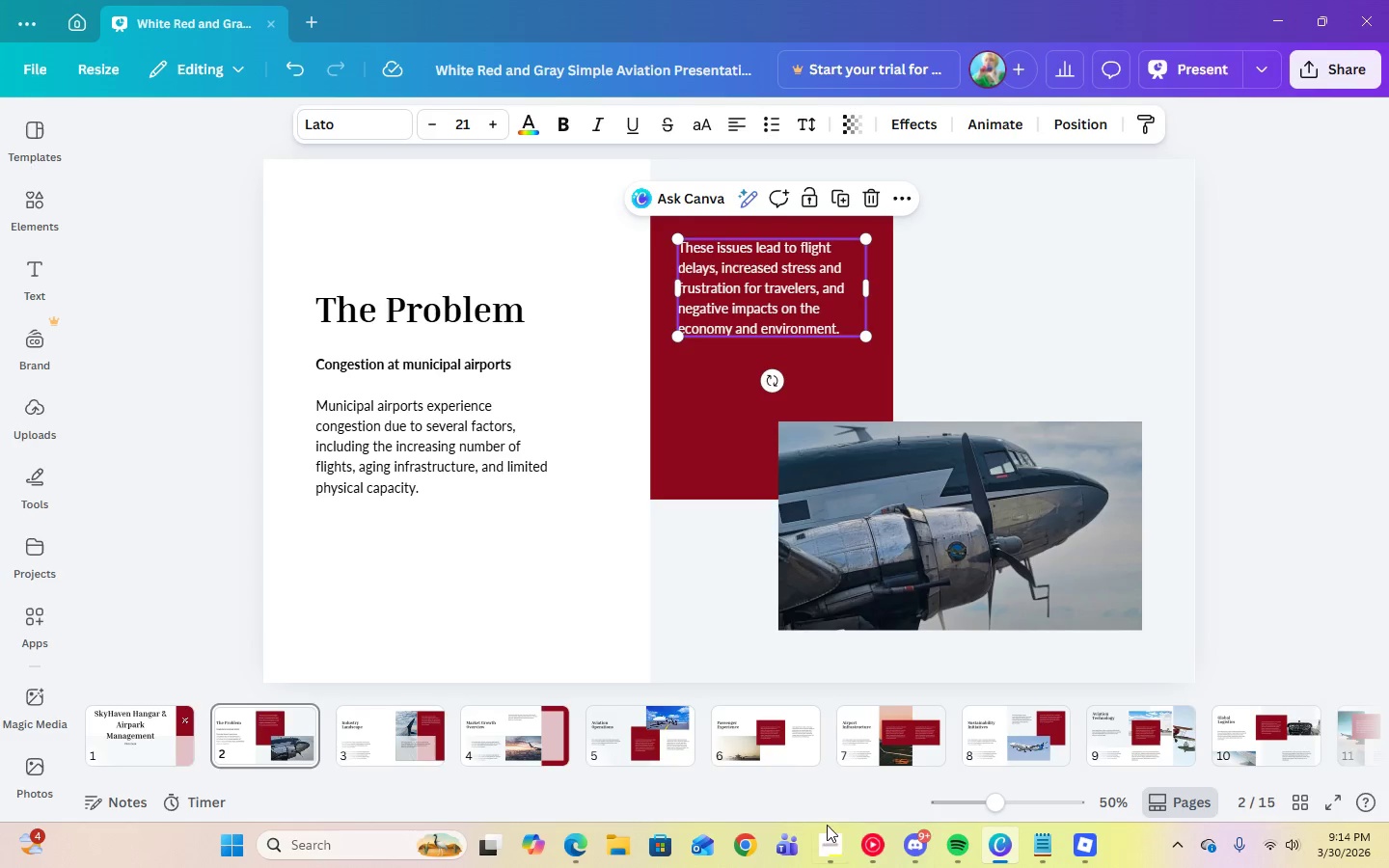 
left_click([831, 841])
 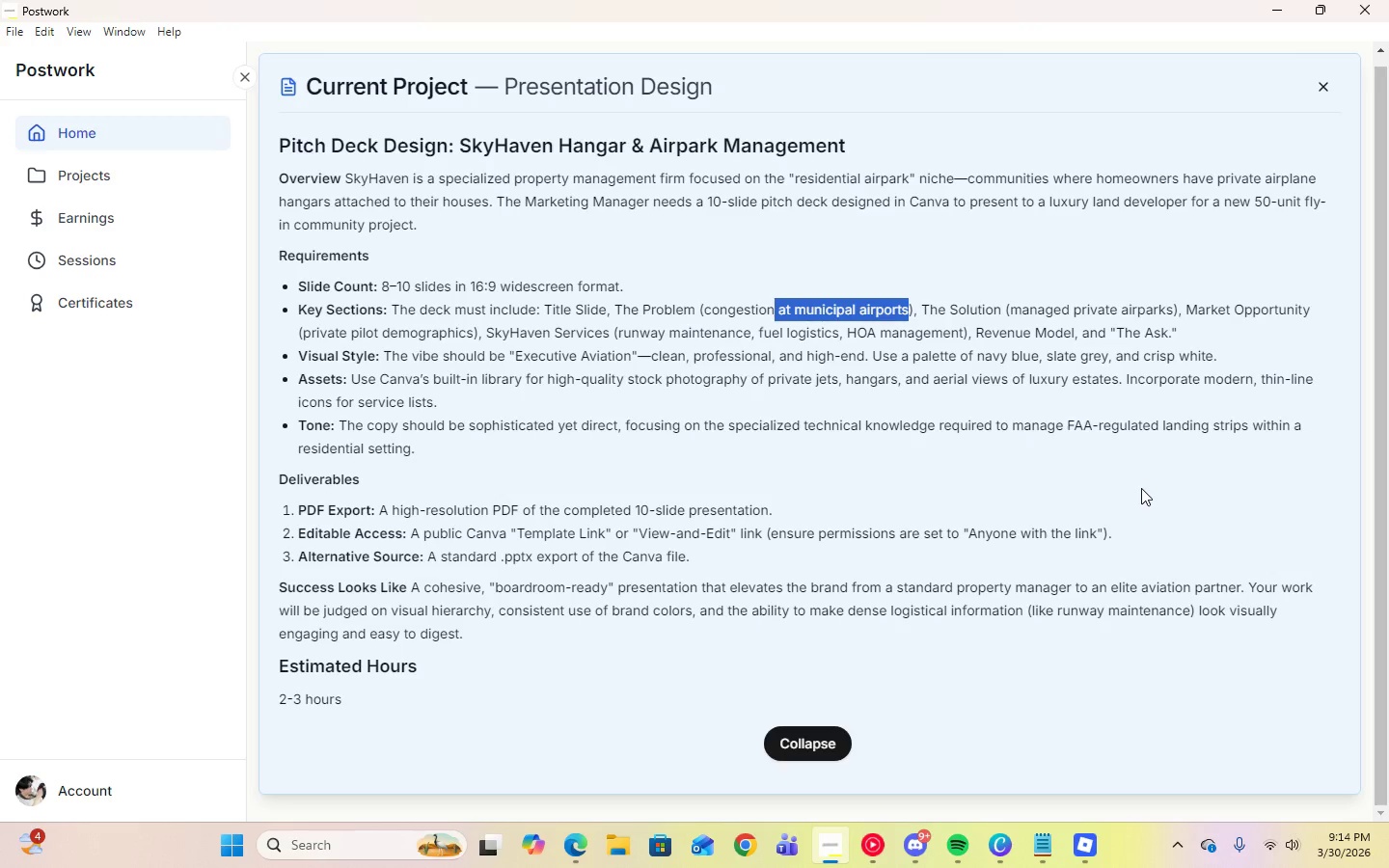 
wait(17.44)
 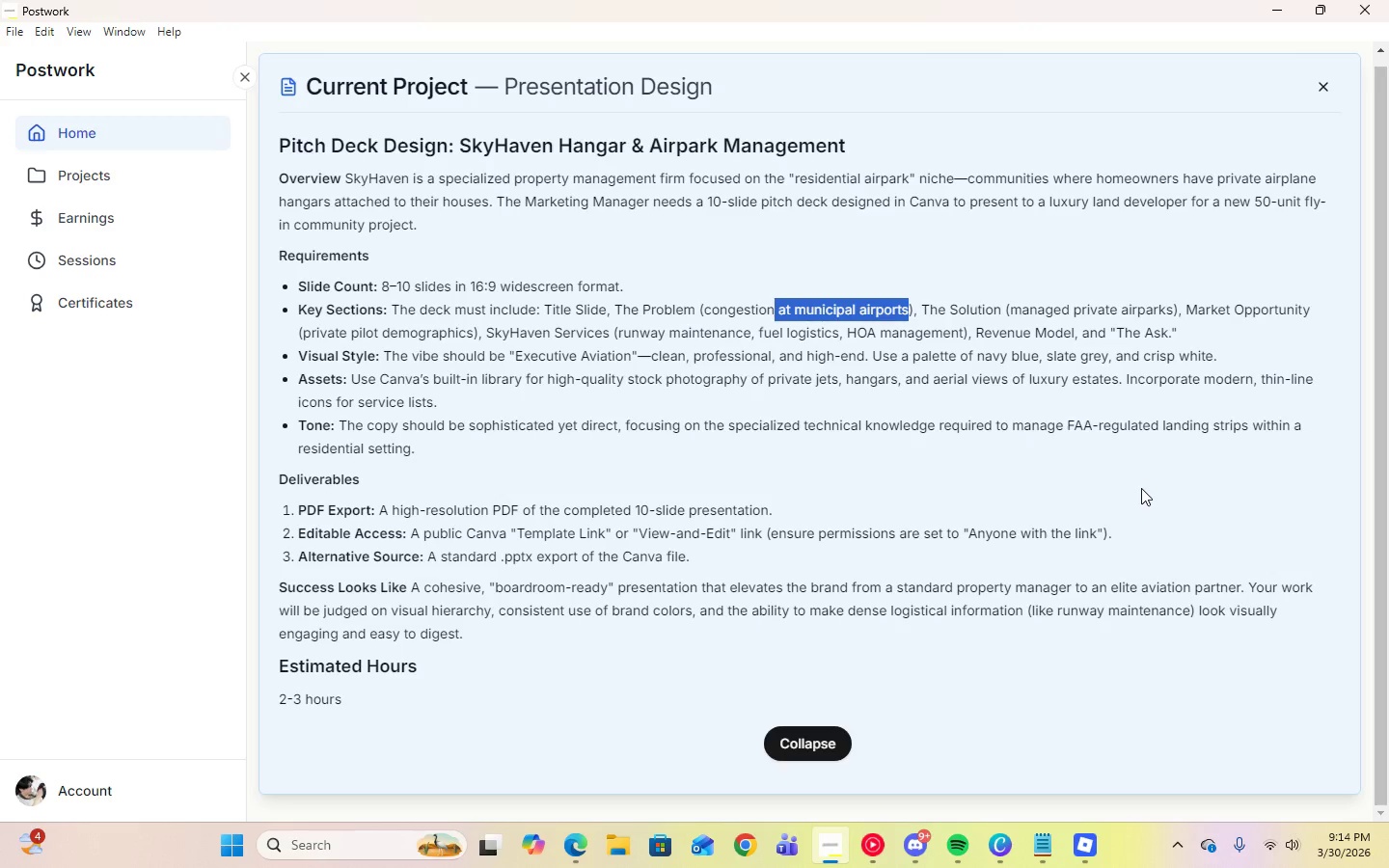 
left_click([1276, 15])
 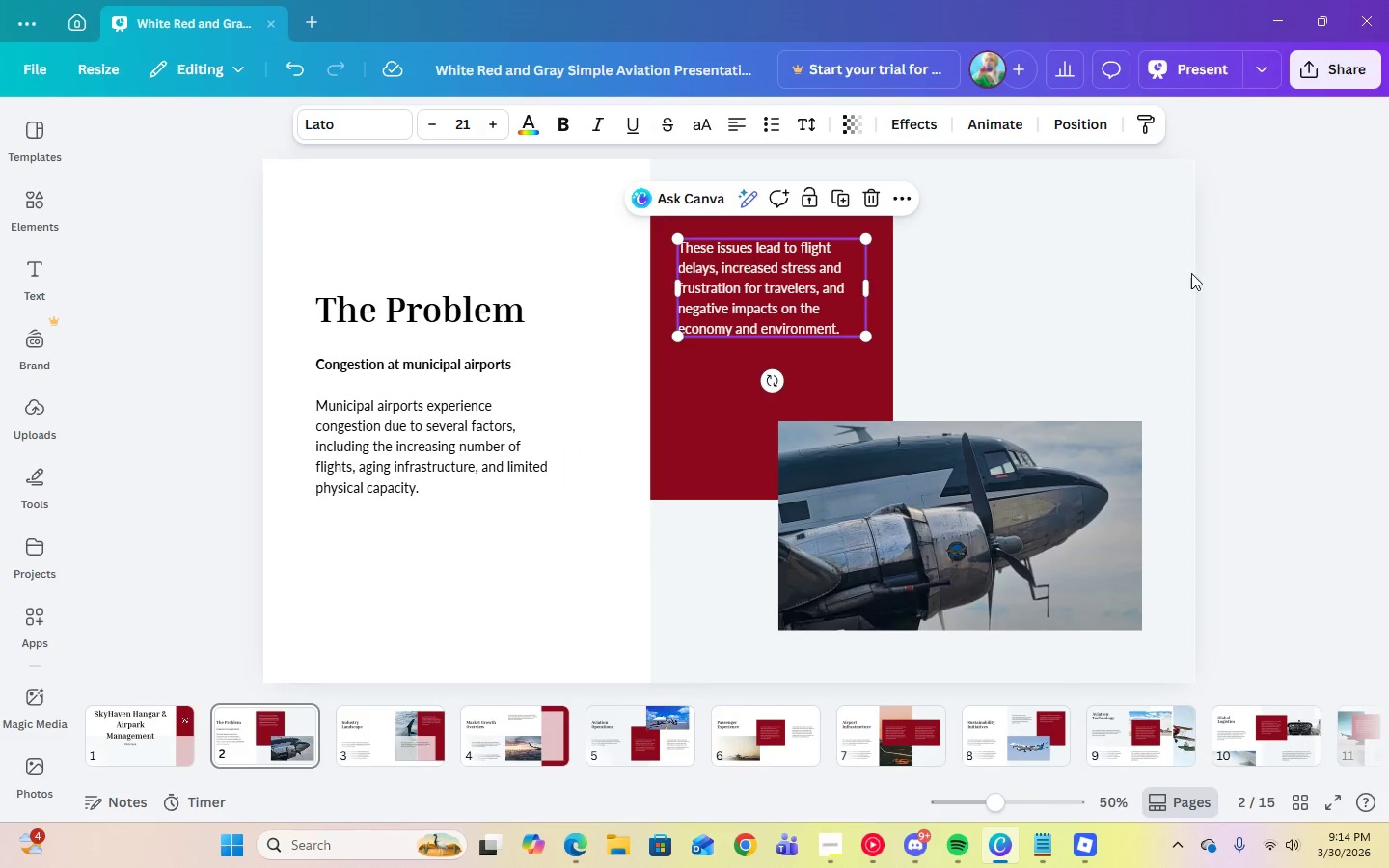 
left_click([1182, 285])
 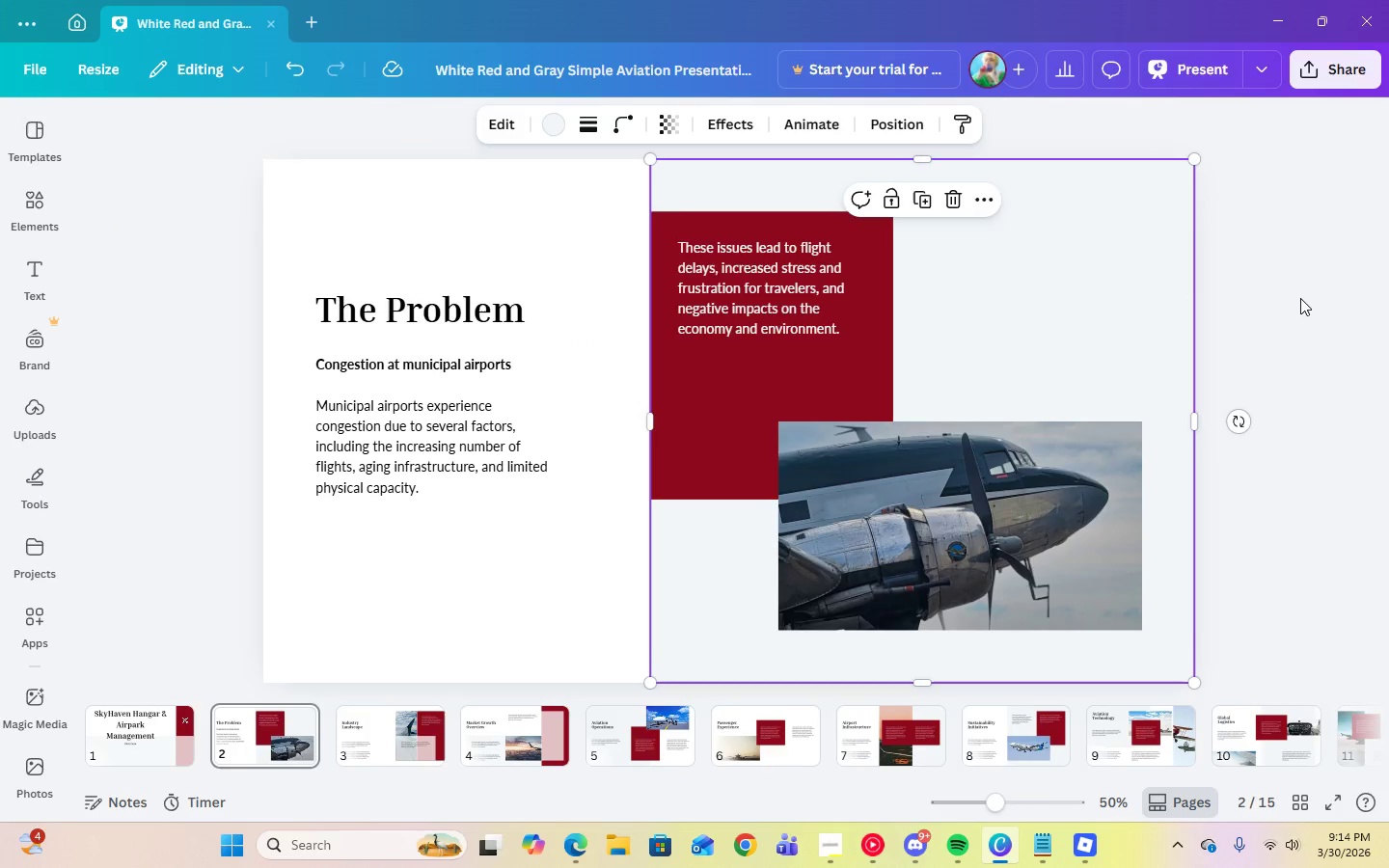 
left_click([1301, 298])
 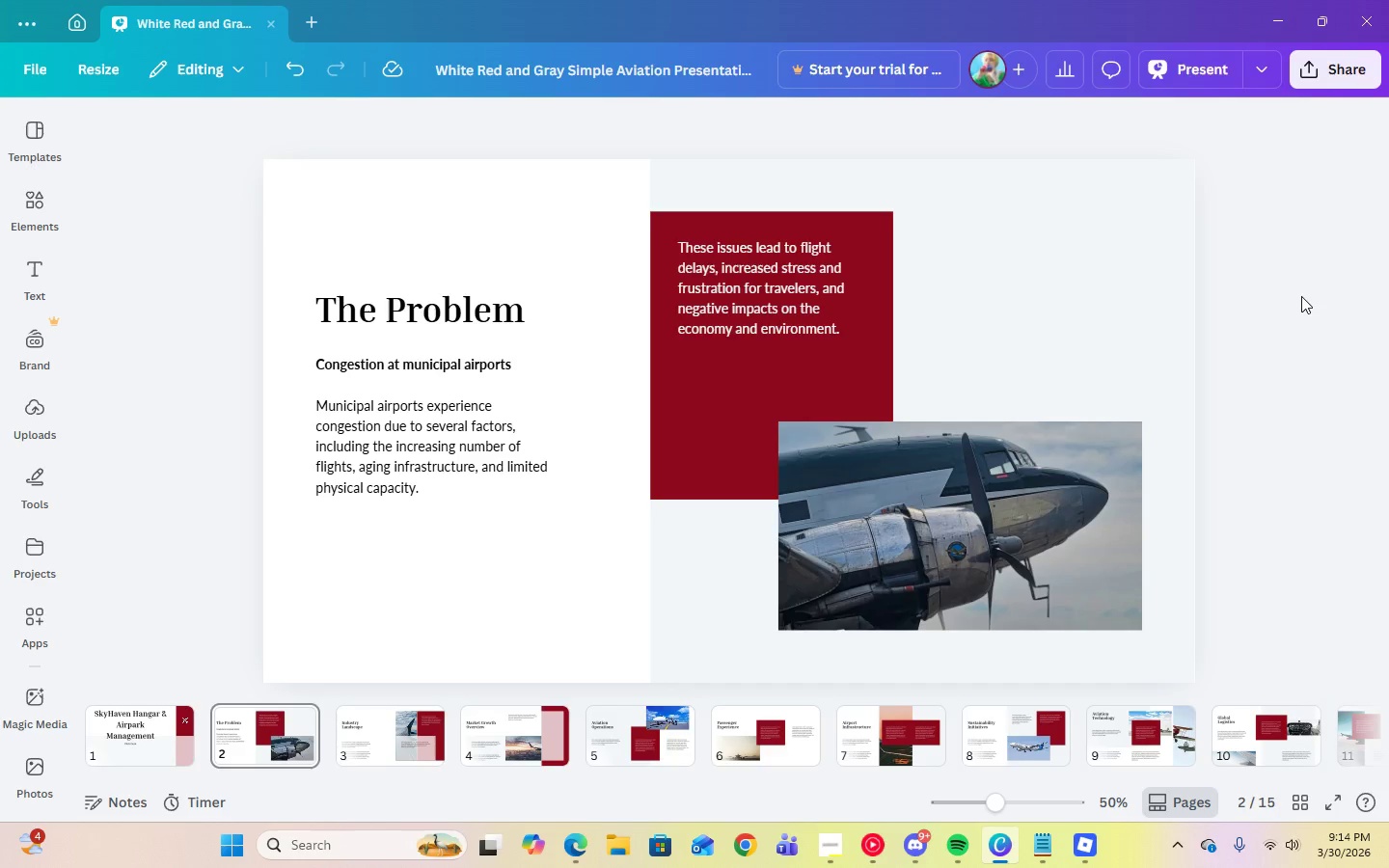 
wait(19.64)
 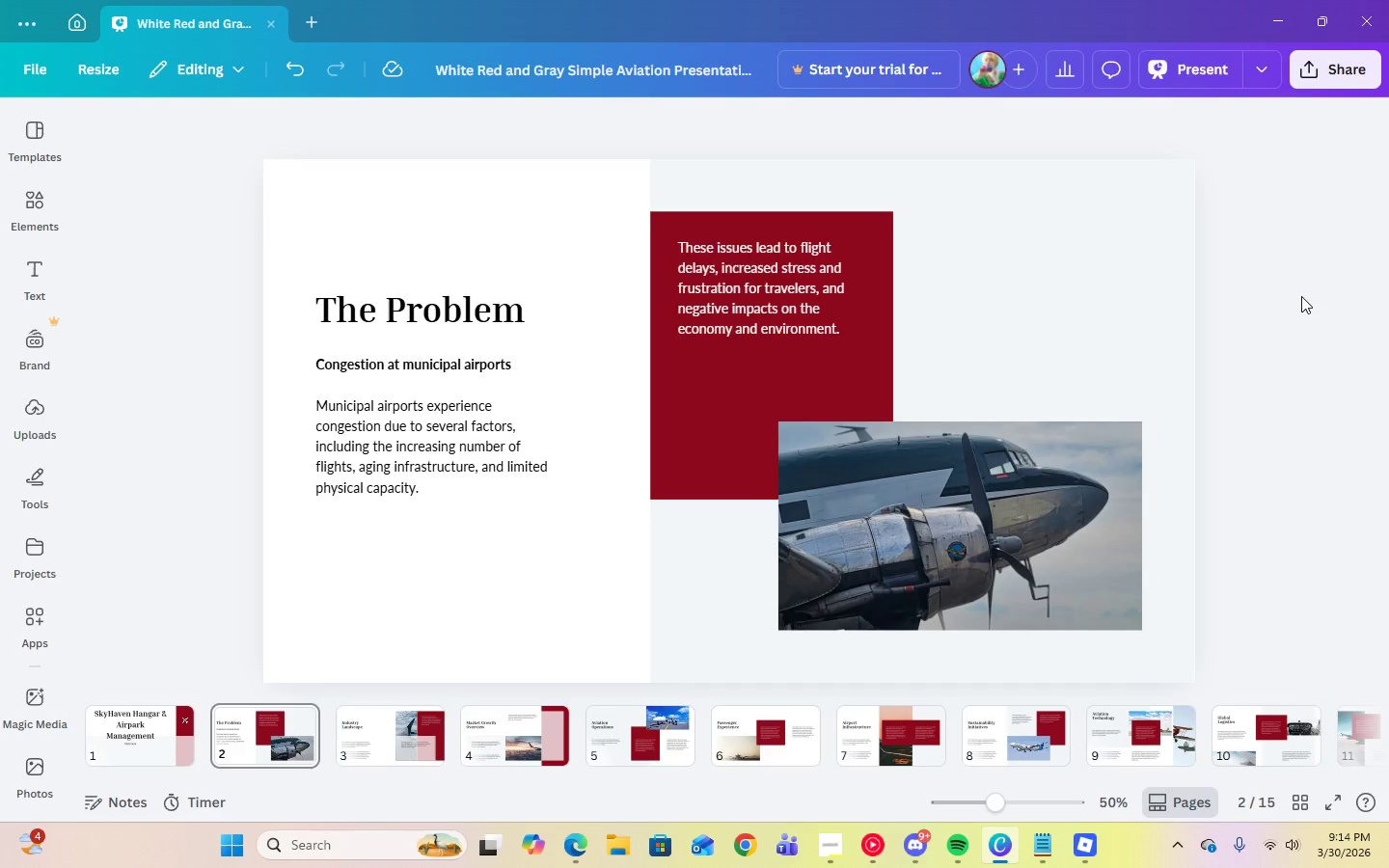 
left_click([39, 221])
 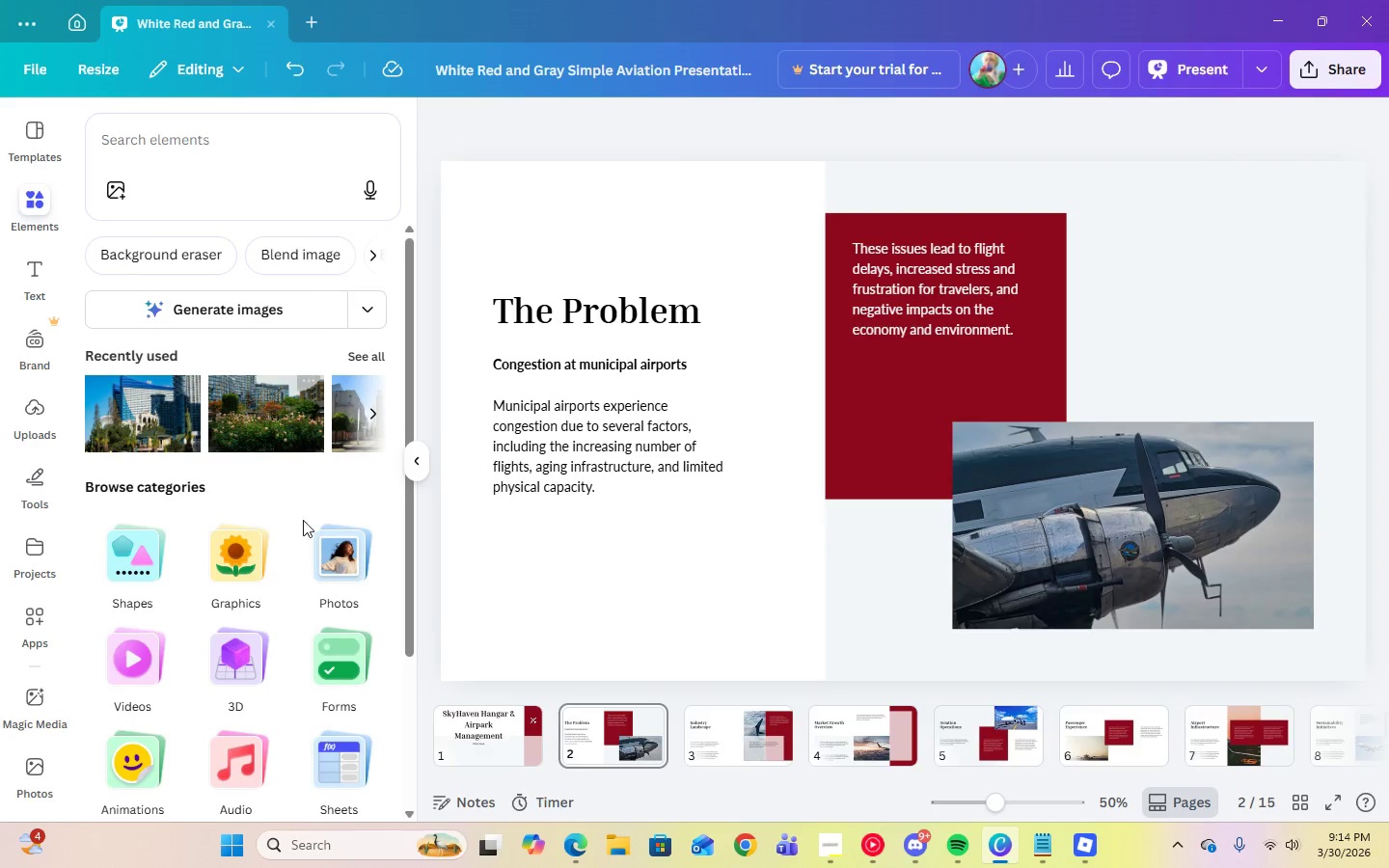 
scroll: coordinate [303, 619], scroll_direction: down, amount: 4.0
 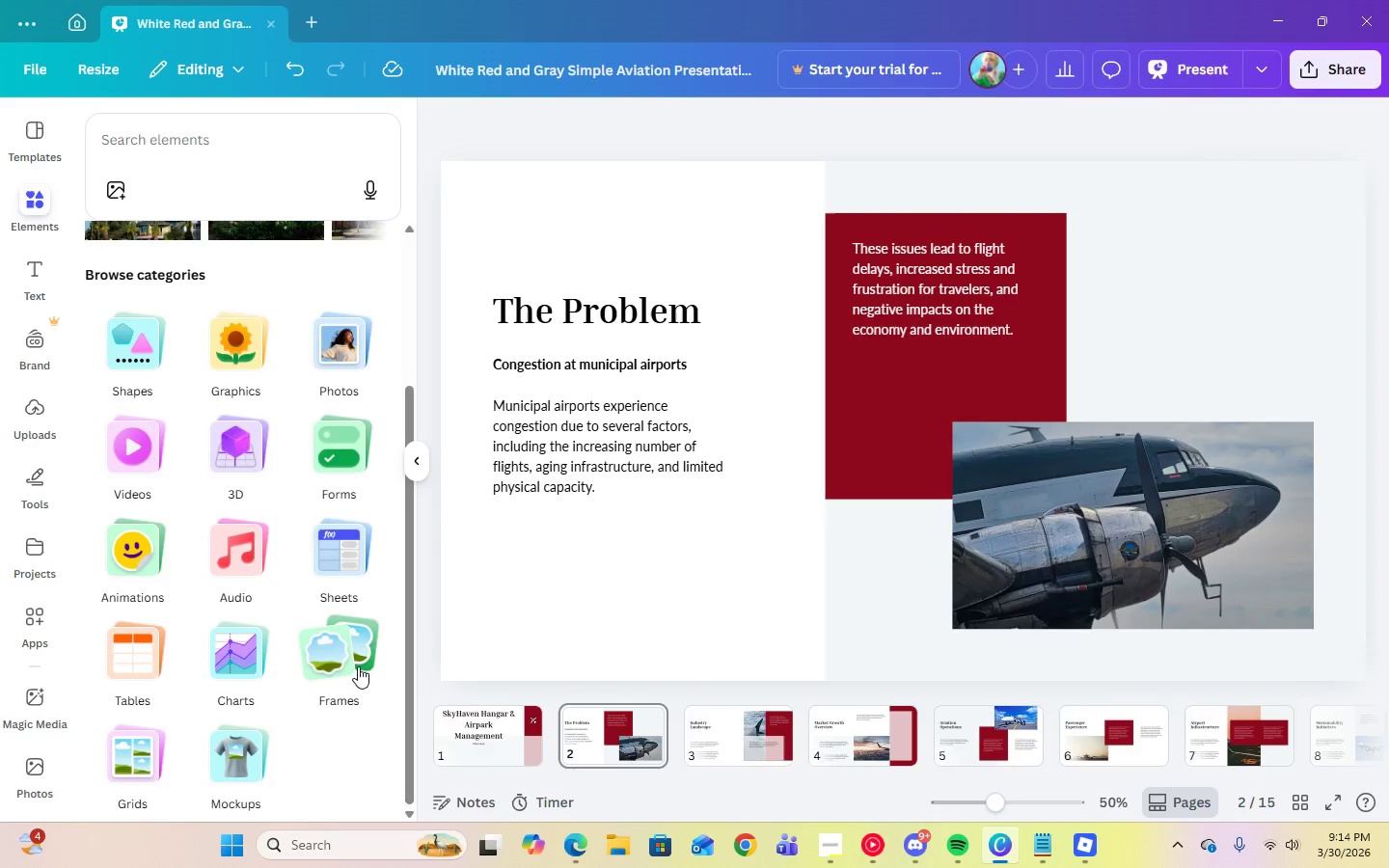 
left_click([357, 665])
 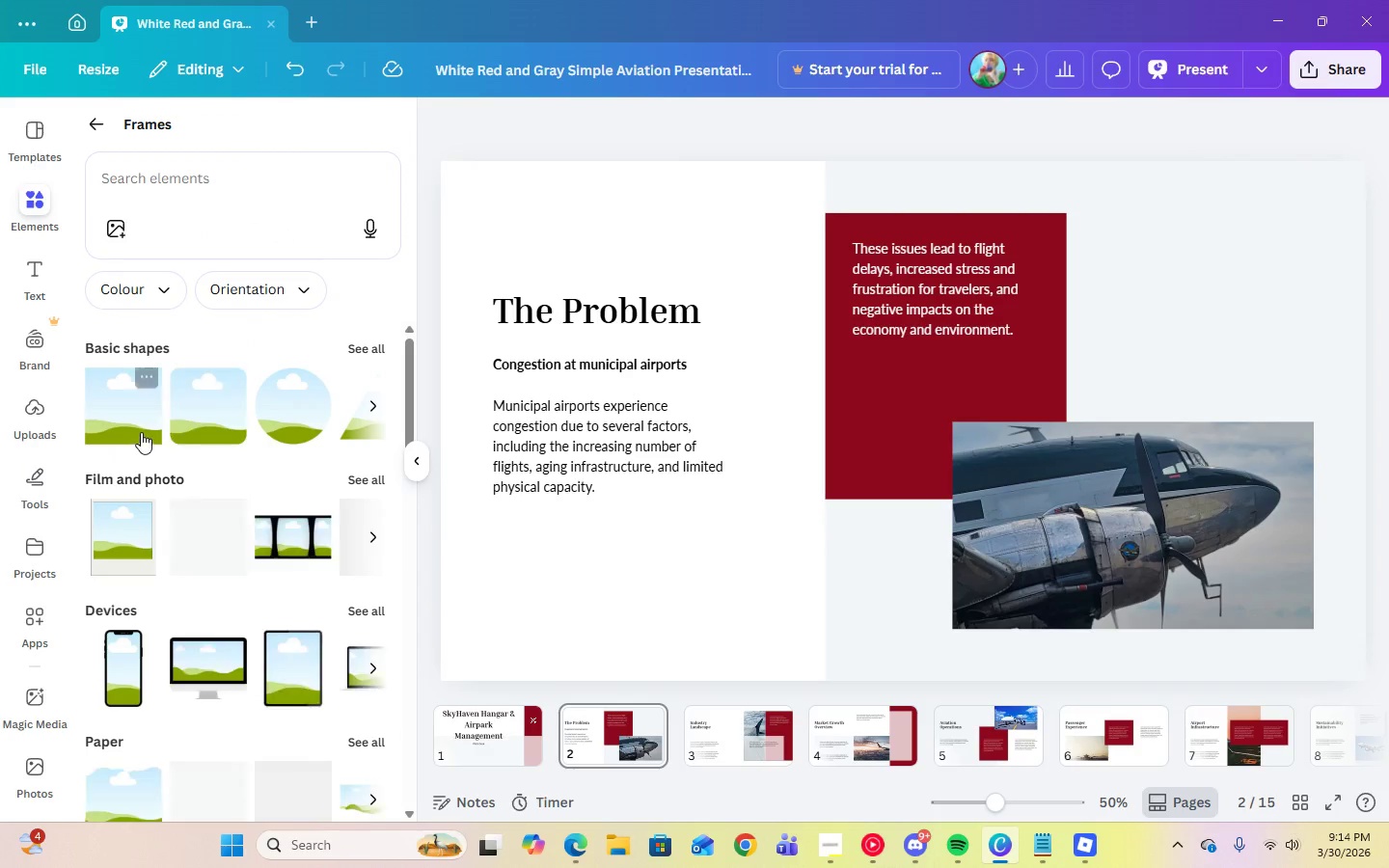 
left_click([141, 432])
 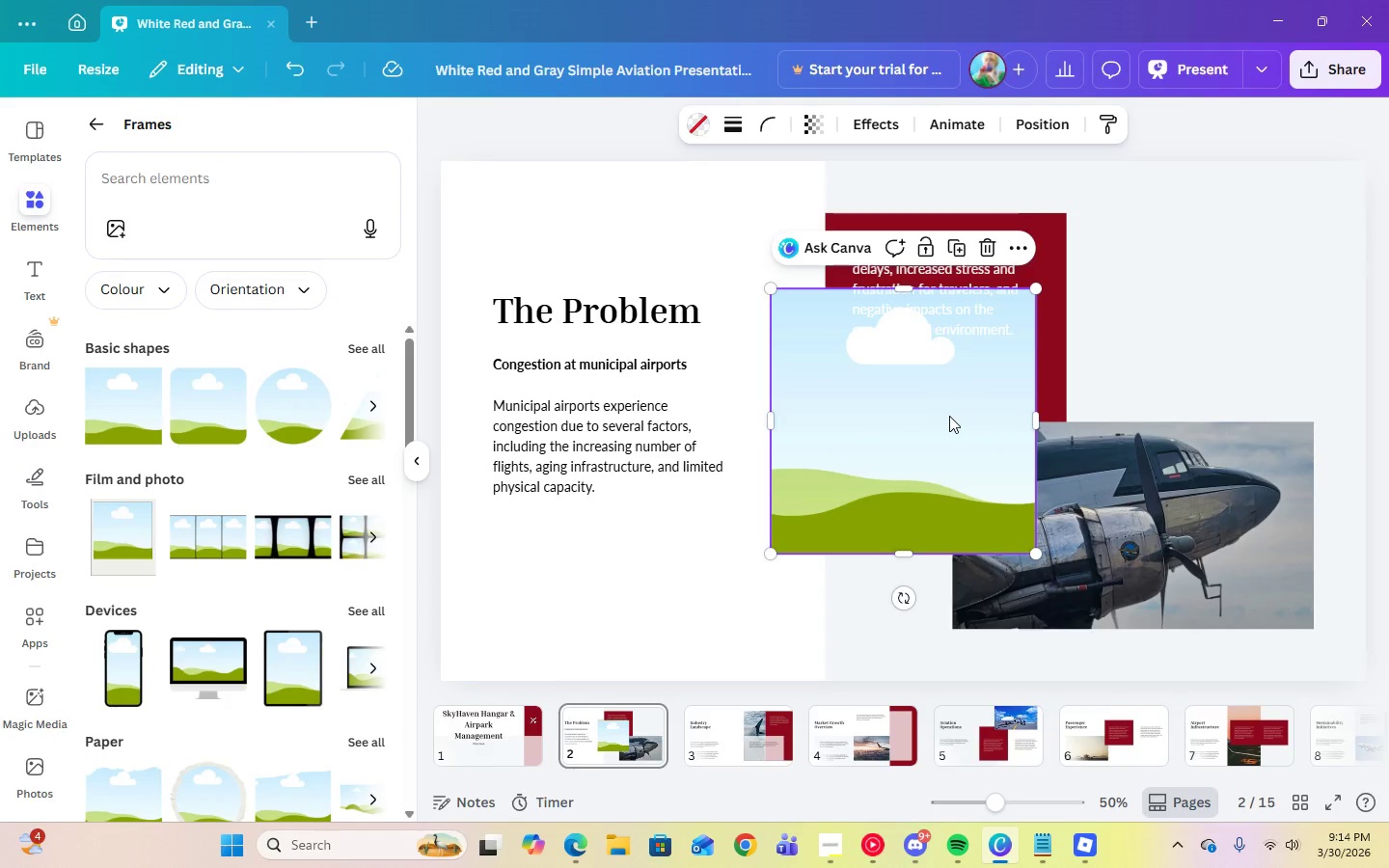 
left_click_drag(start_coordinate=[950, 416], to_coordinate=[1243, 344])
 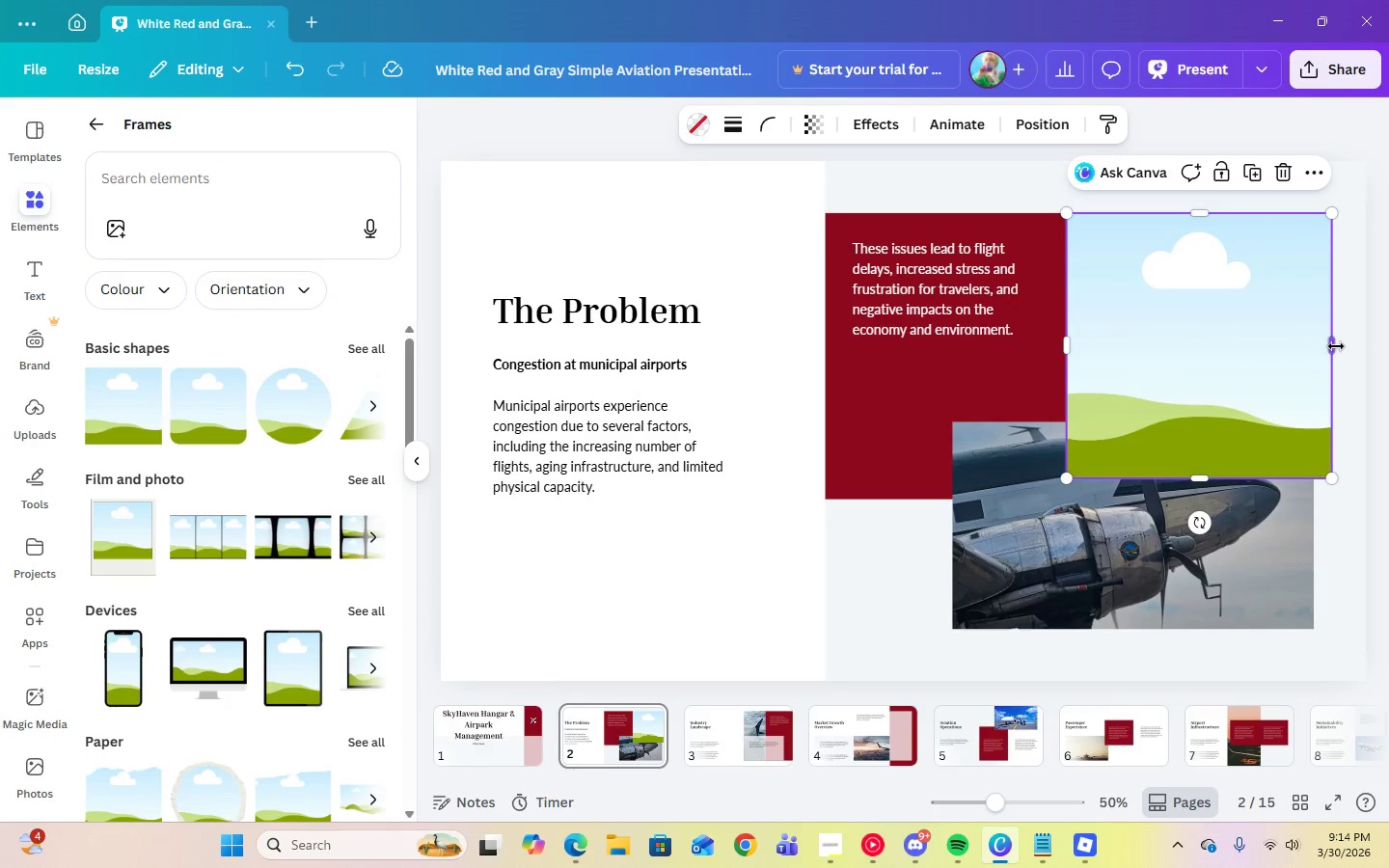 
left_click_drag(start_coordinate=[1336, 346], to_coordinate=[1320, 348])
 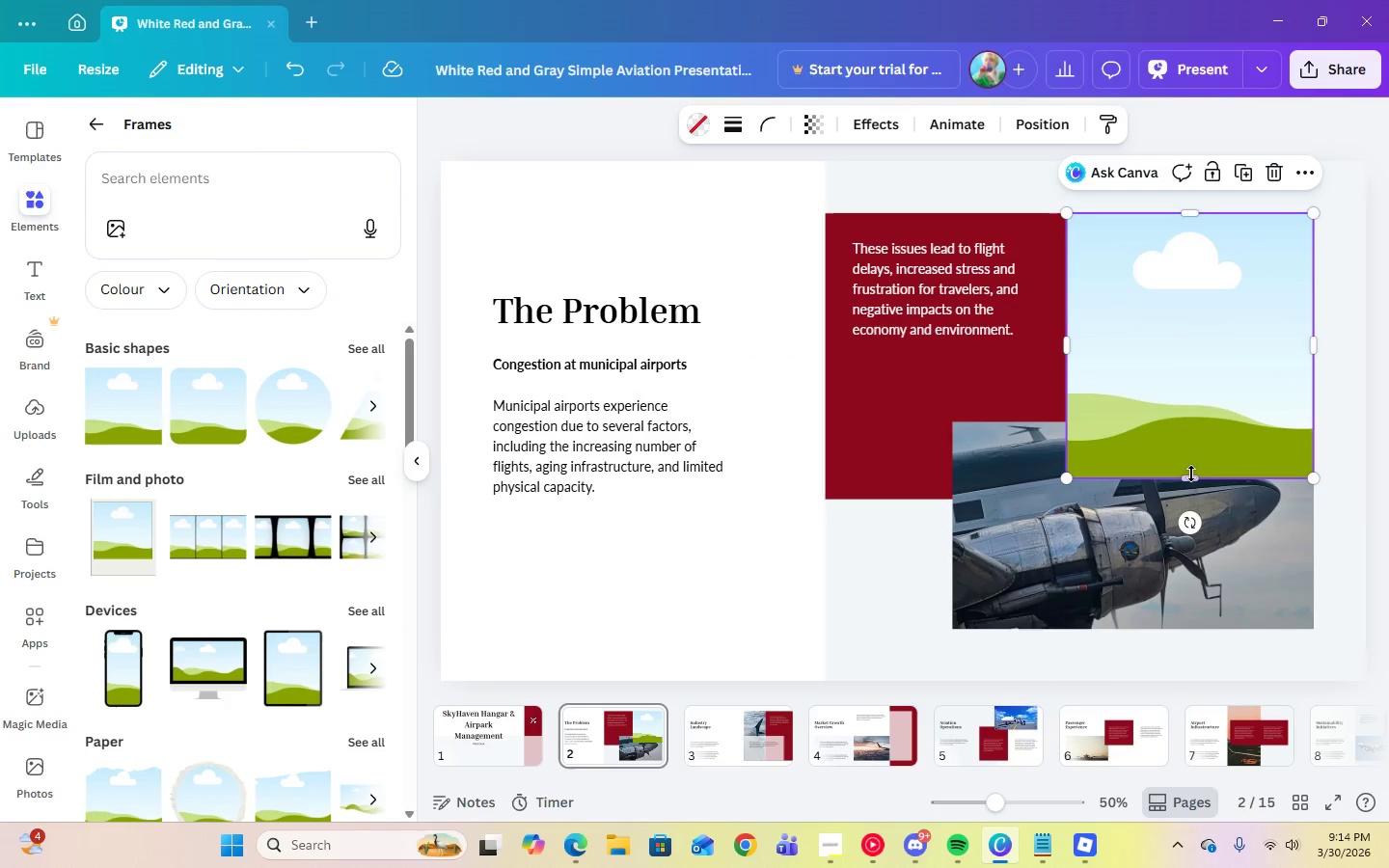 
left_click_drag(start_coordinate=[1189, 475], to_coordinate=[1189, 502])
 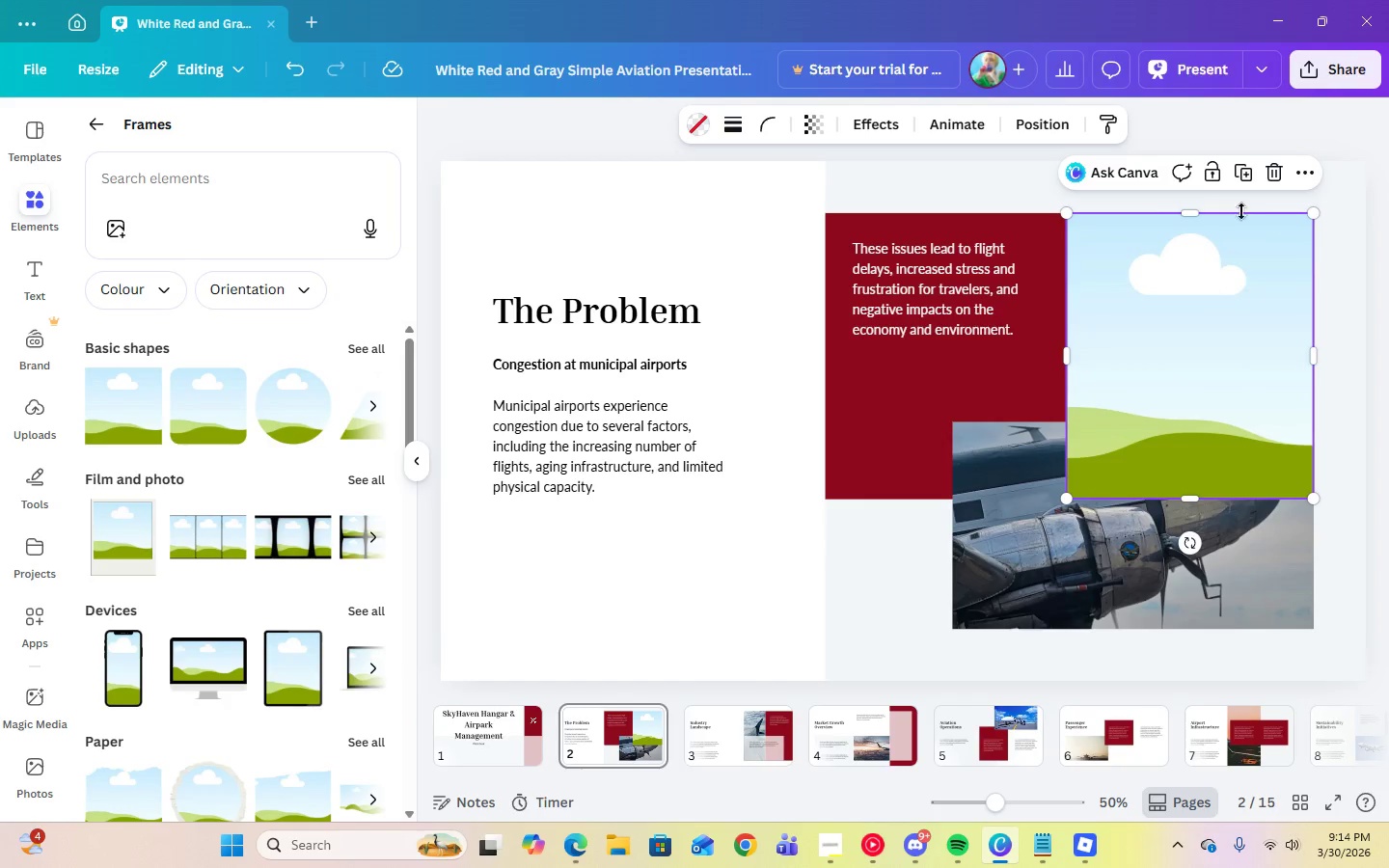 
left_click([1294, 181])
 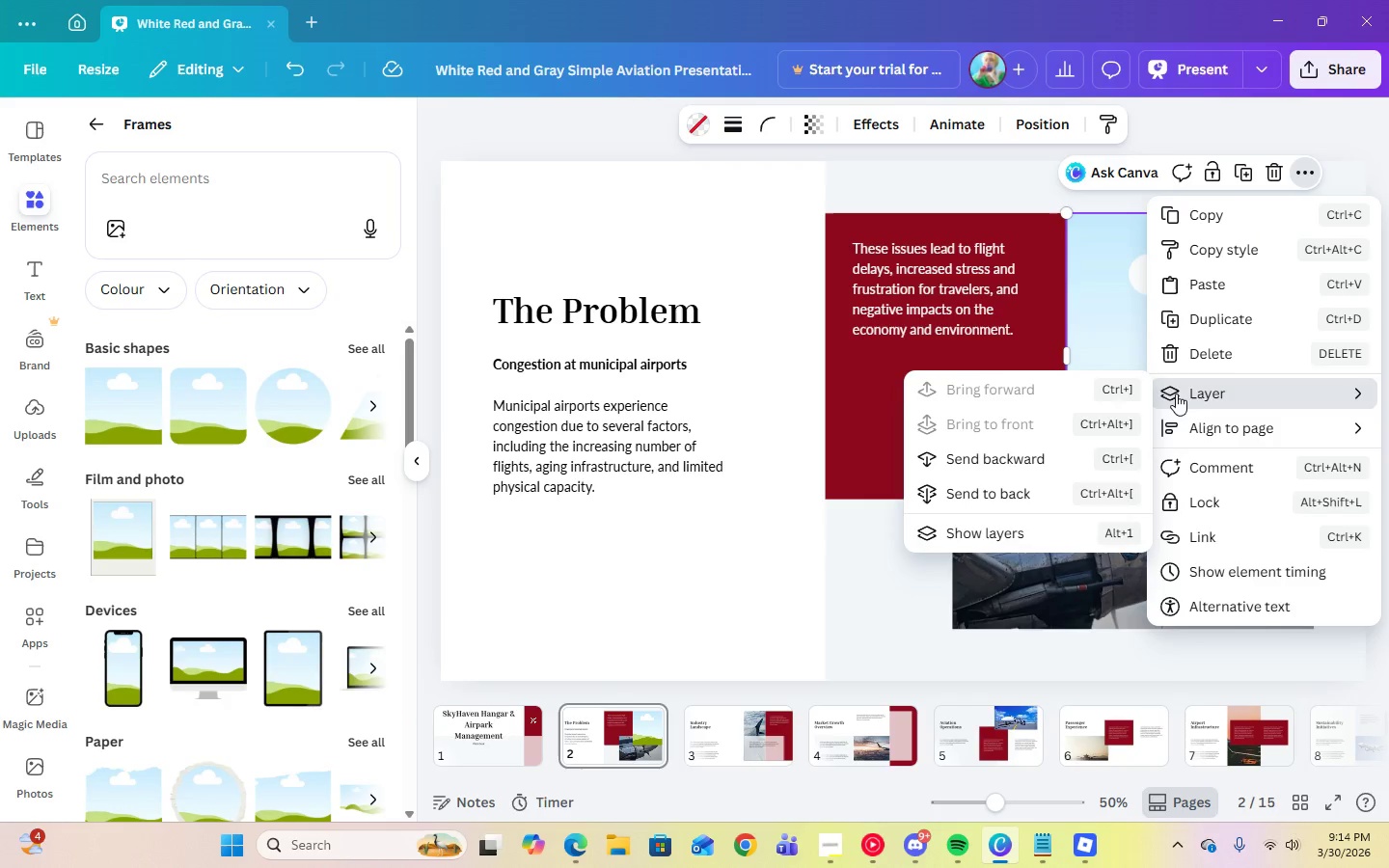 
left_click([1009, 487])
 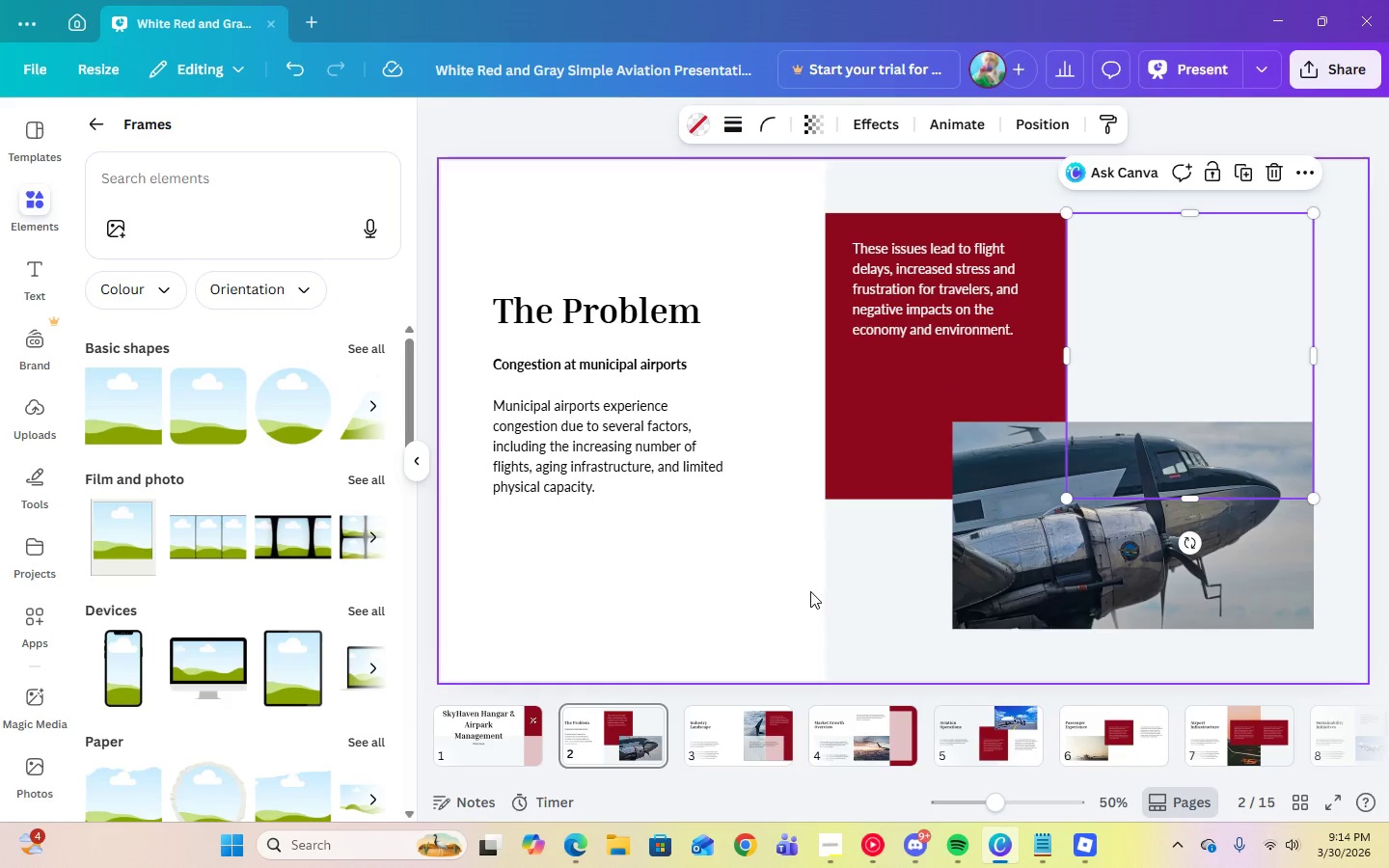 
left_click([733, 601])
 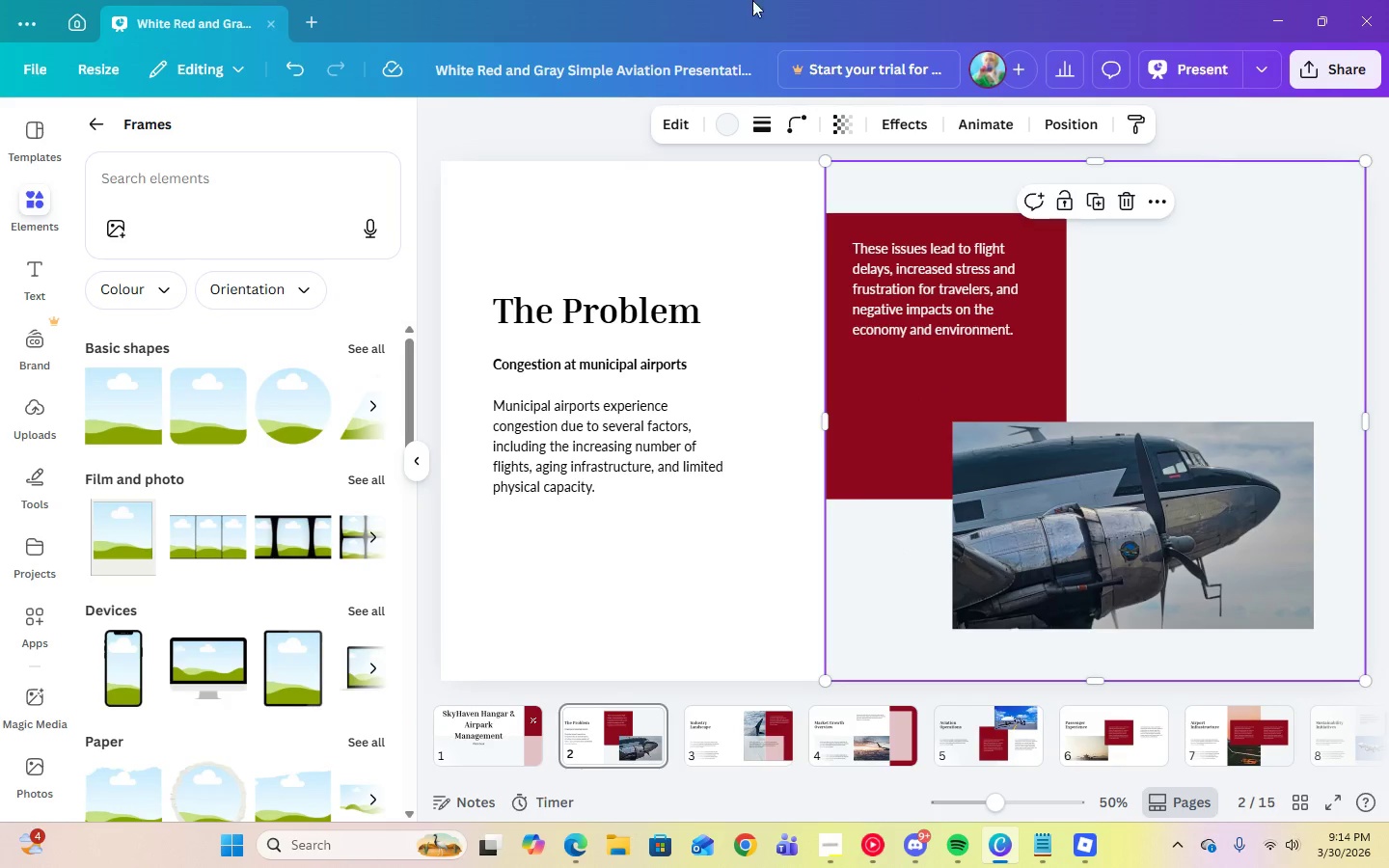 
left_click([290, 64])
 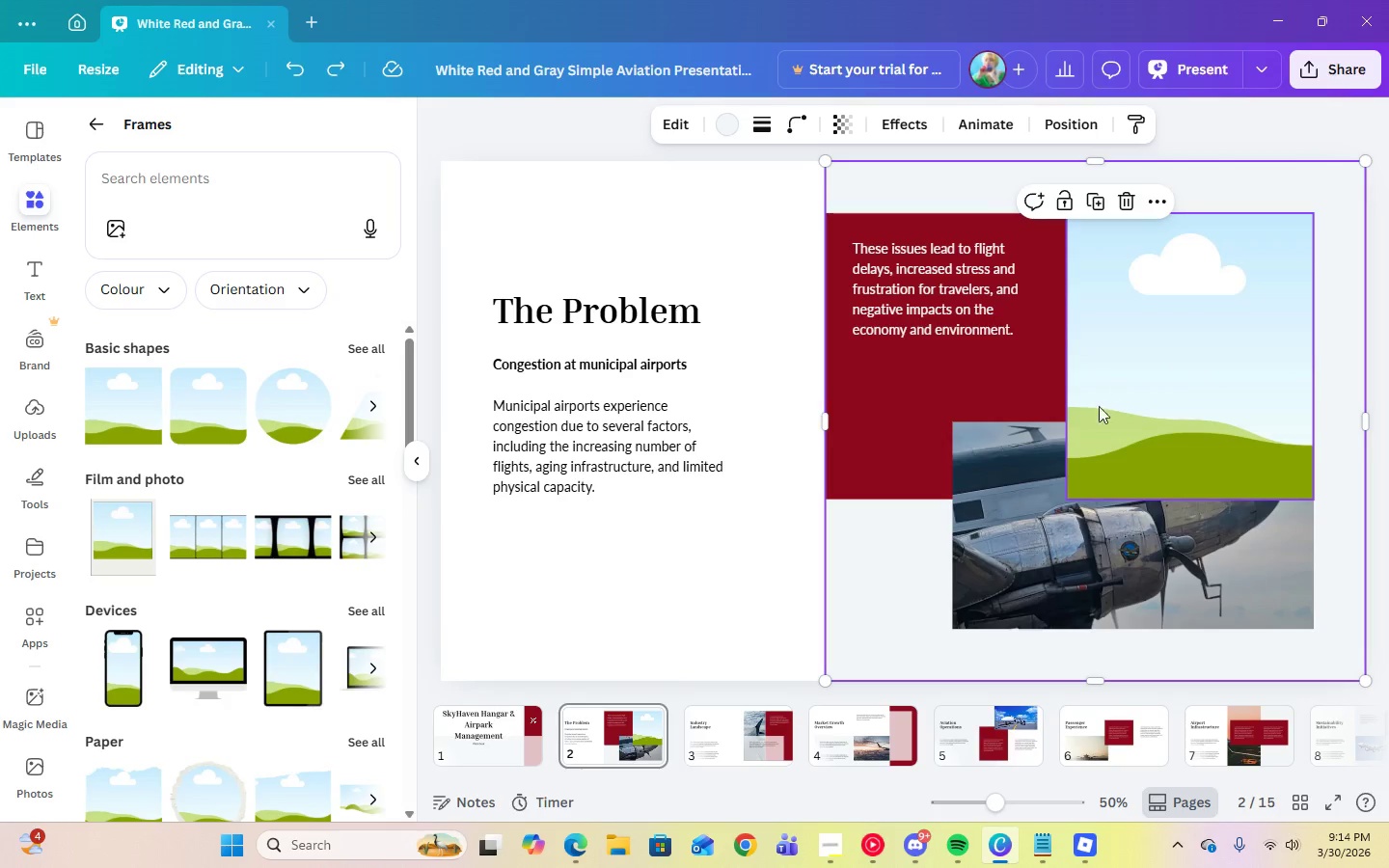 
left_click([1114, 448])
 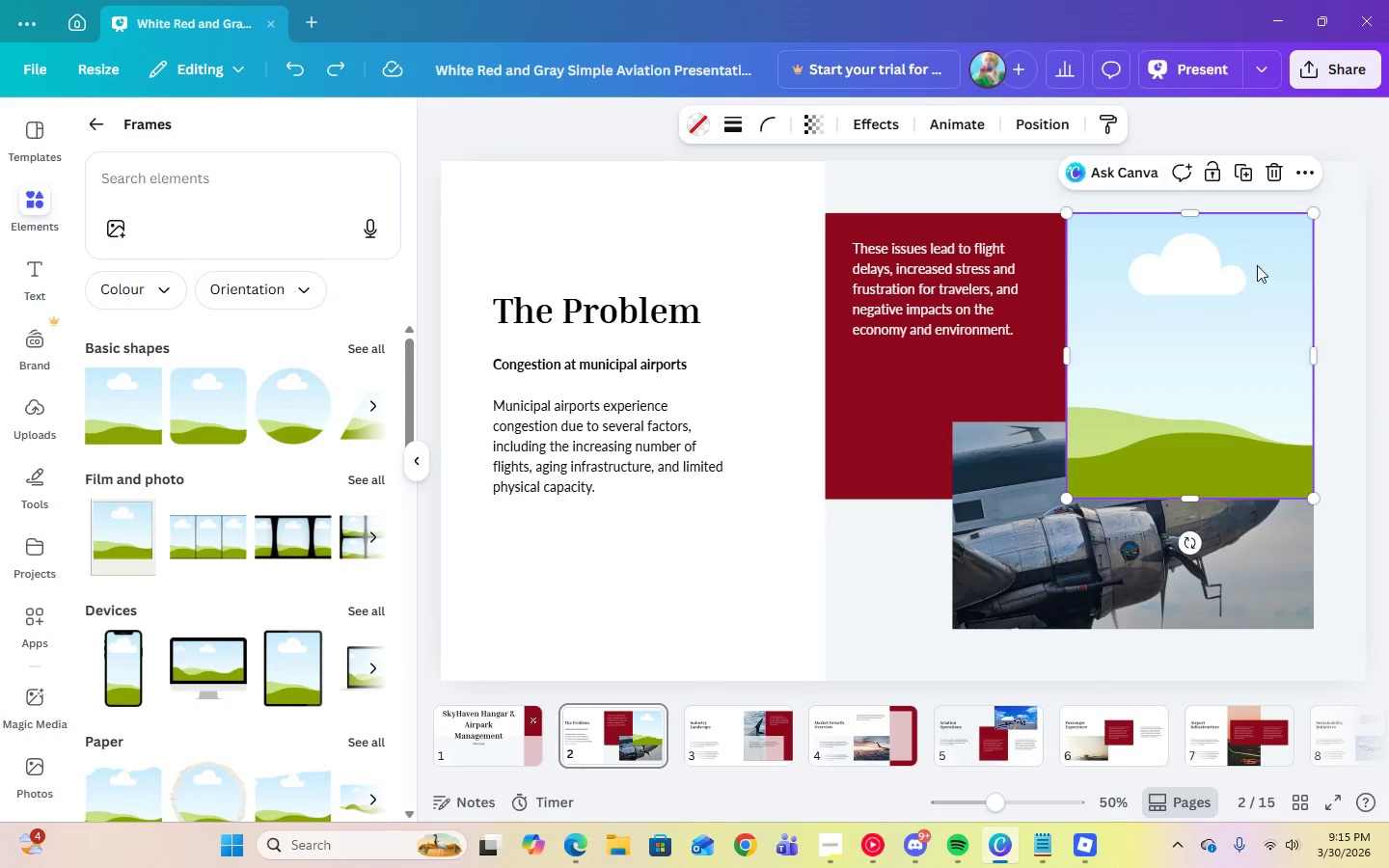 
left_click([996, 490])
 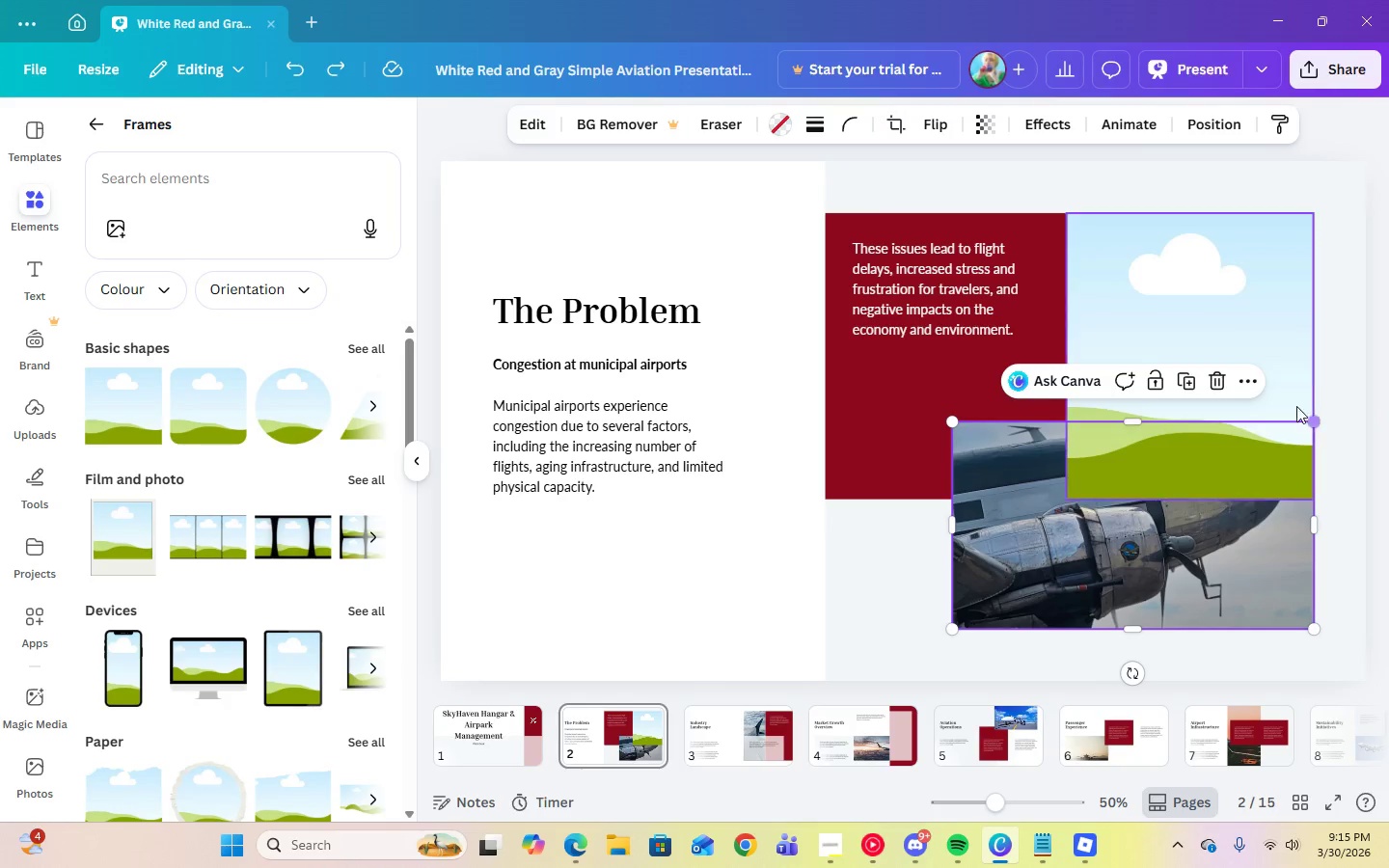 
left_click([1254, 388])
 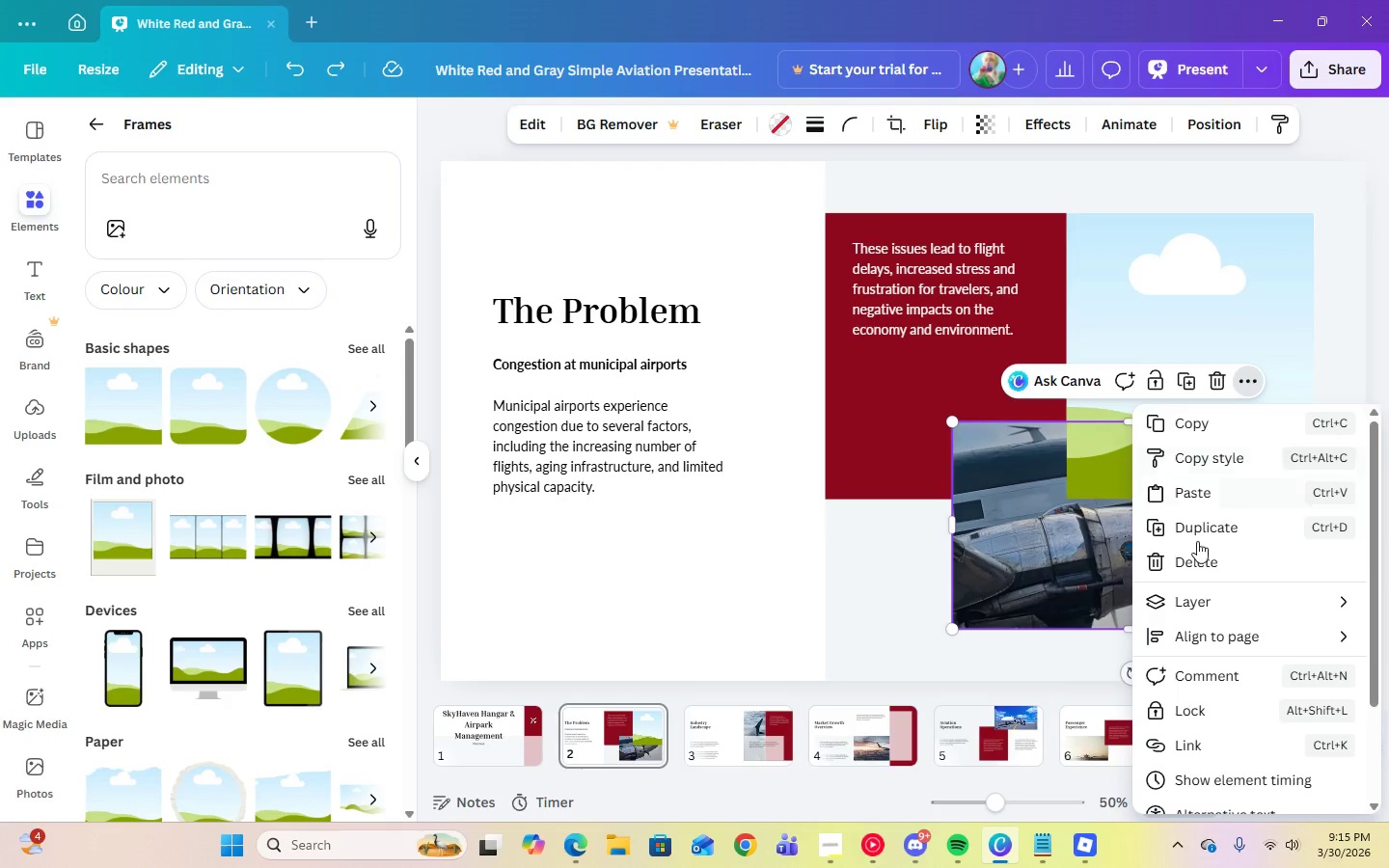 
mouse_move([1150, 597])
 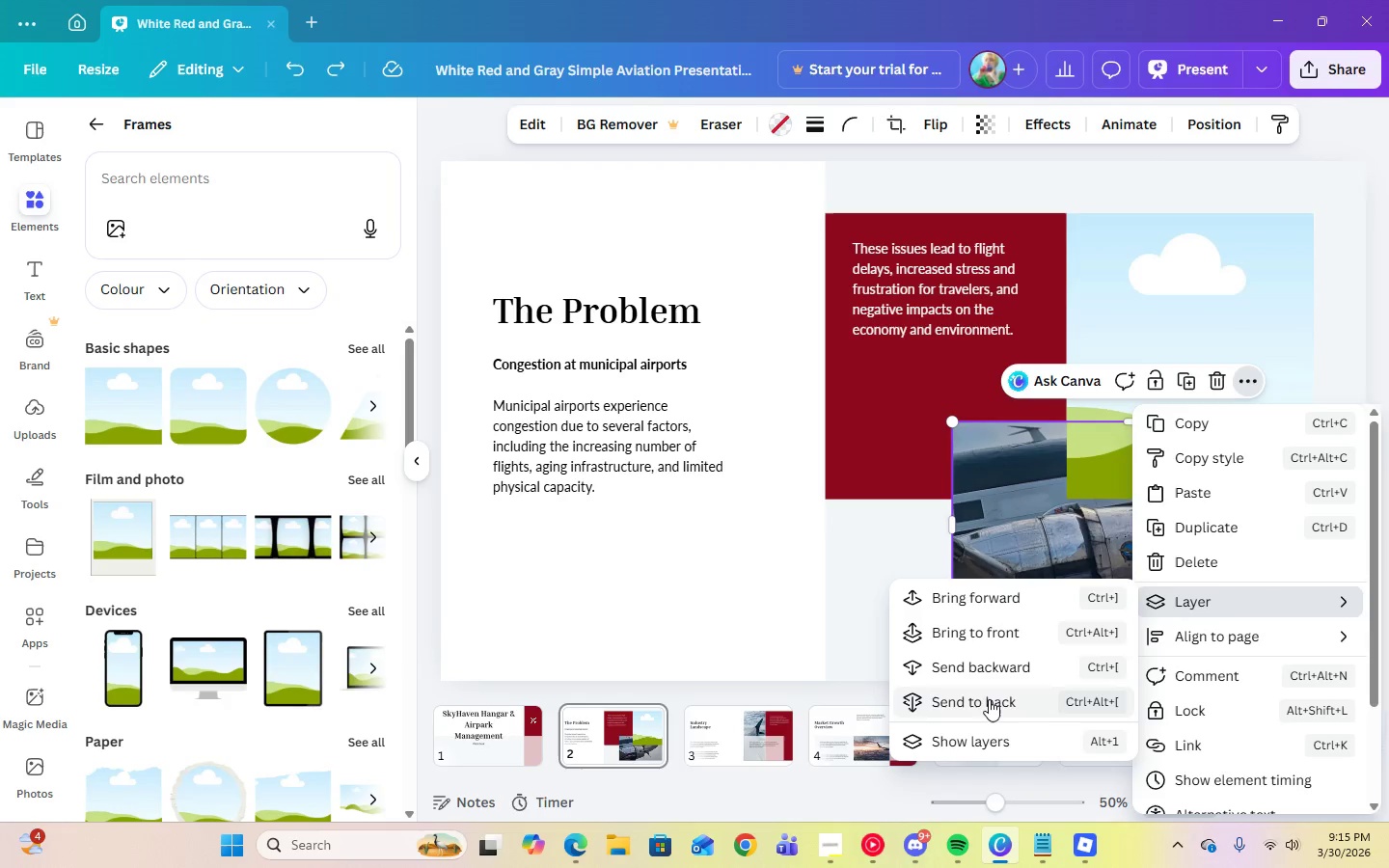 
left_click([989, 699])
 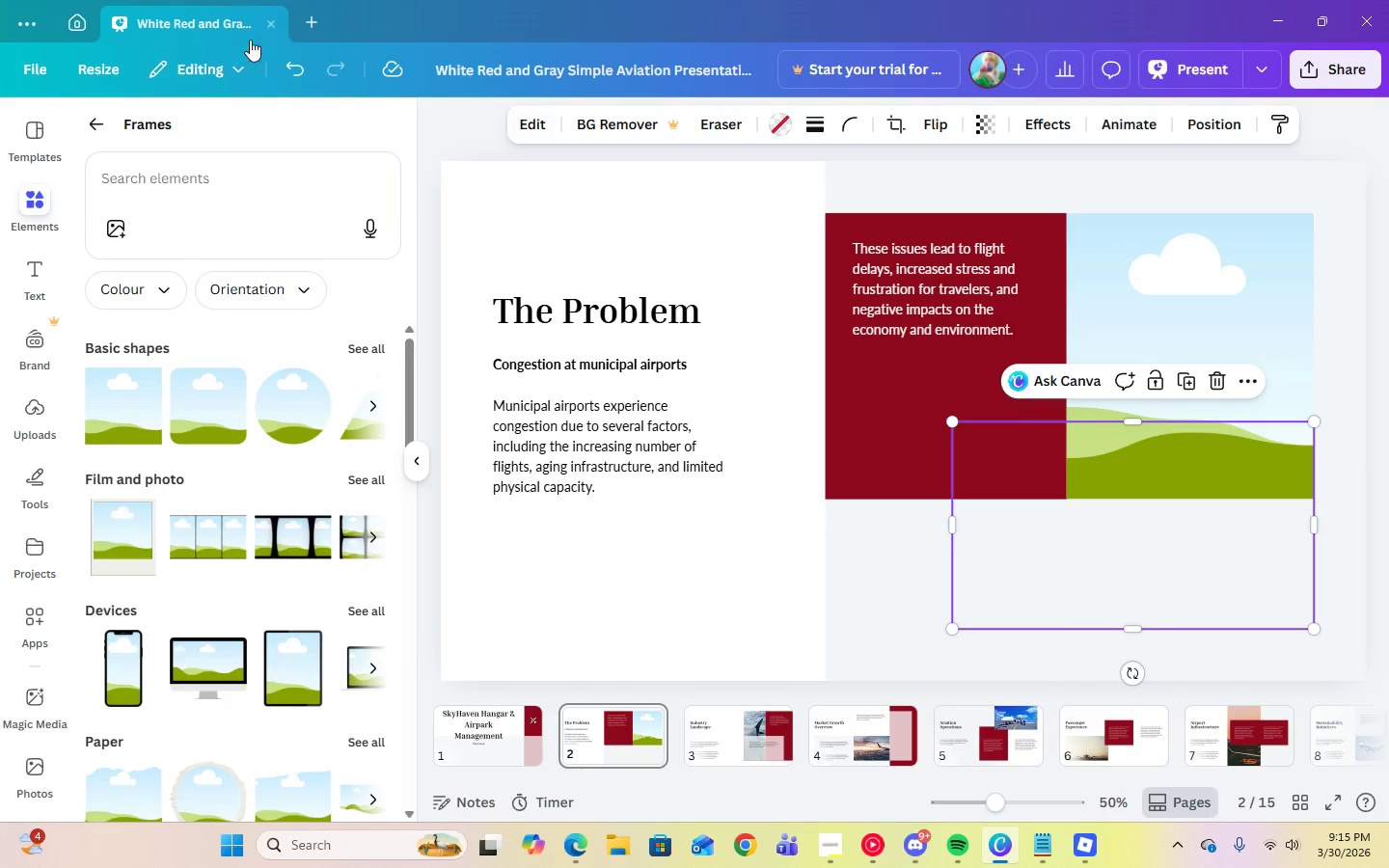 
left_click([283, 66])
 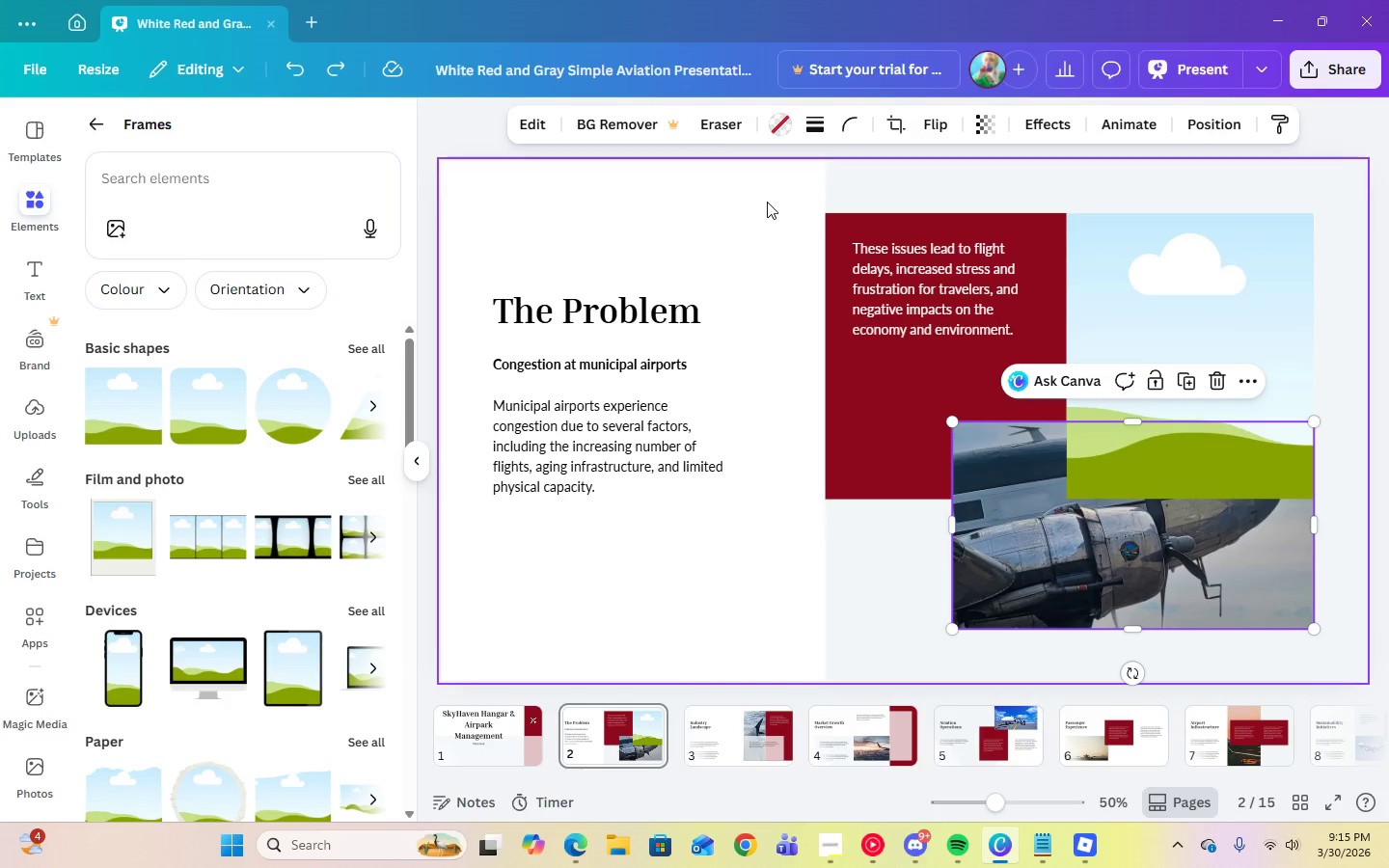 
left_click([767, 202])
 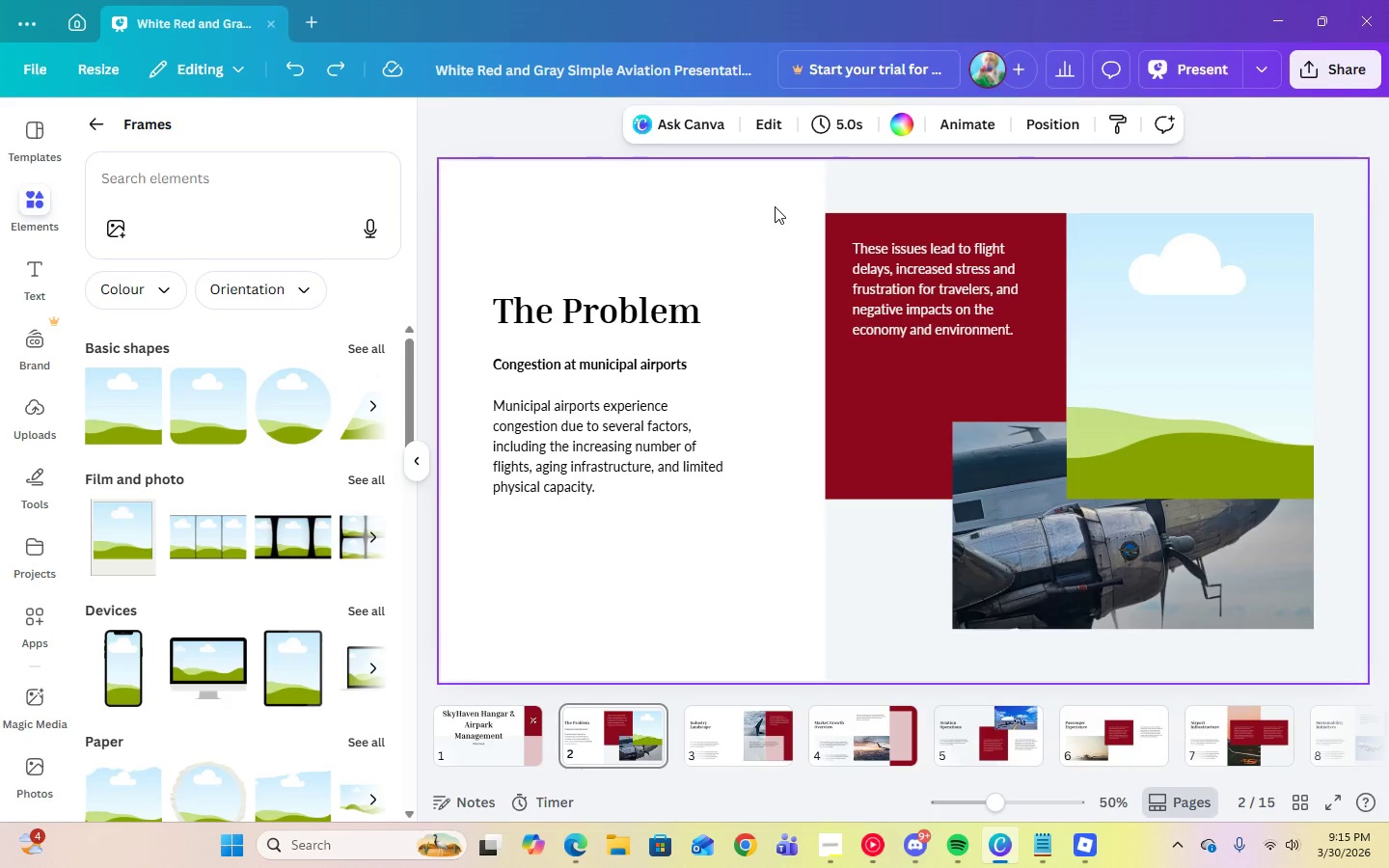 
key(Delete)
 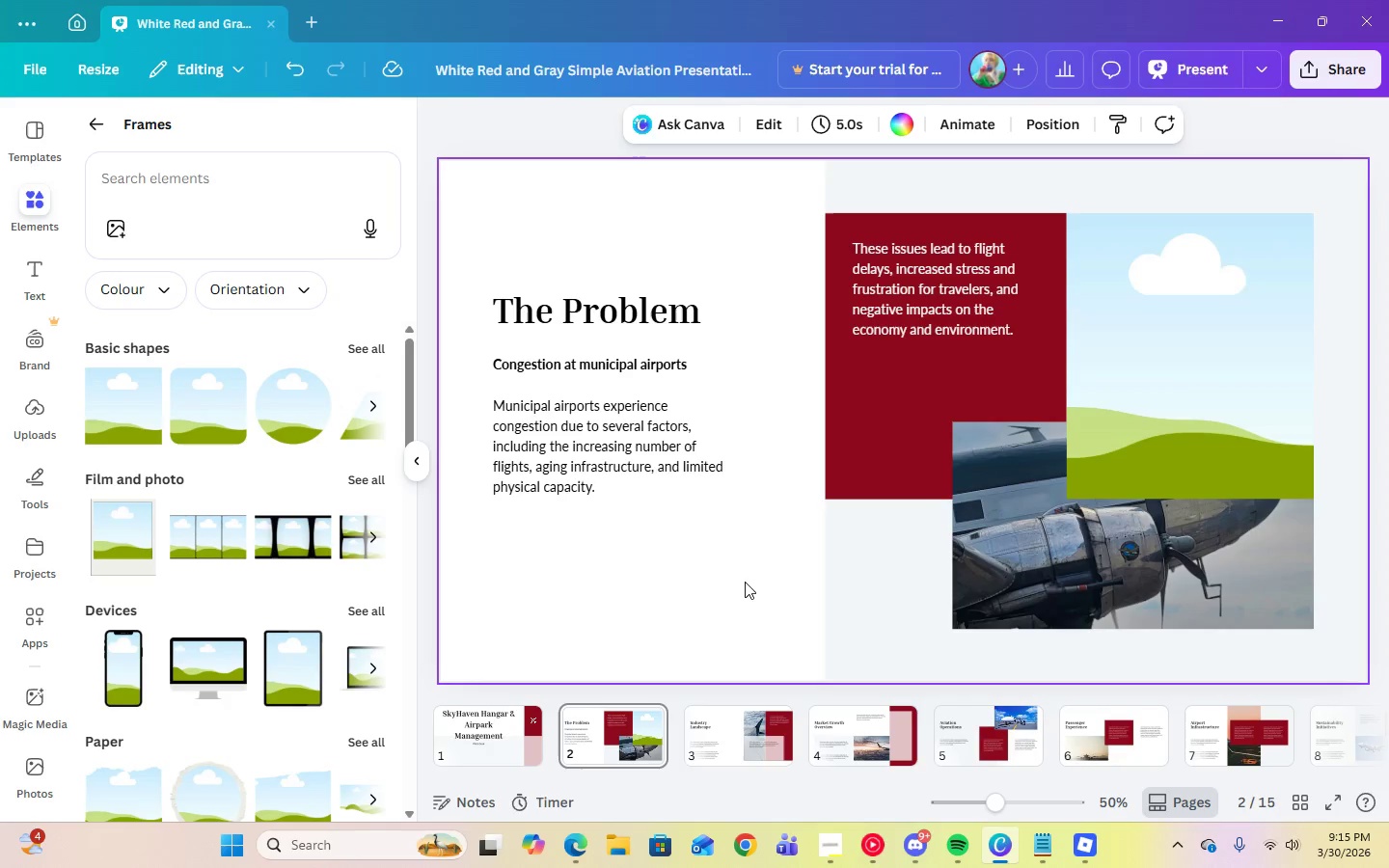 
left_click([746, 586])
 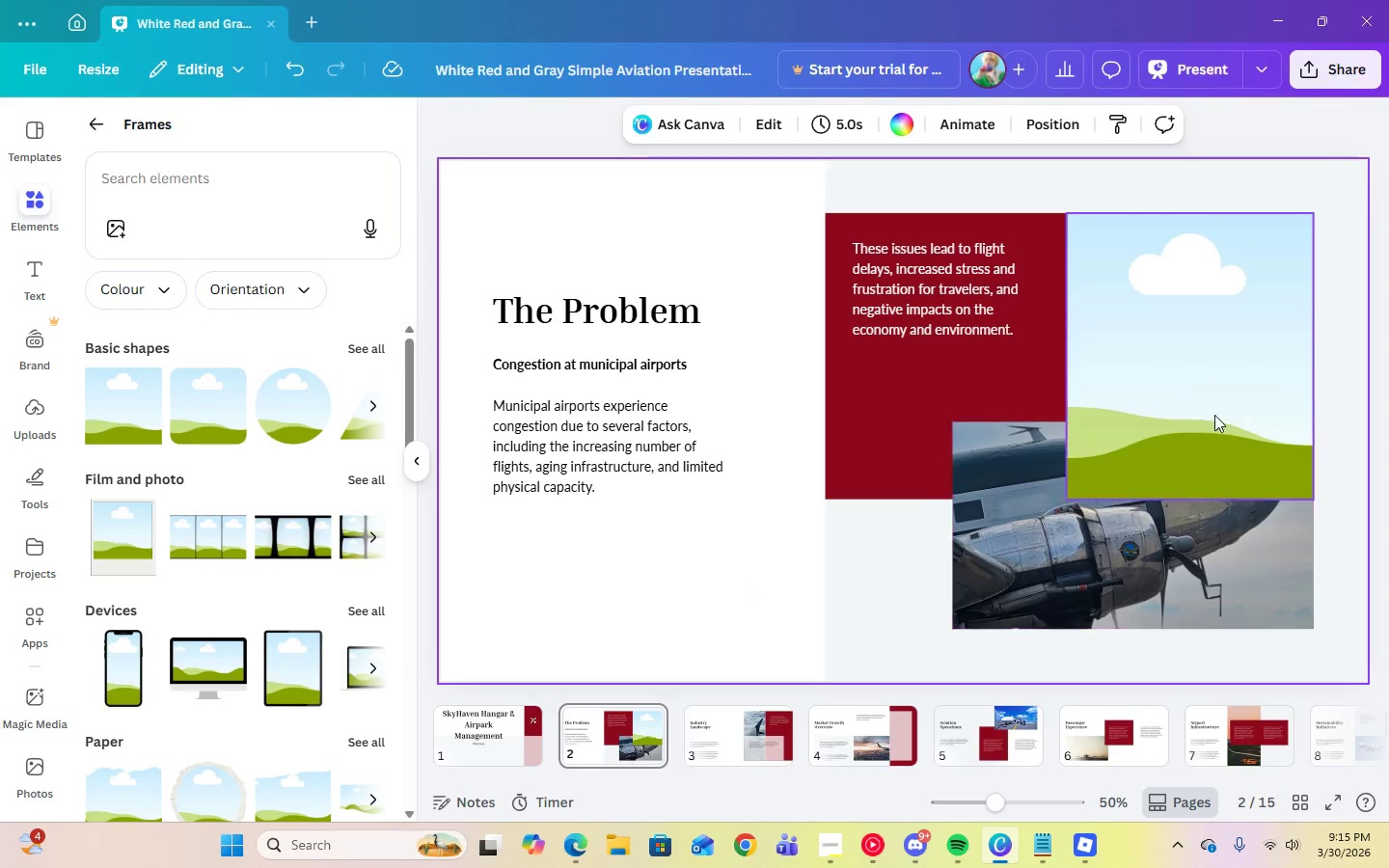 
left_click([1228, 410])
 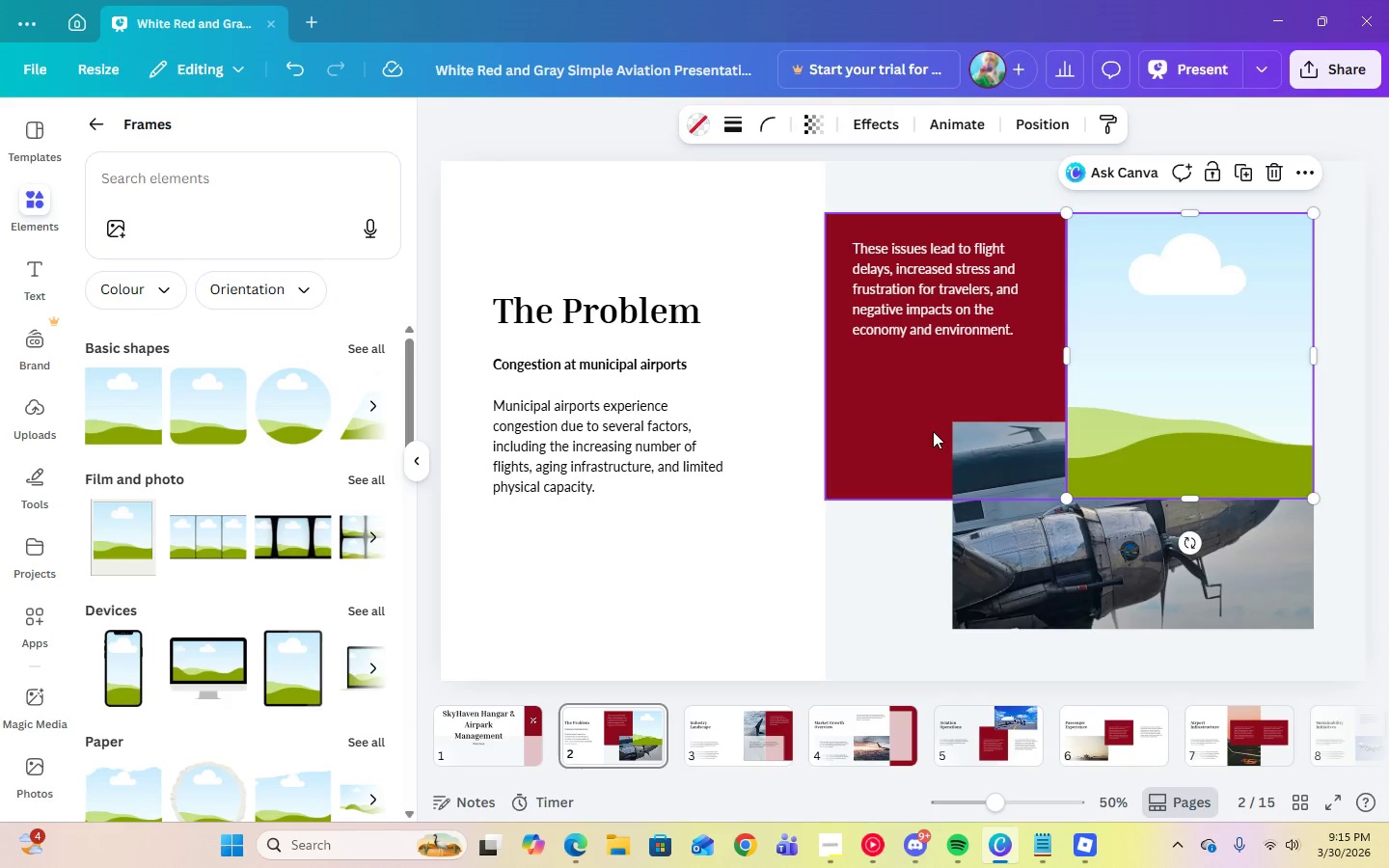 
left_click([922, 429])
 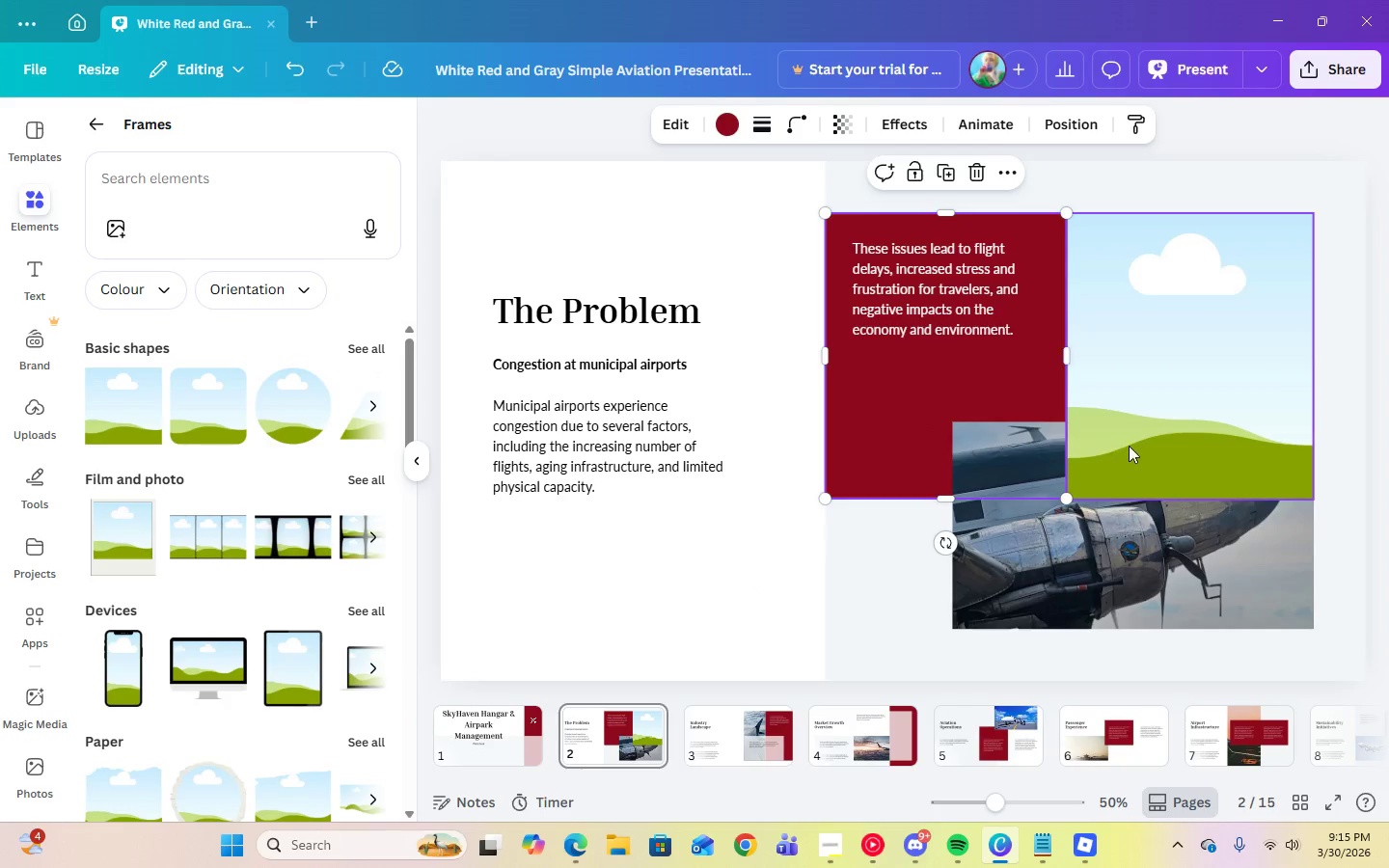 
left_click([1129, 446])
 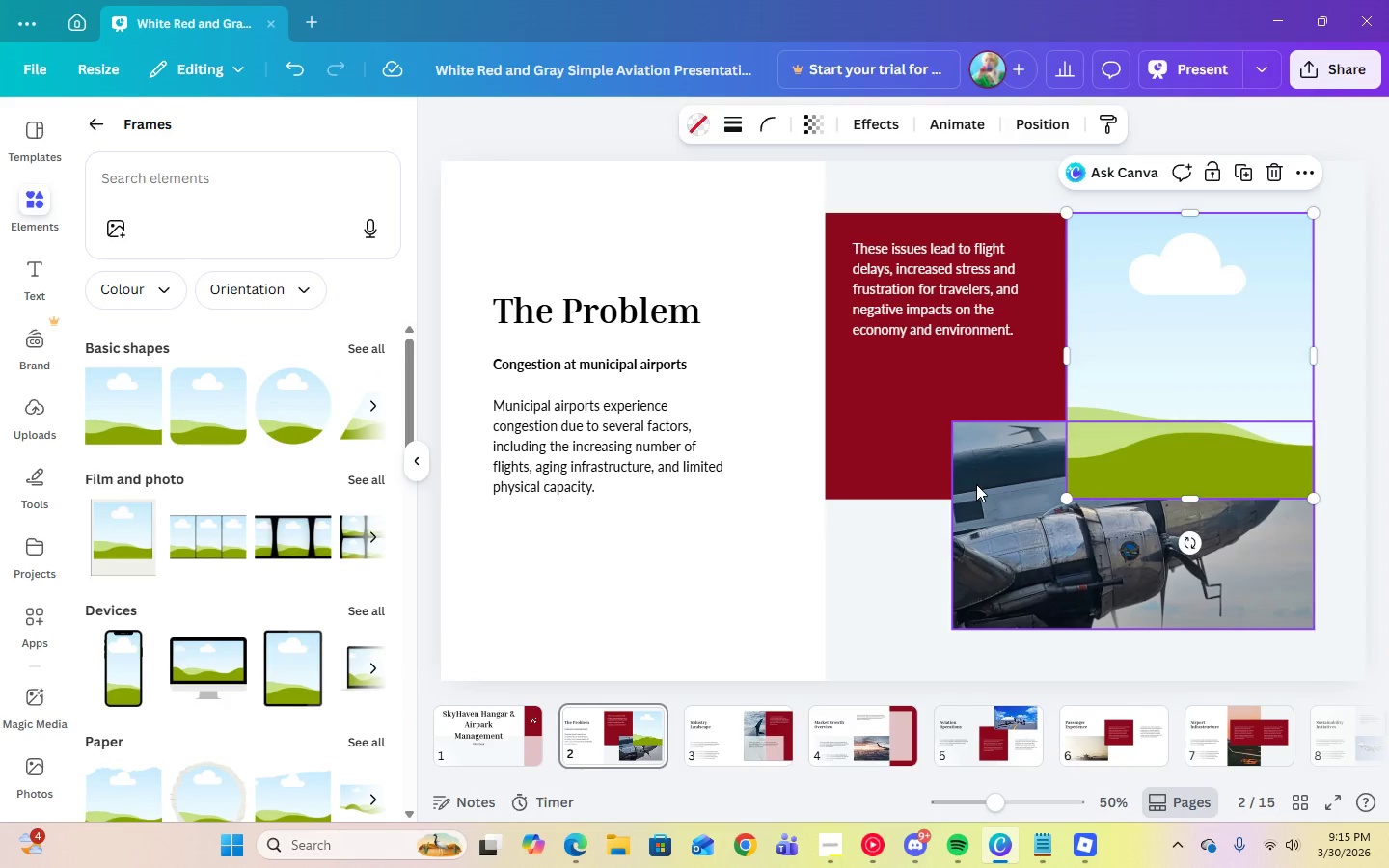 
left_click([976, 484])
 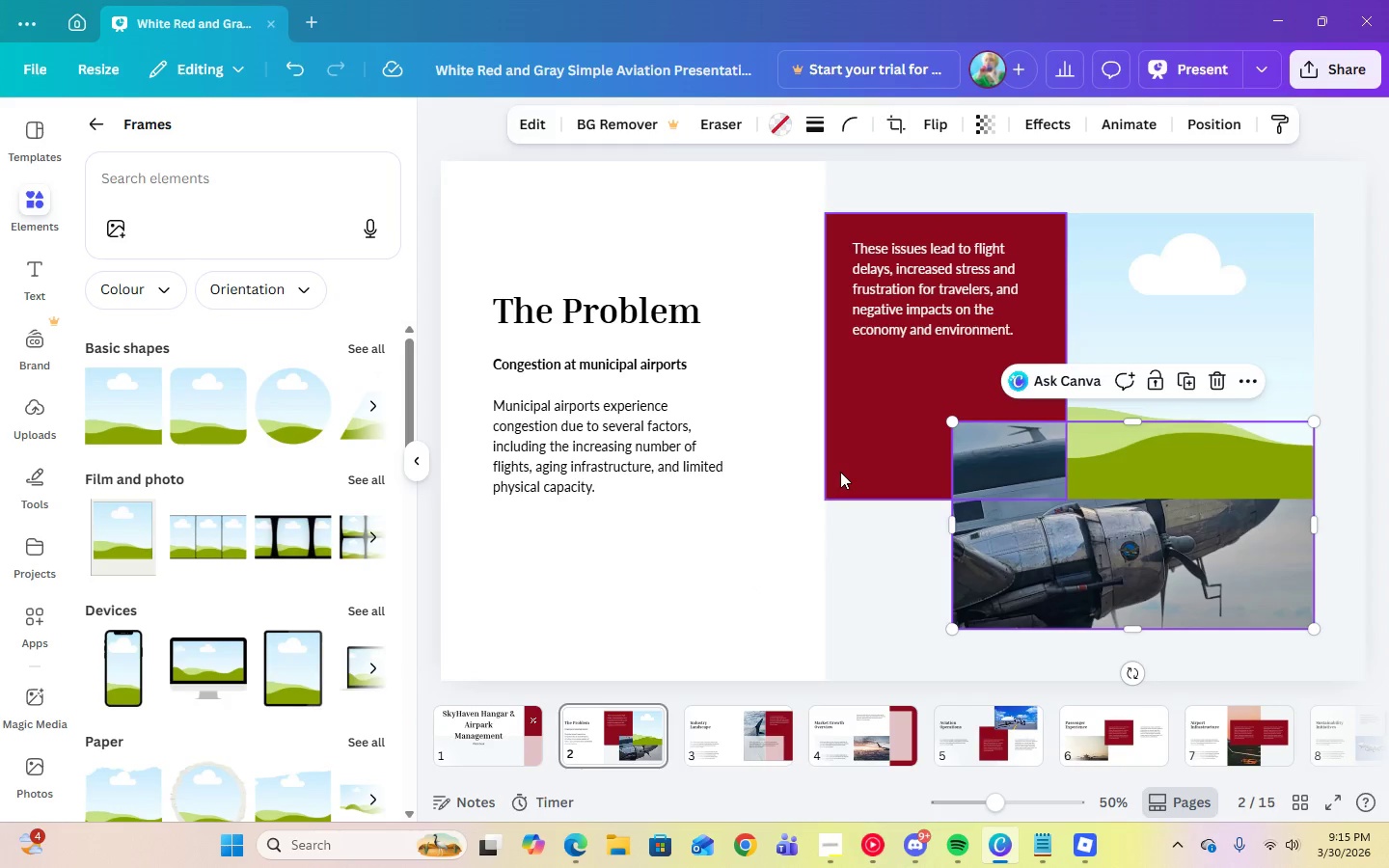 
left_click([841, 472])
 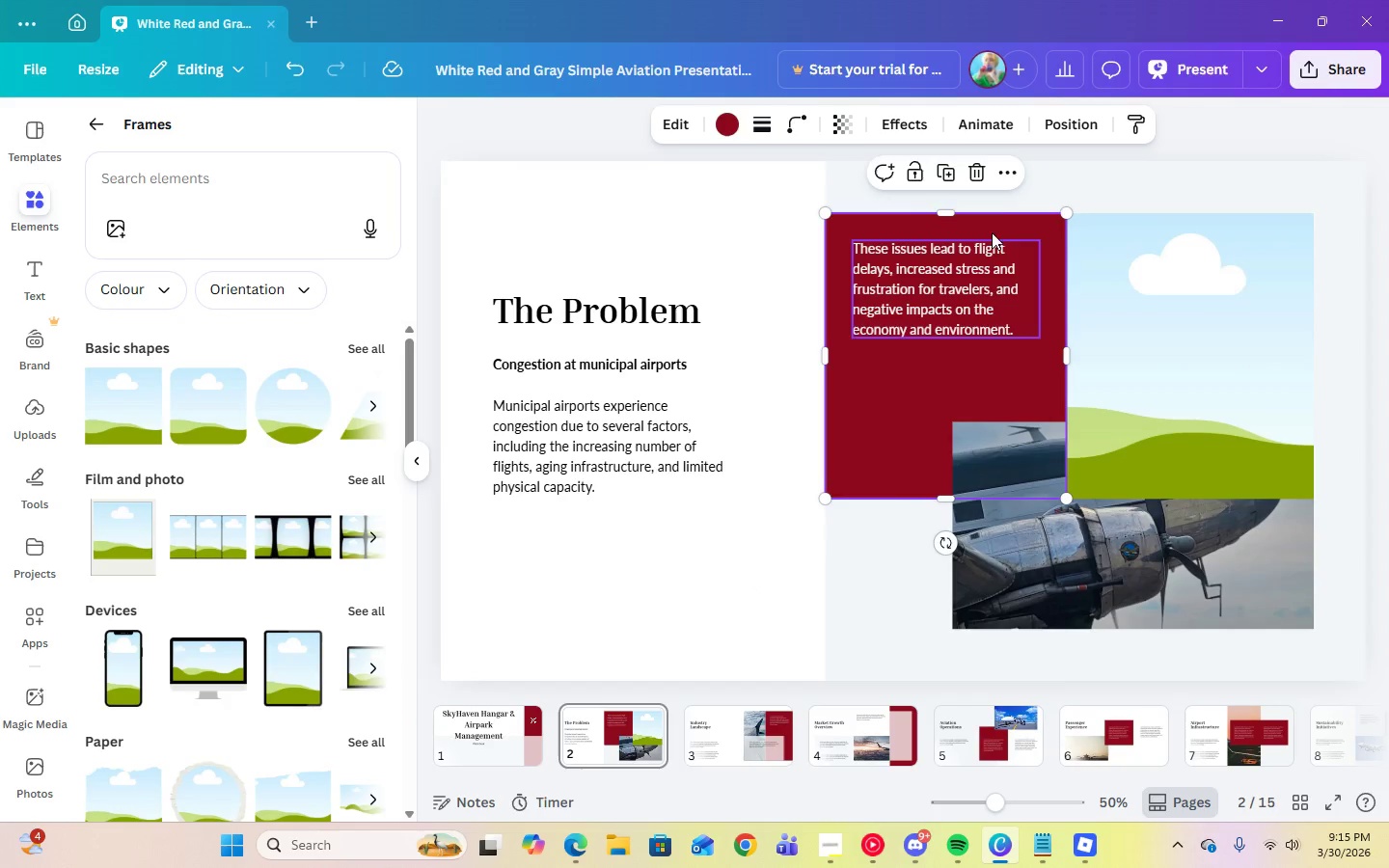 
left_click([1008, 170])
 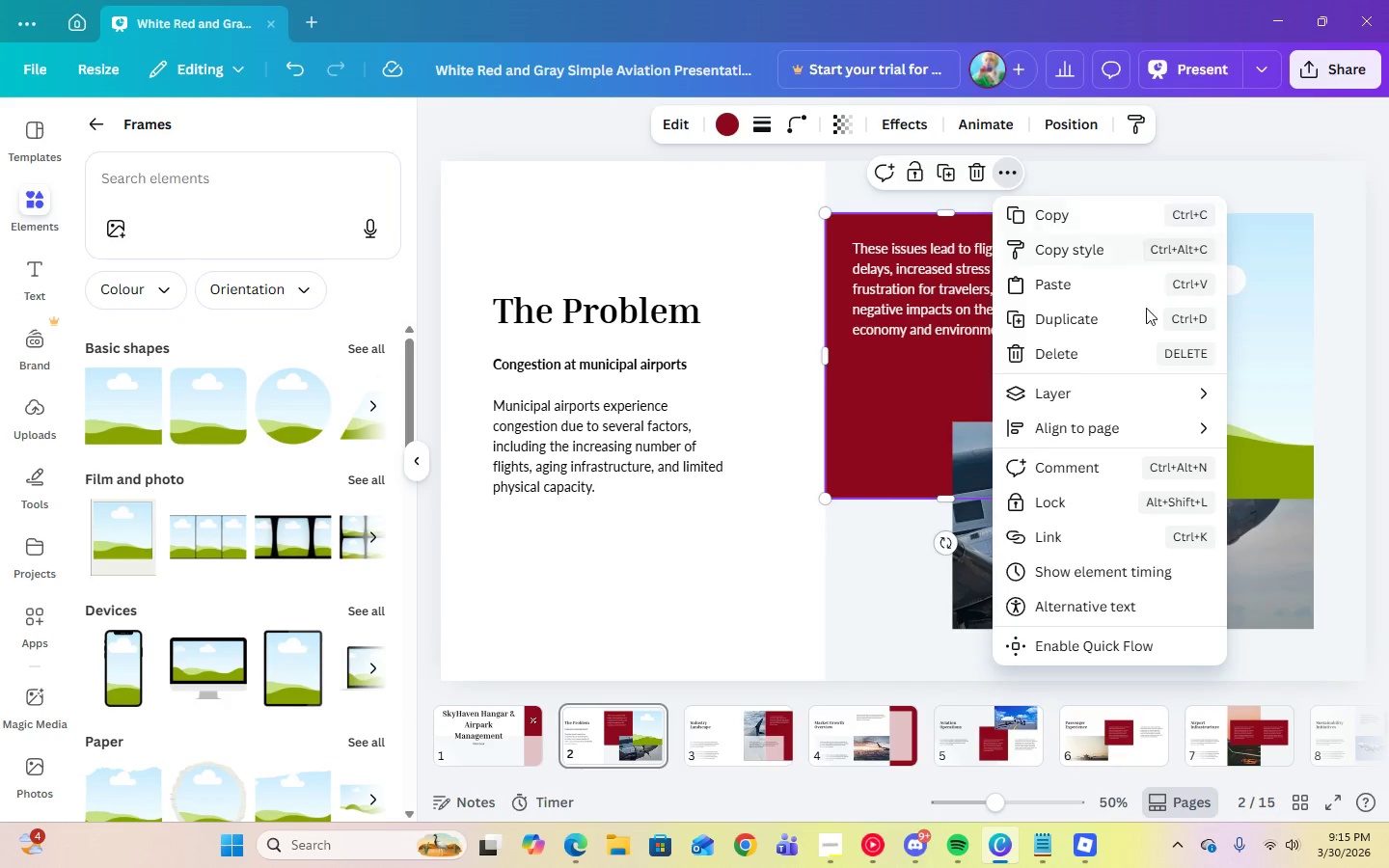 
mouse_move([1026, 411])
 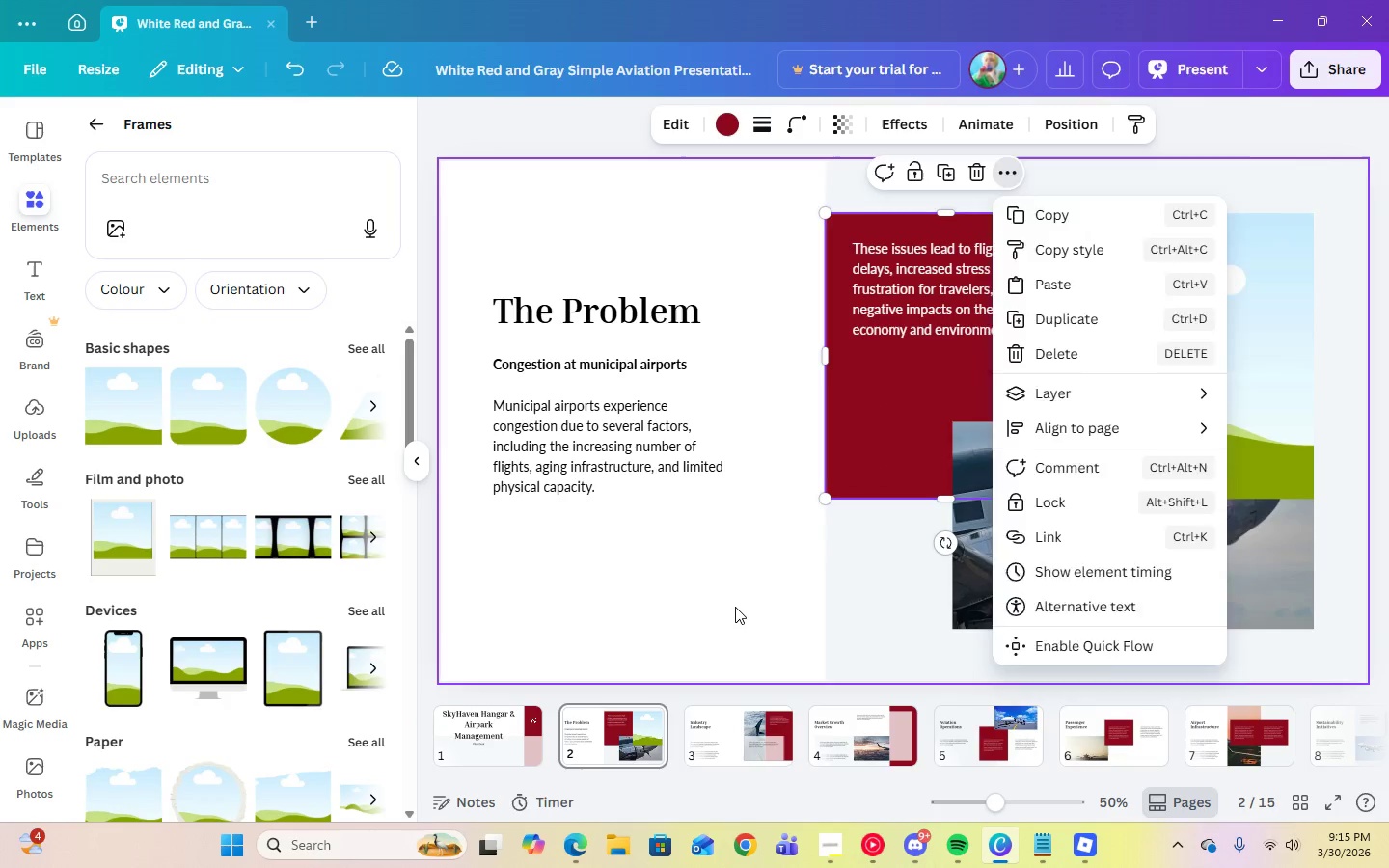 
left_click([735, 607])
 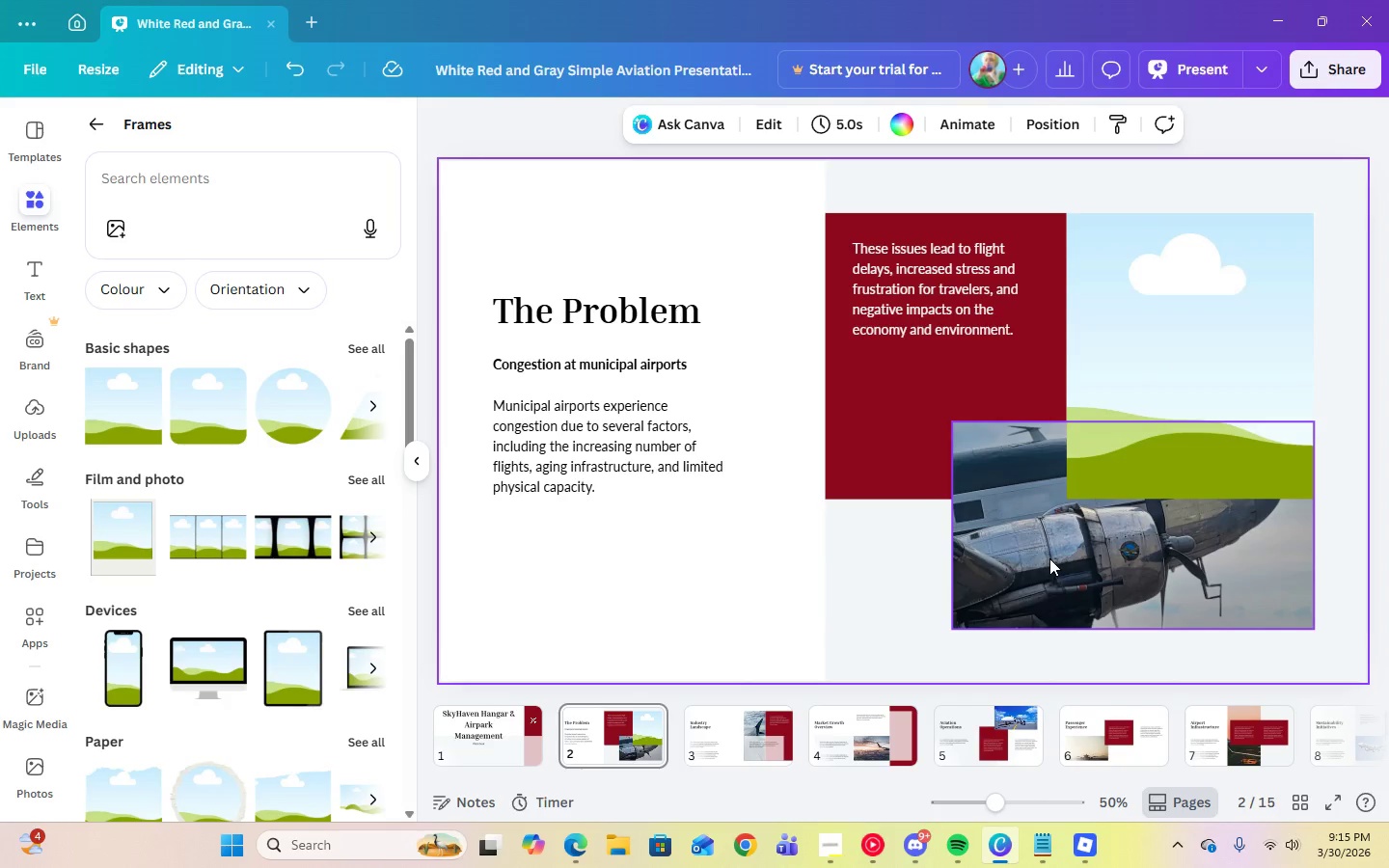 
left_click_drag(start_coordinate=[1049, 558], to_coordinate=[1050, 582])
 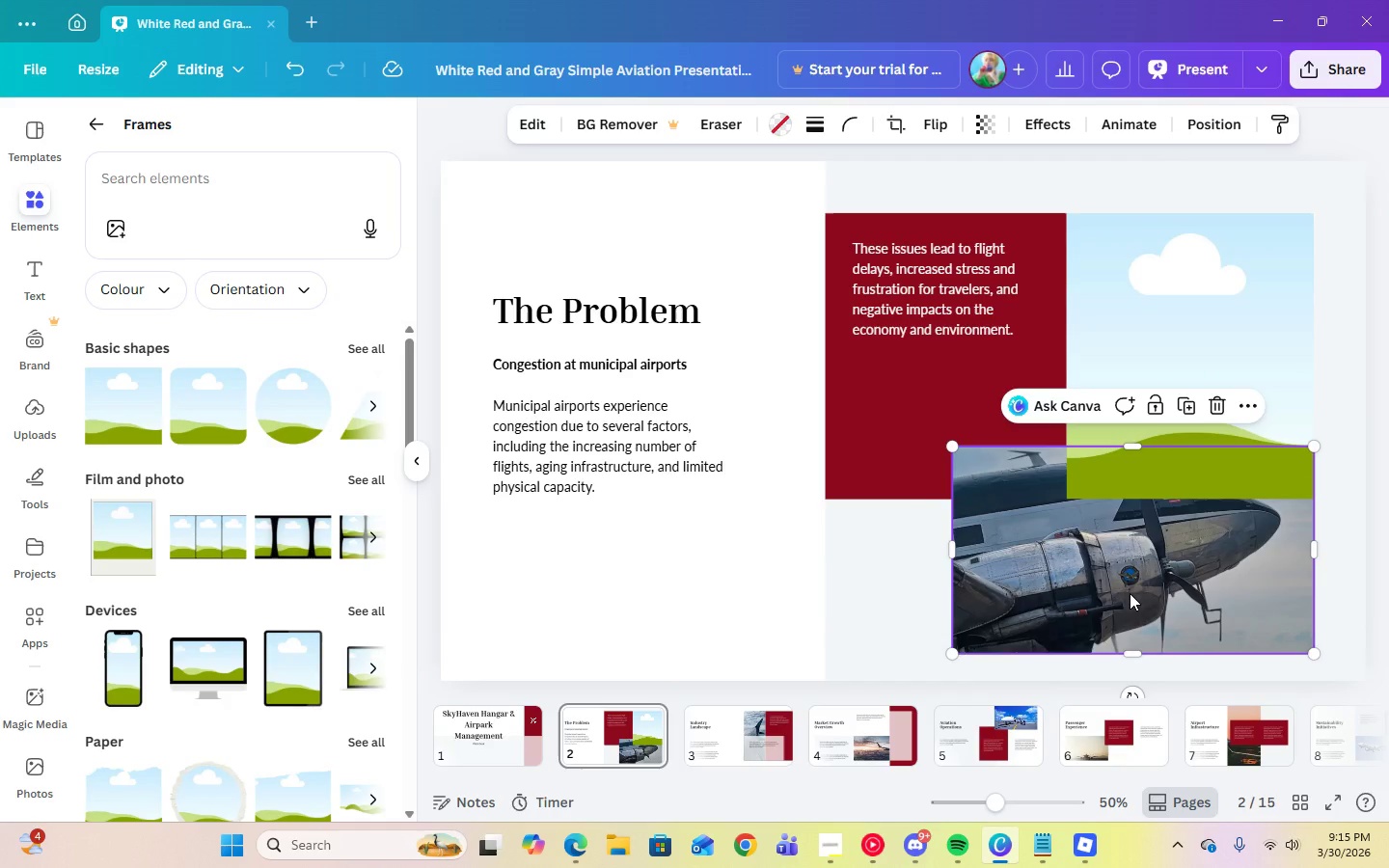 
key(Delete)
 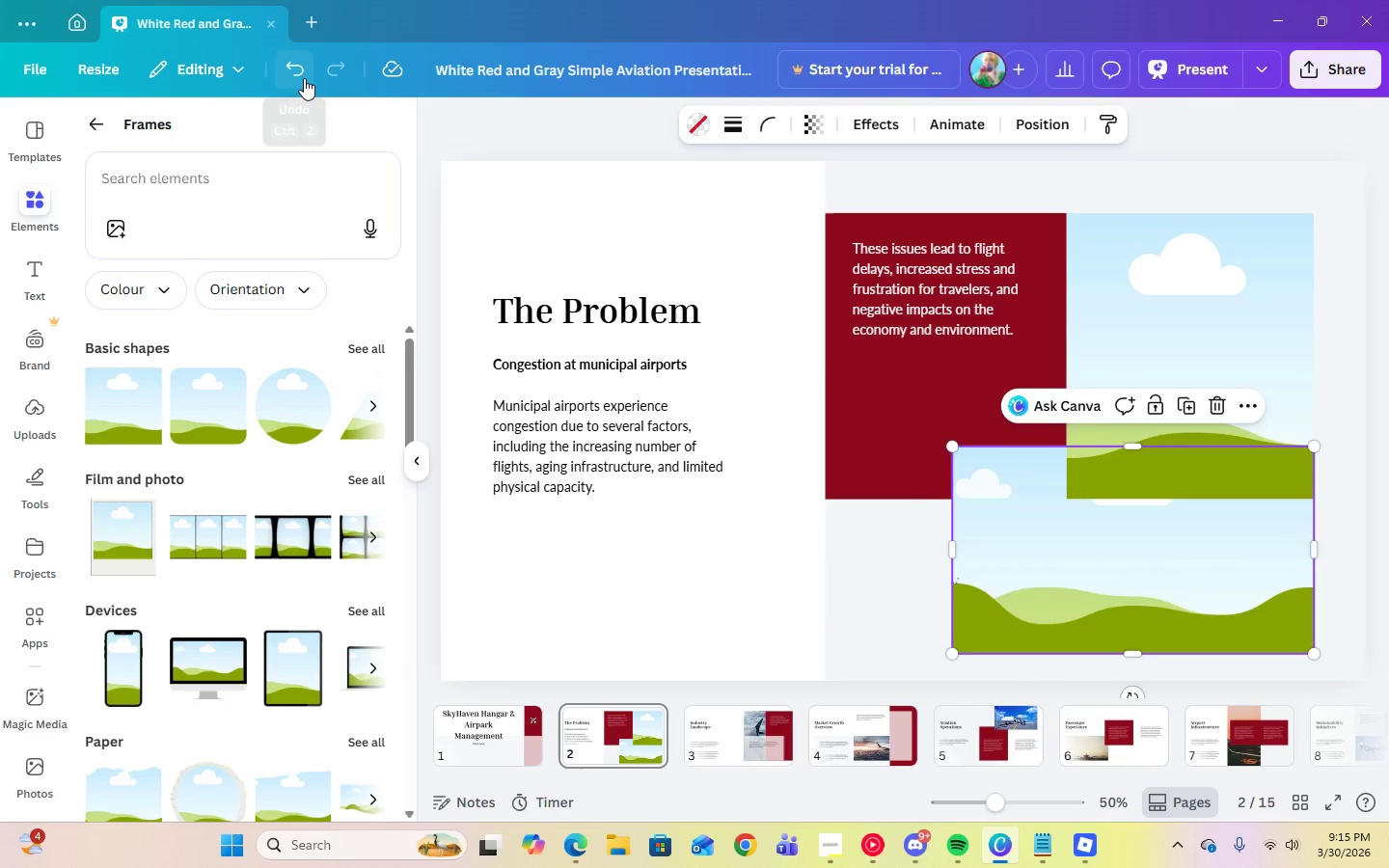 
double_click([304, 78])
 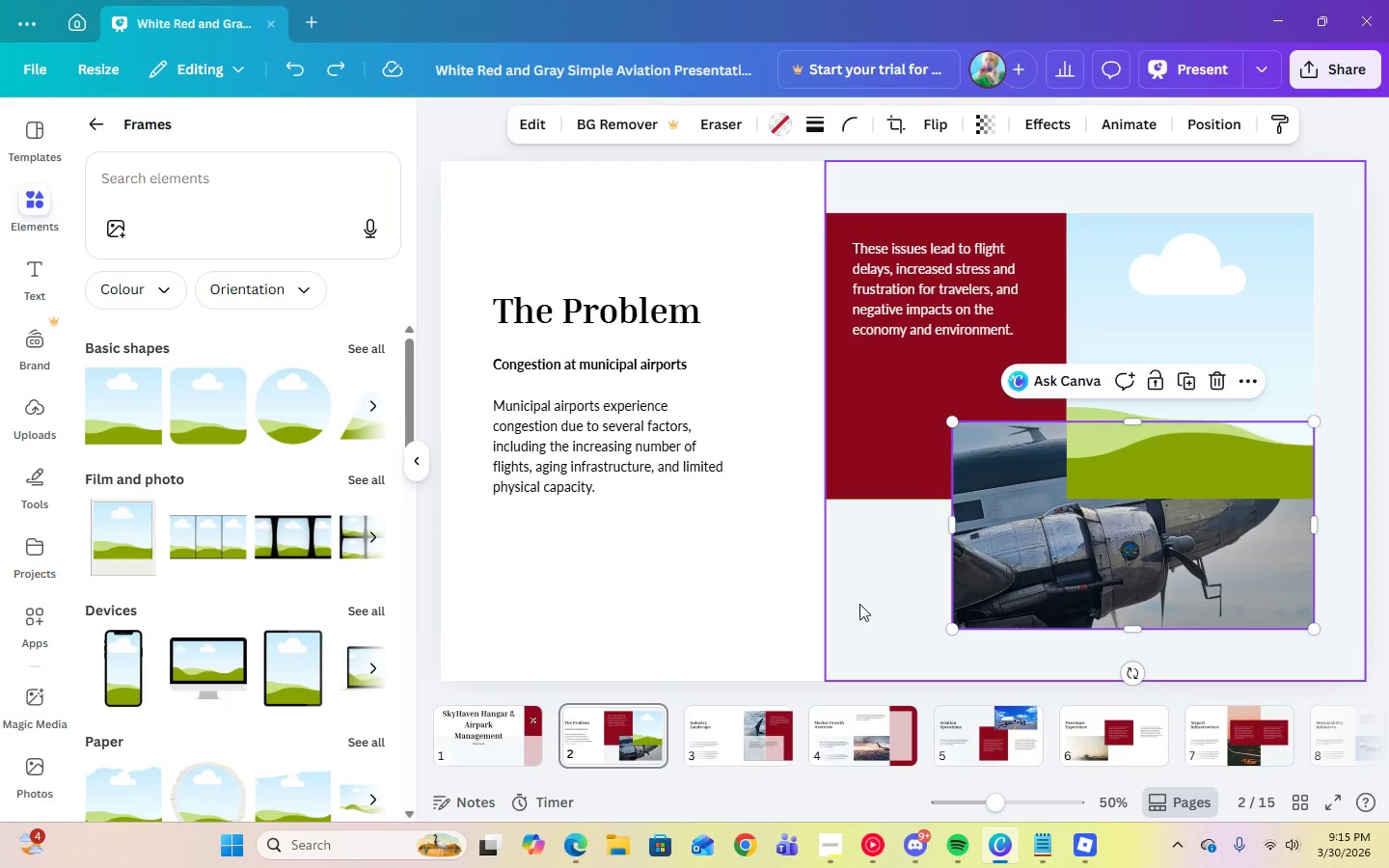 
left_click([880, 601])
 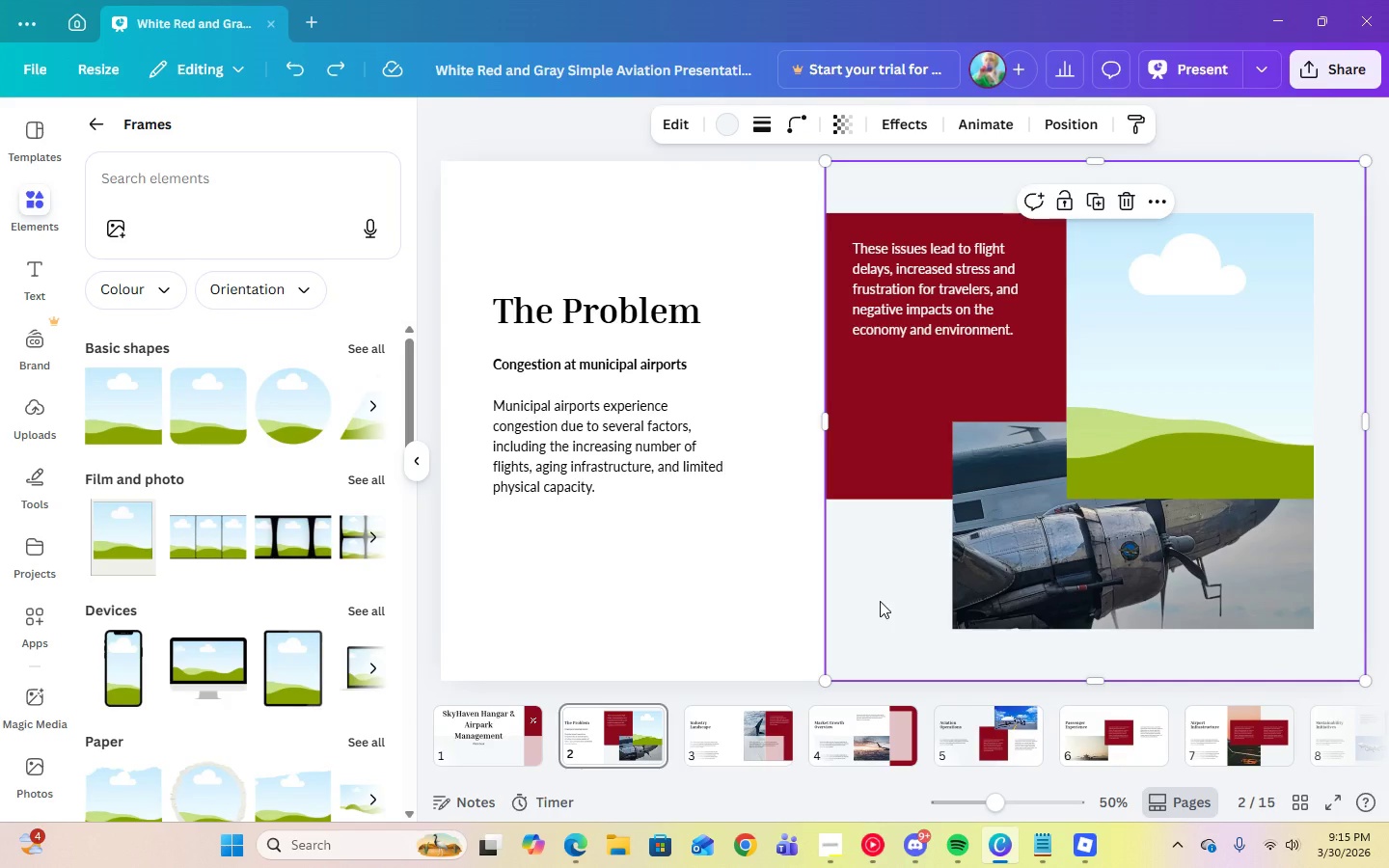 
key(Delete)
 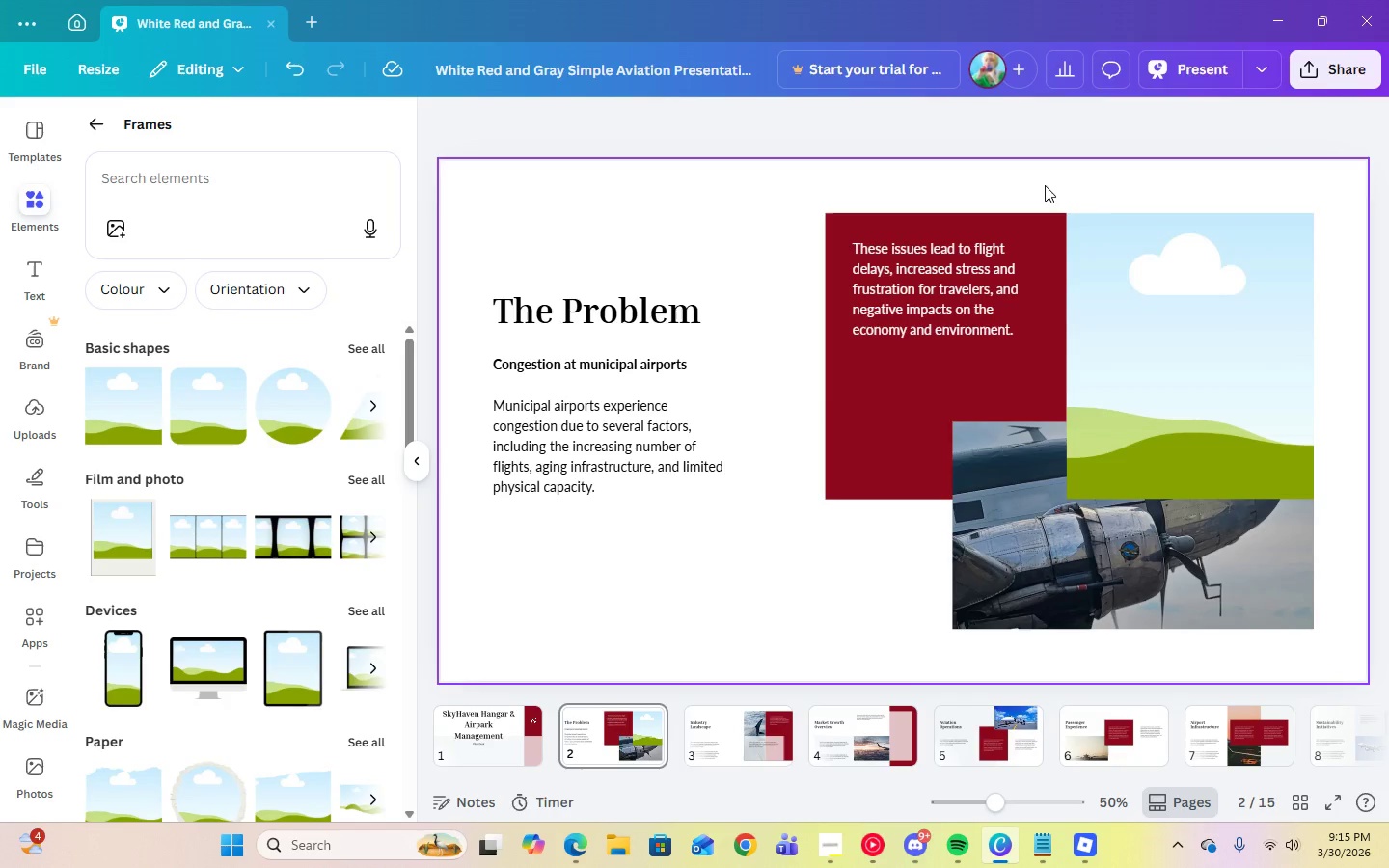 
left_click([1146, 290])
 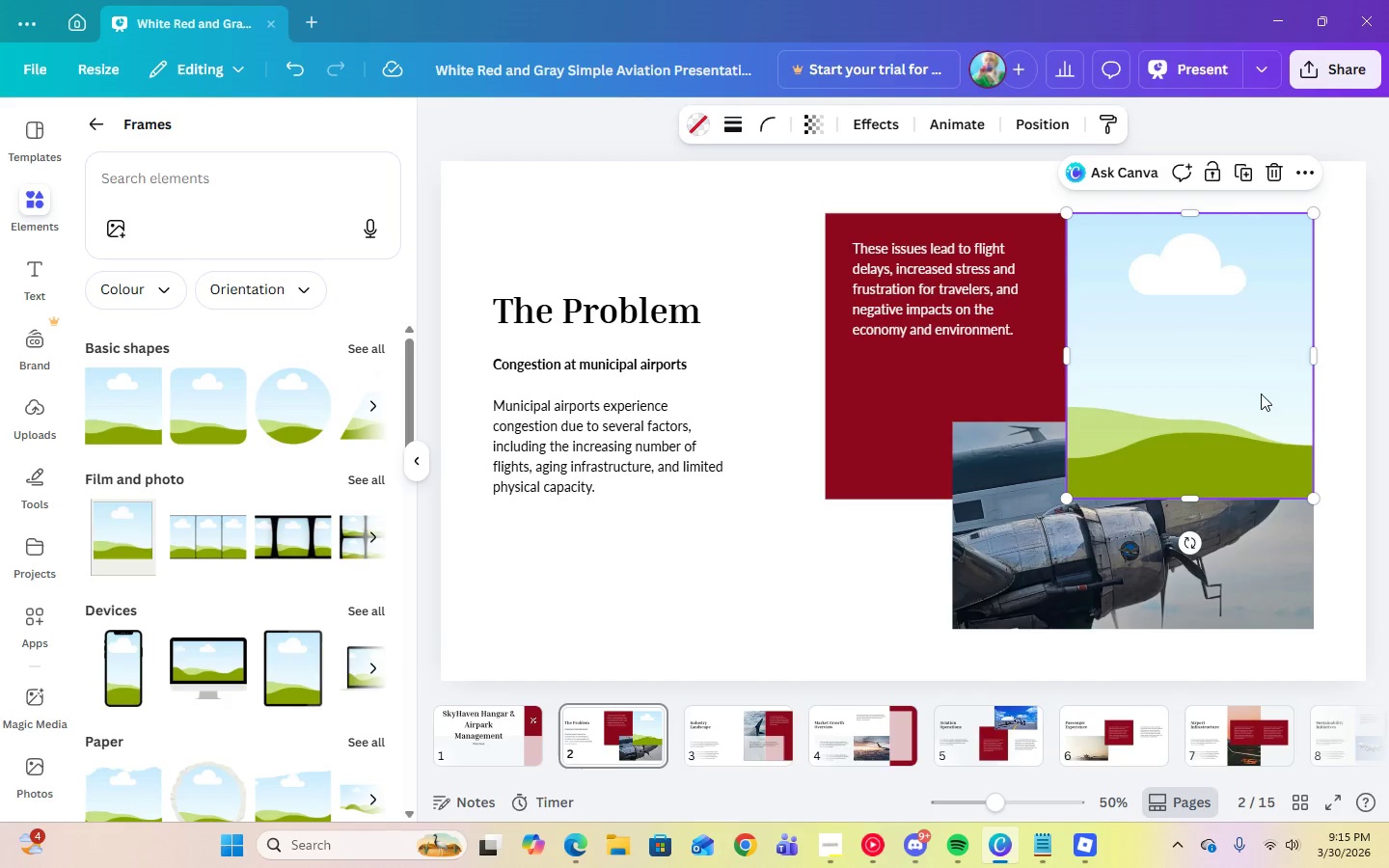 
left_click([1306, 176])
 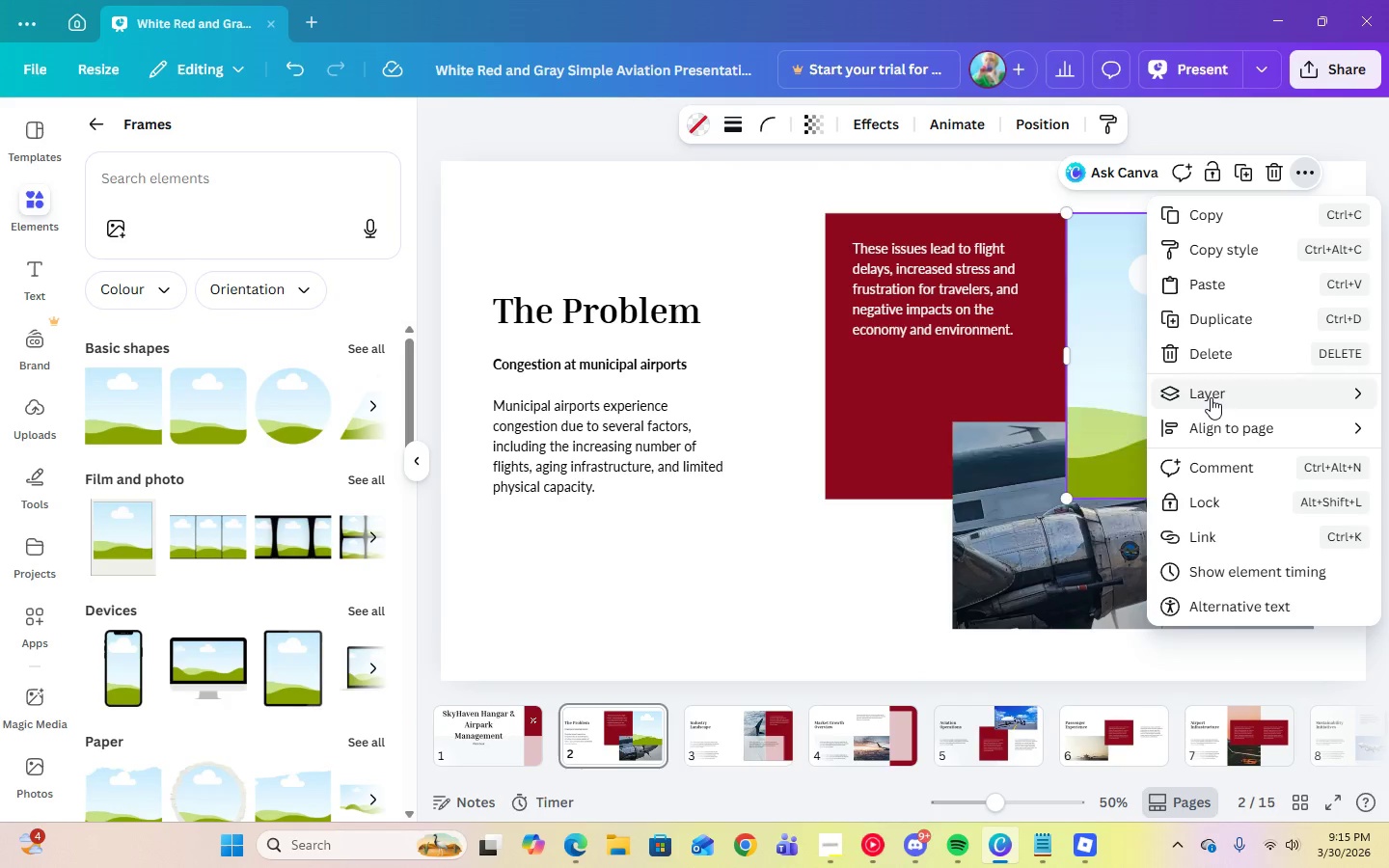 
left_click([997, 490])
 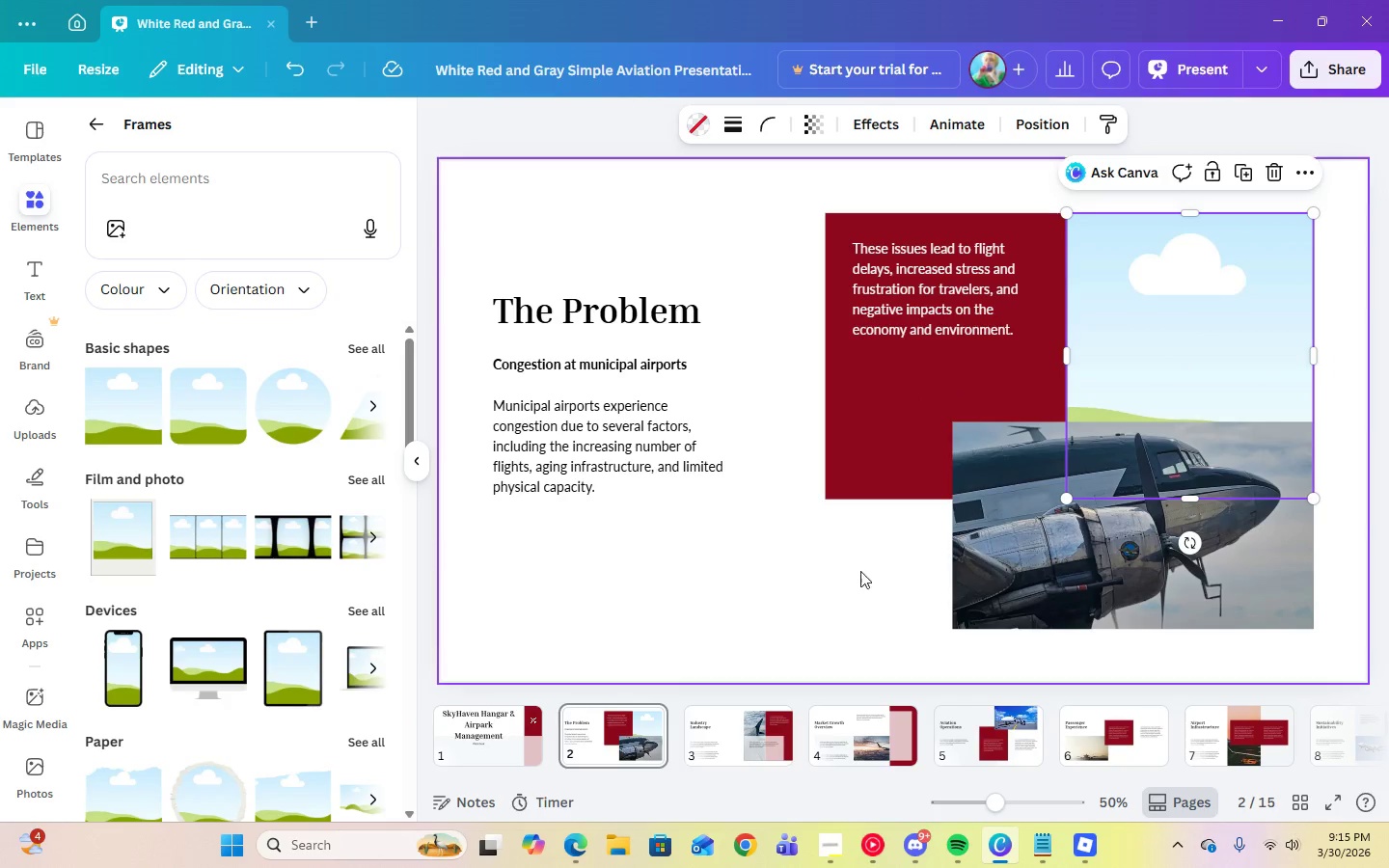 
left_click([777, 596])
 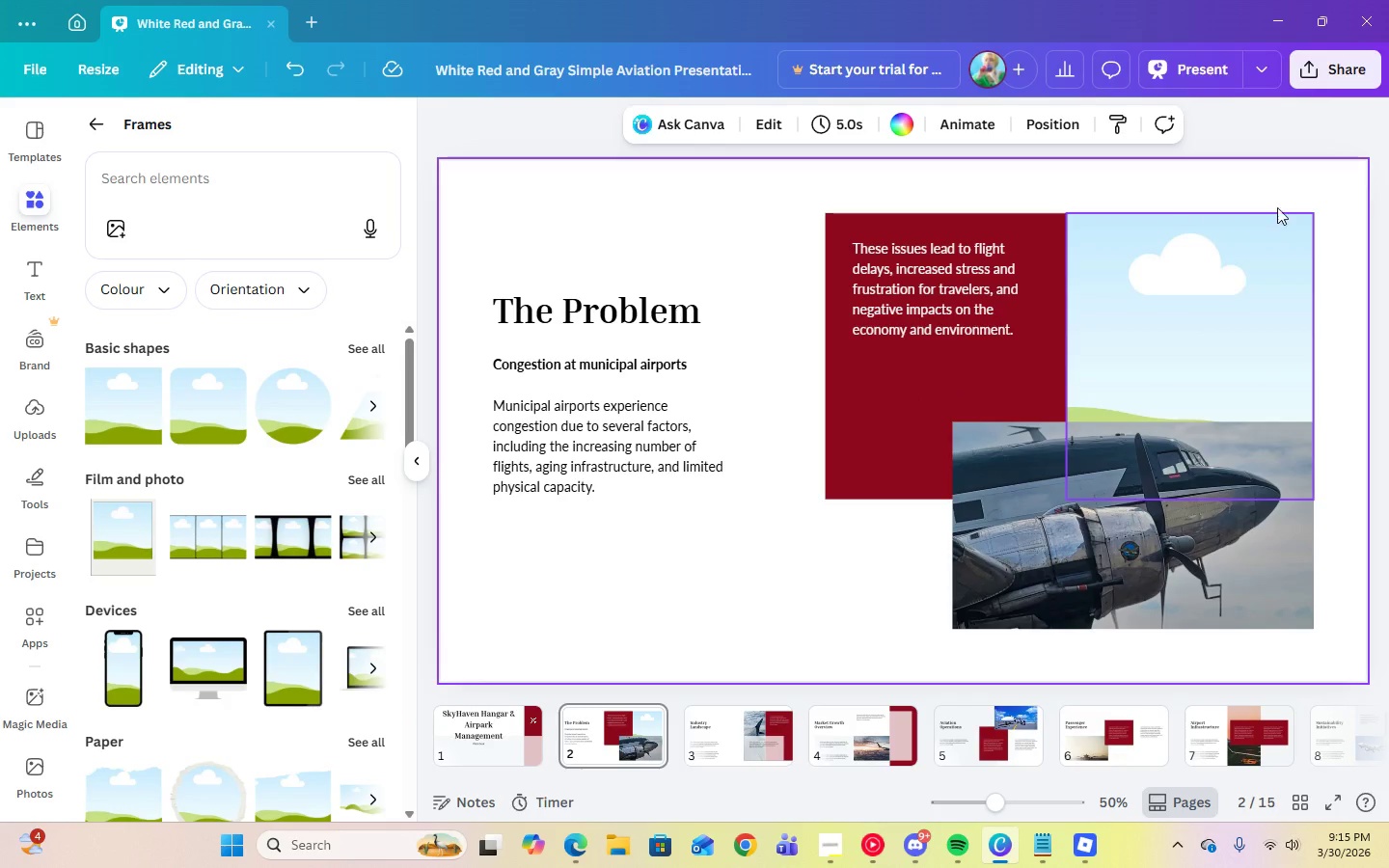 
left_click([1295, 189])
 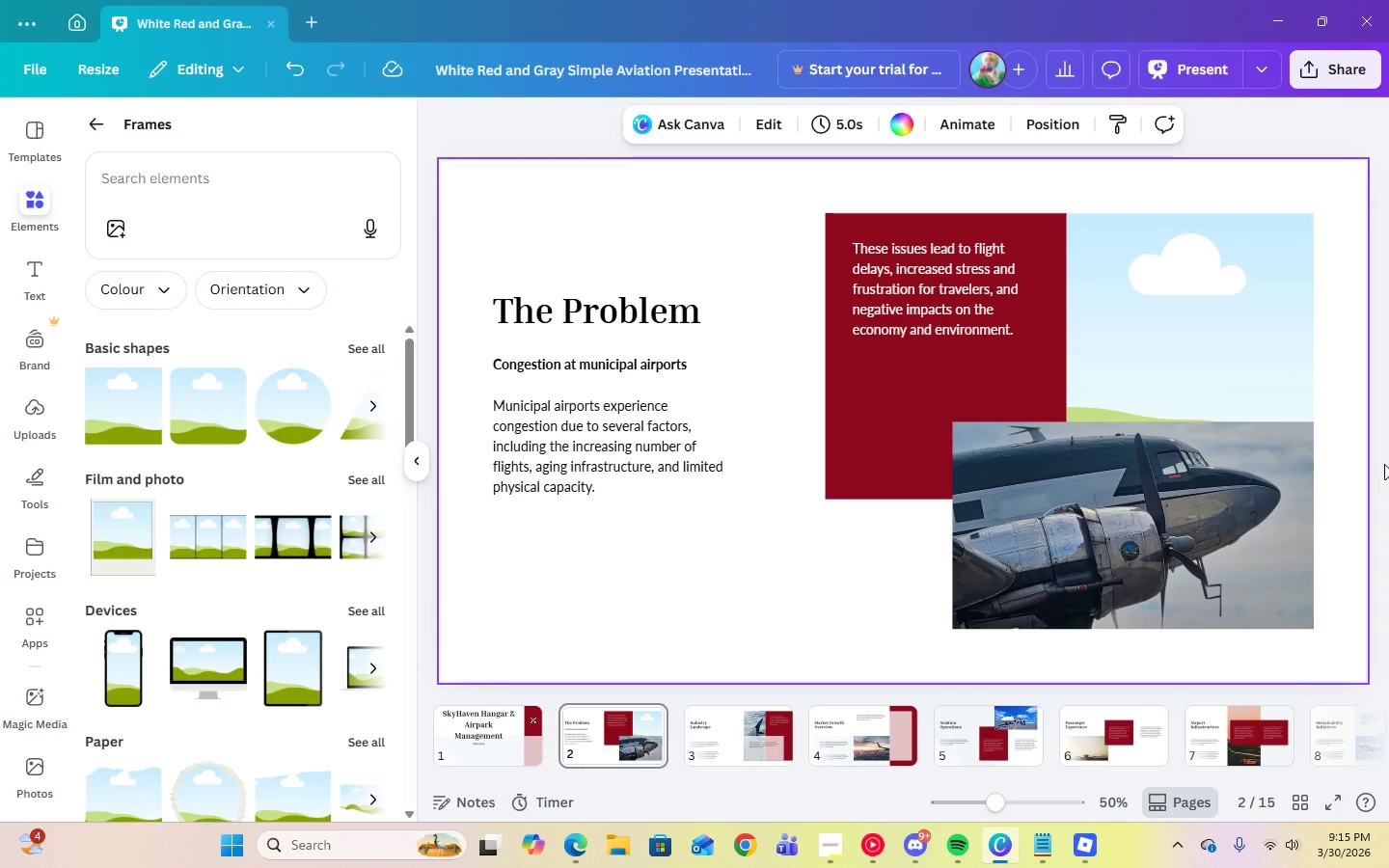 
wait(7.38)
 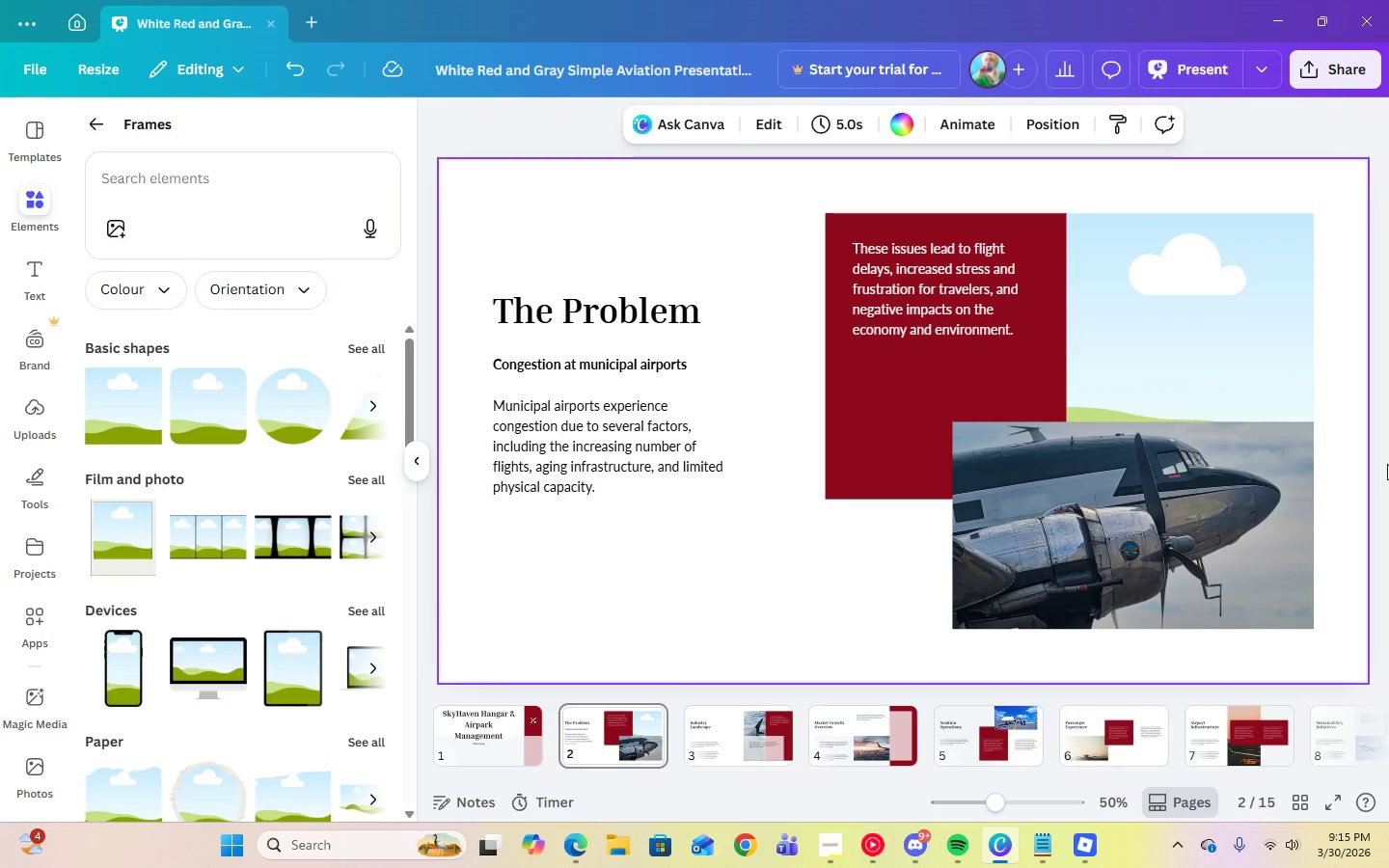 
left_click([893, 280])
 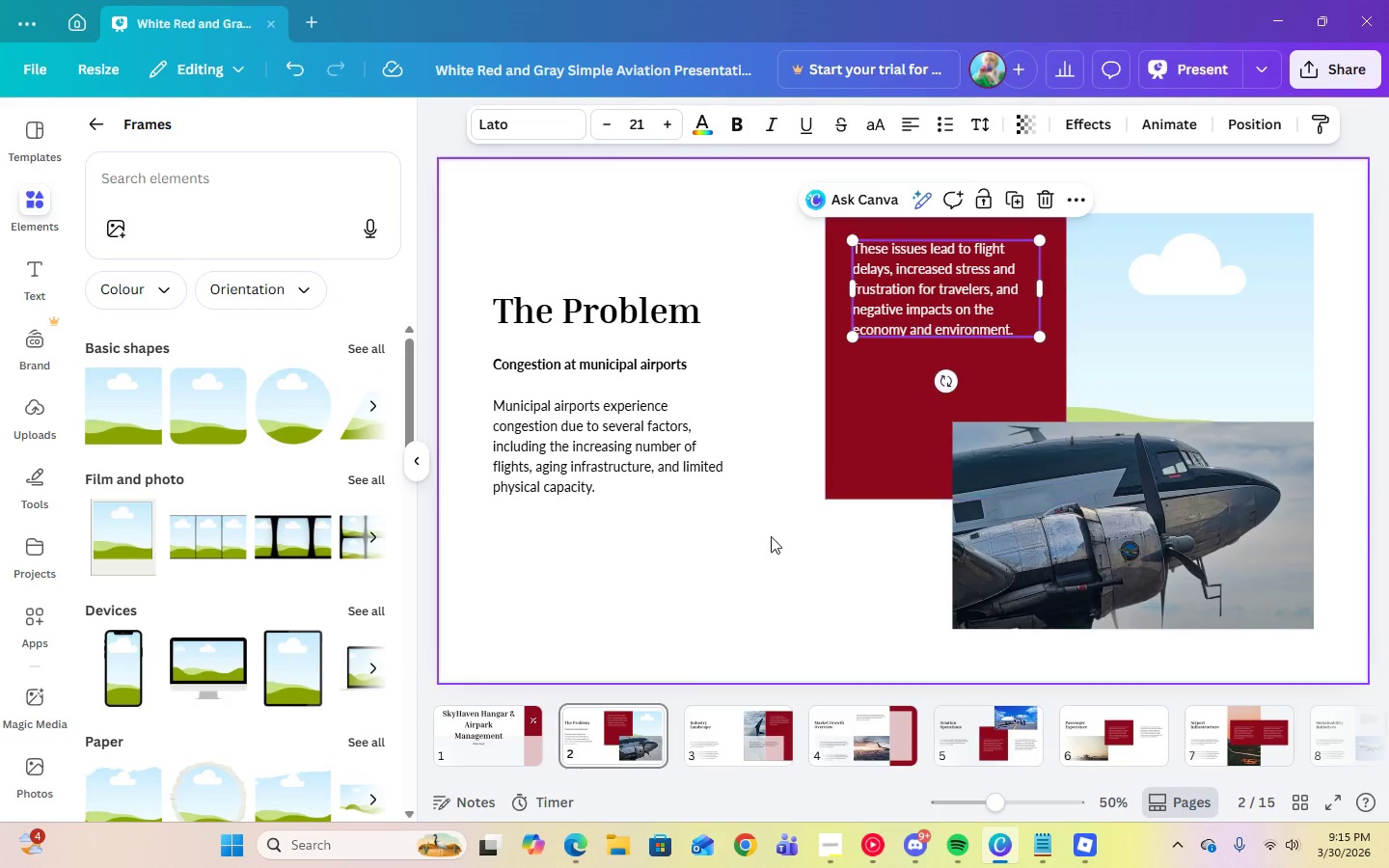 
left_click([737, 562])
 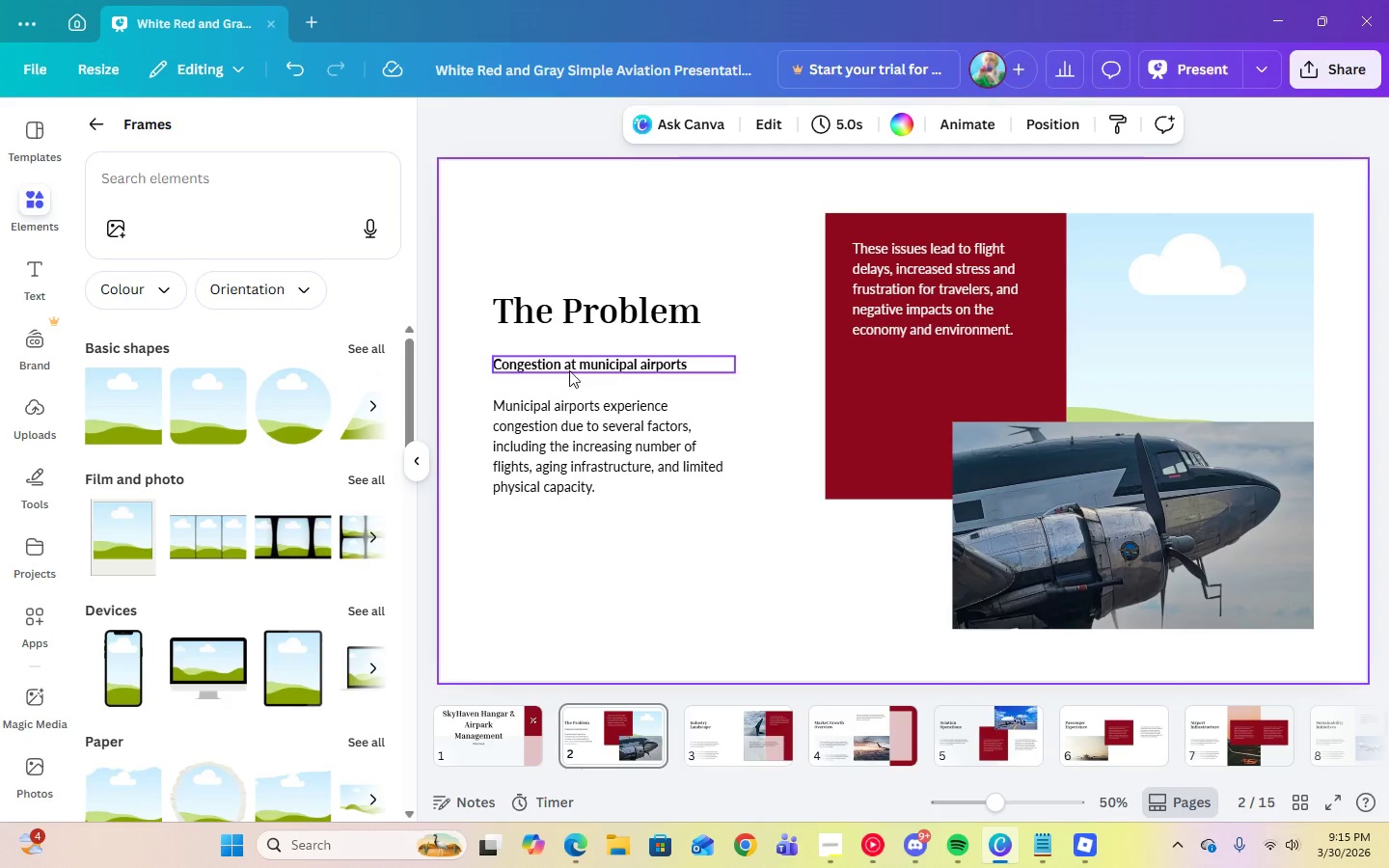 
left_click([627, 463])
 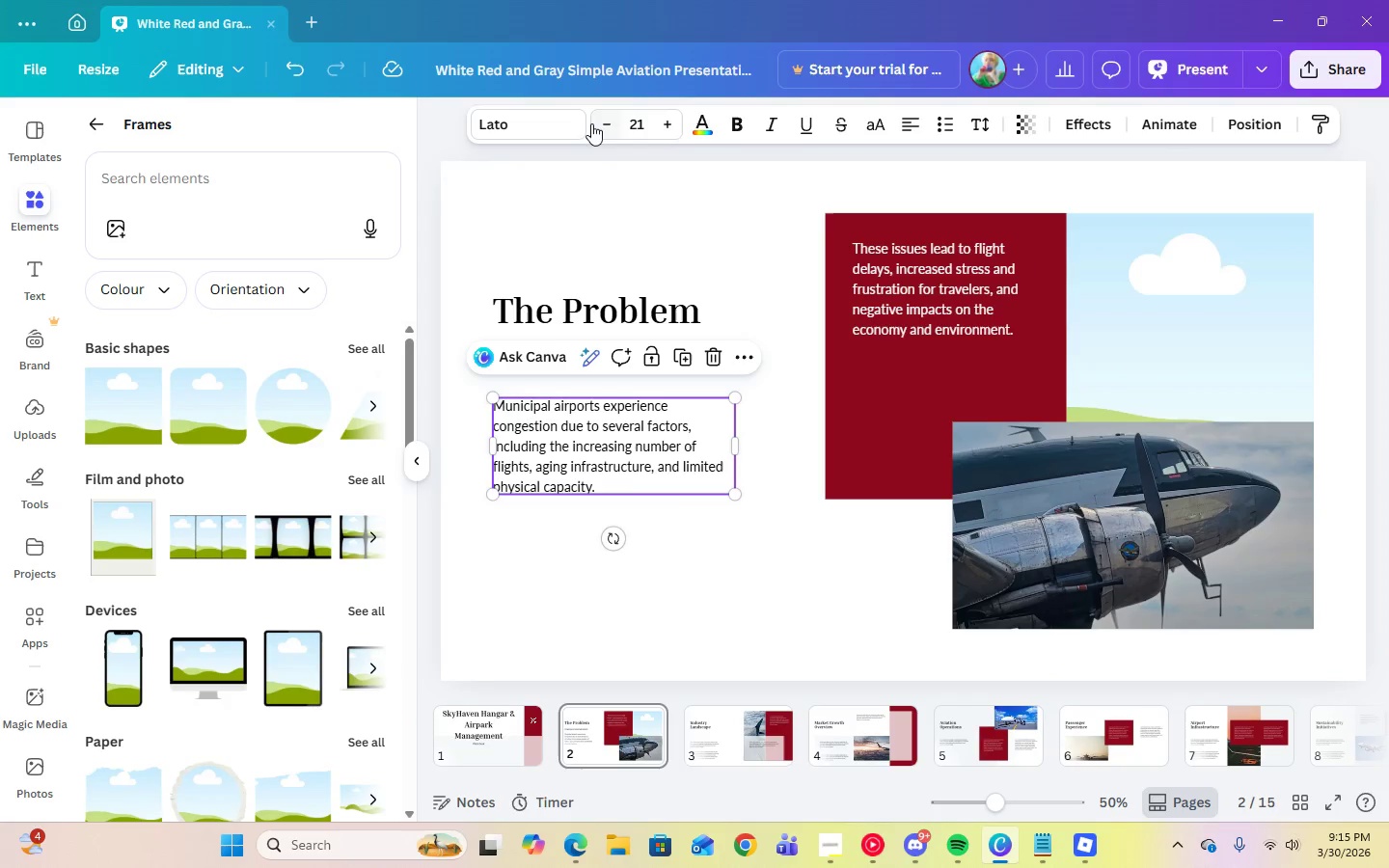 
left_click([631, 129])
 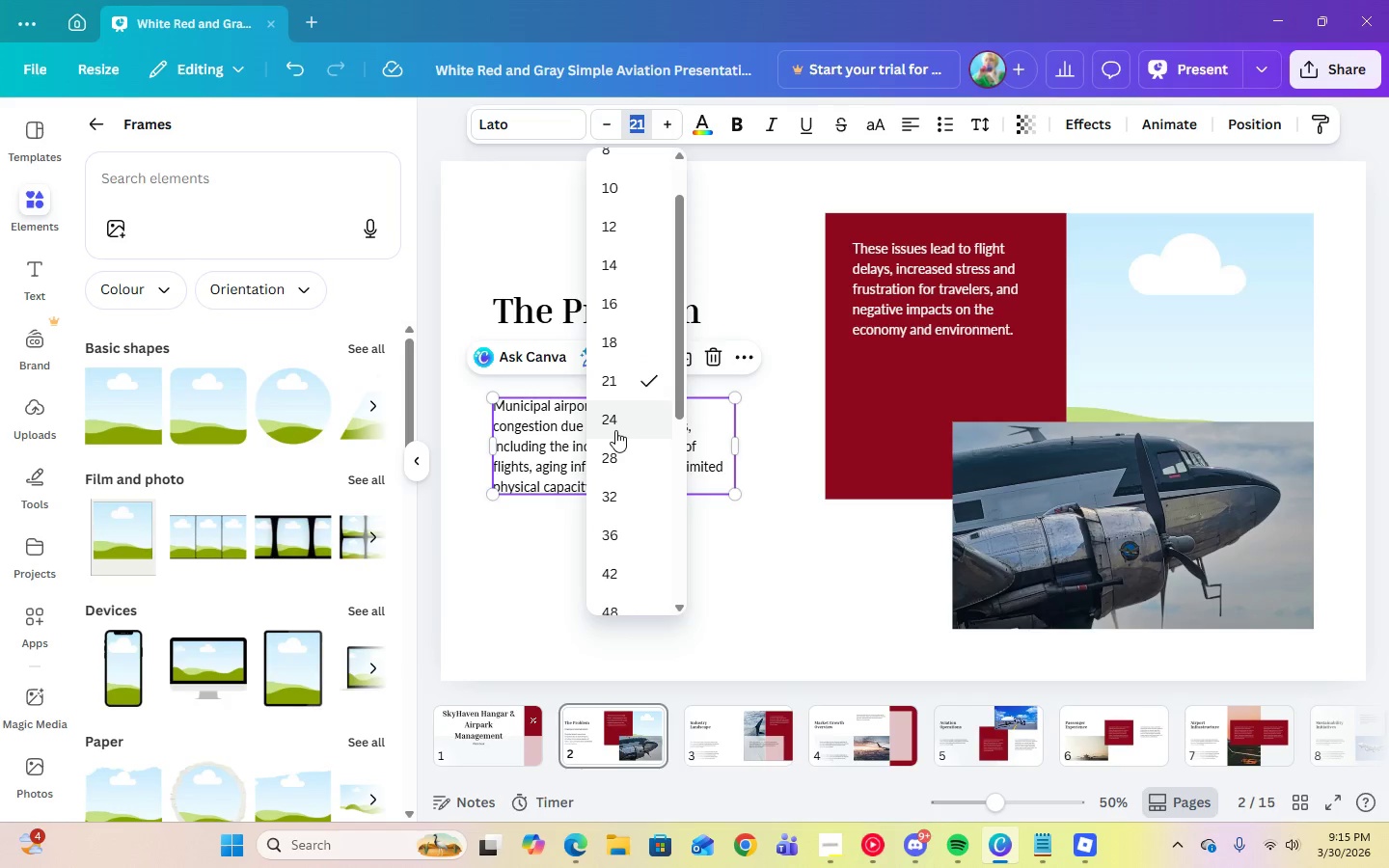 
left_click([613, 421])
 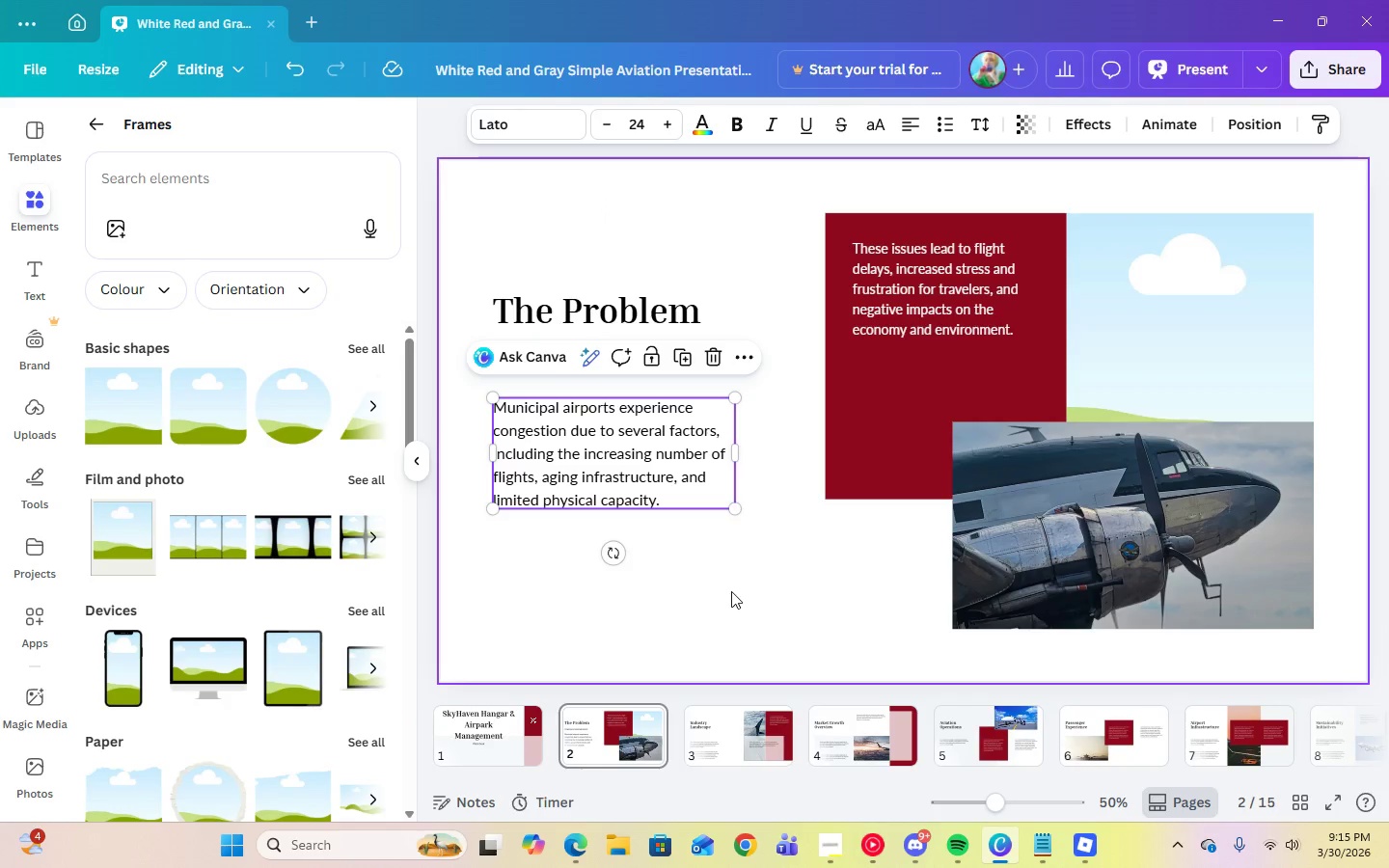 
left_click([731, 591])
 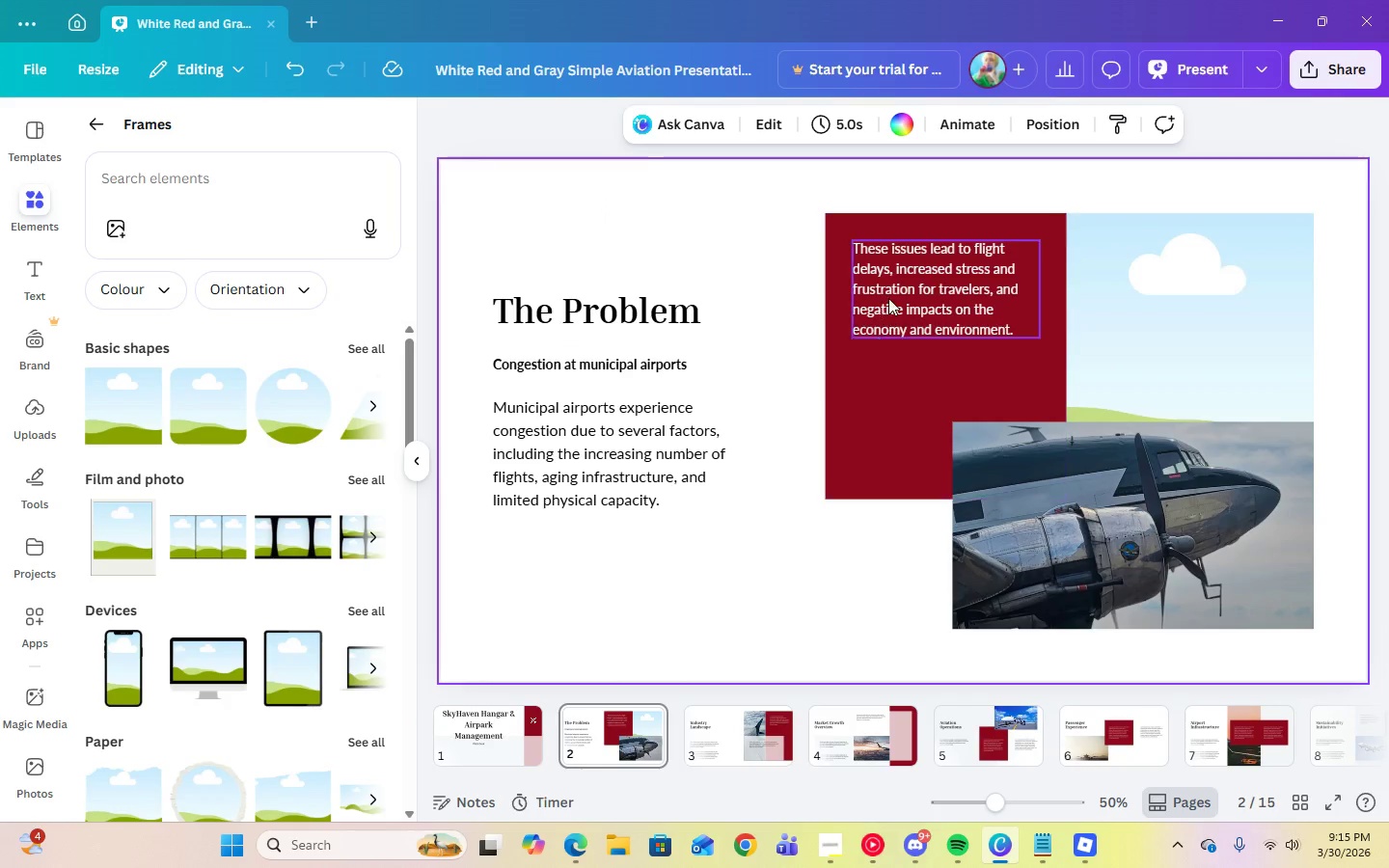 
left_click([889, 296])
 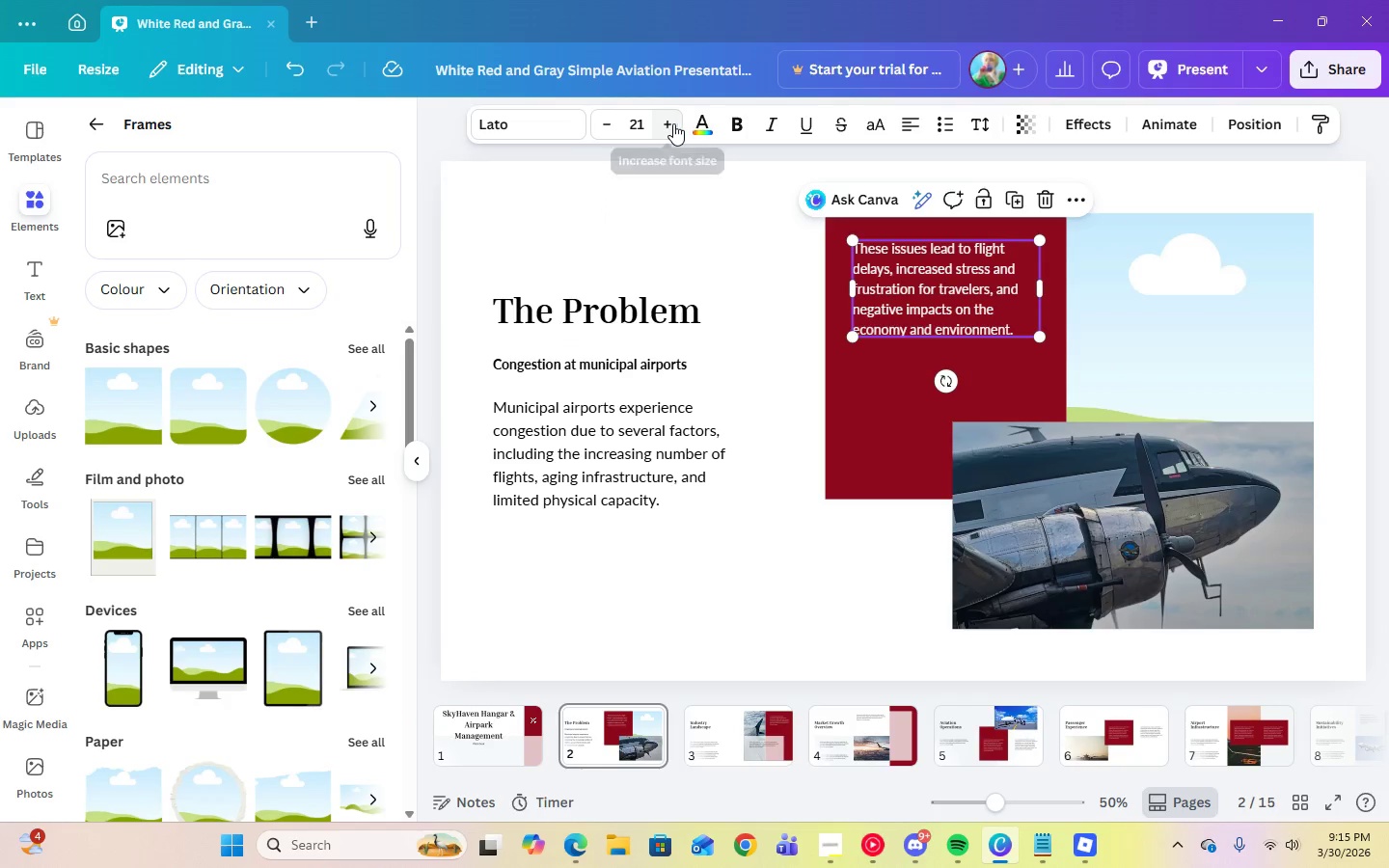 
left_click([644, 125])
 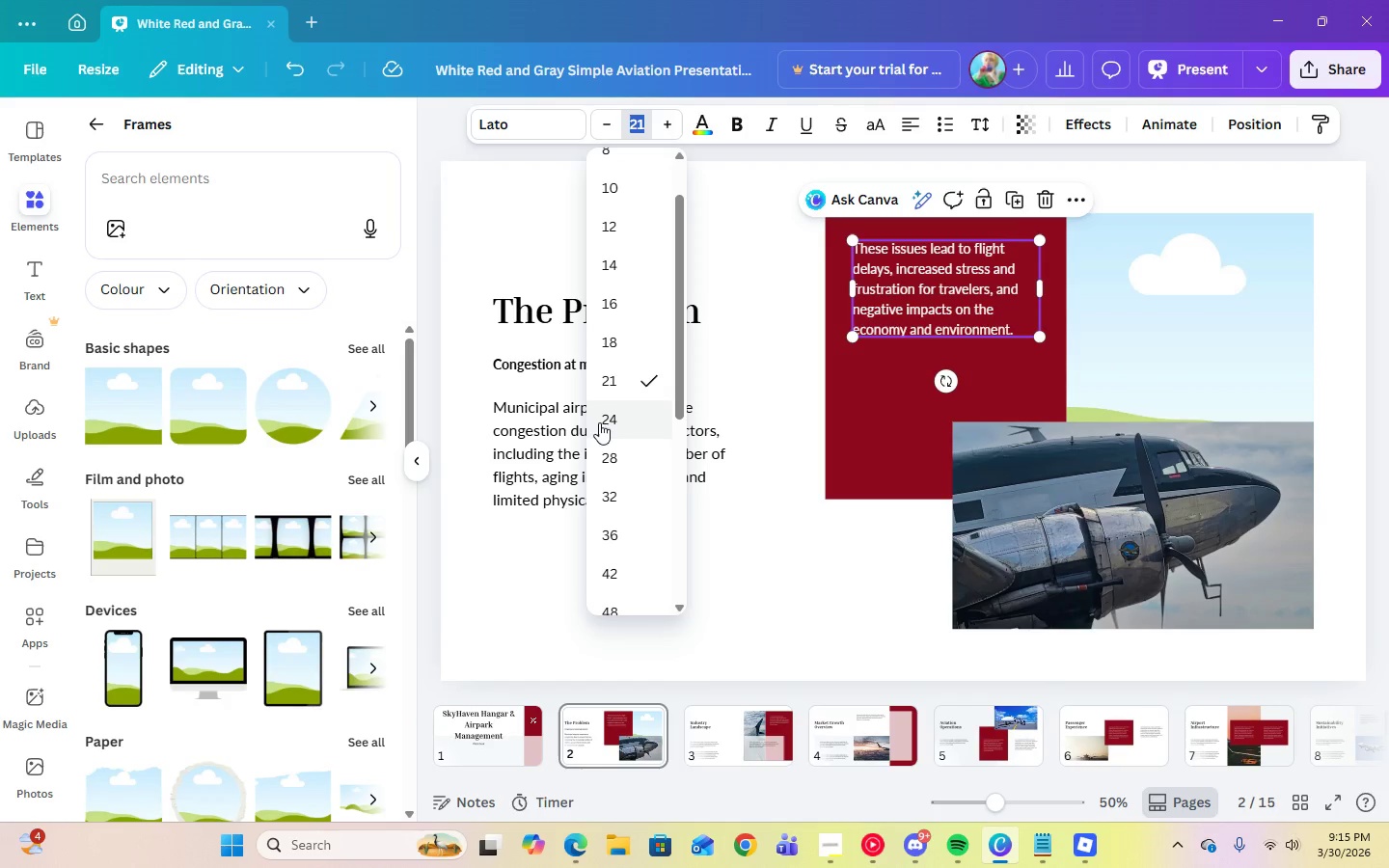 
left_click([604, 420])
 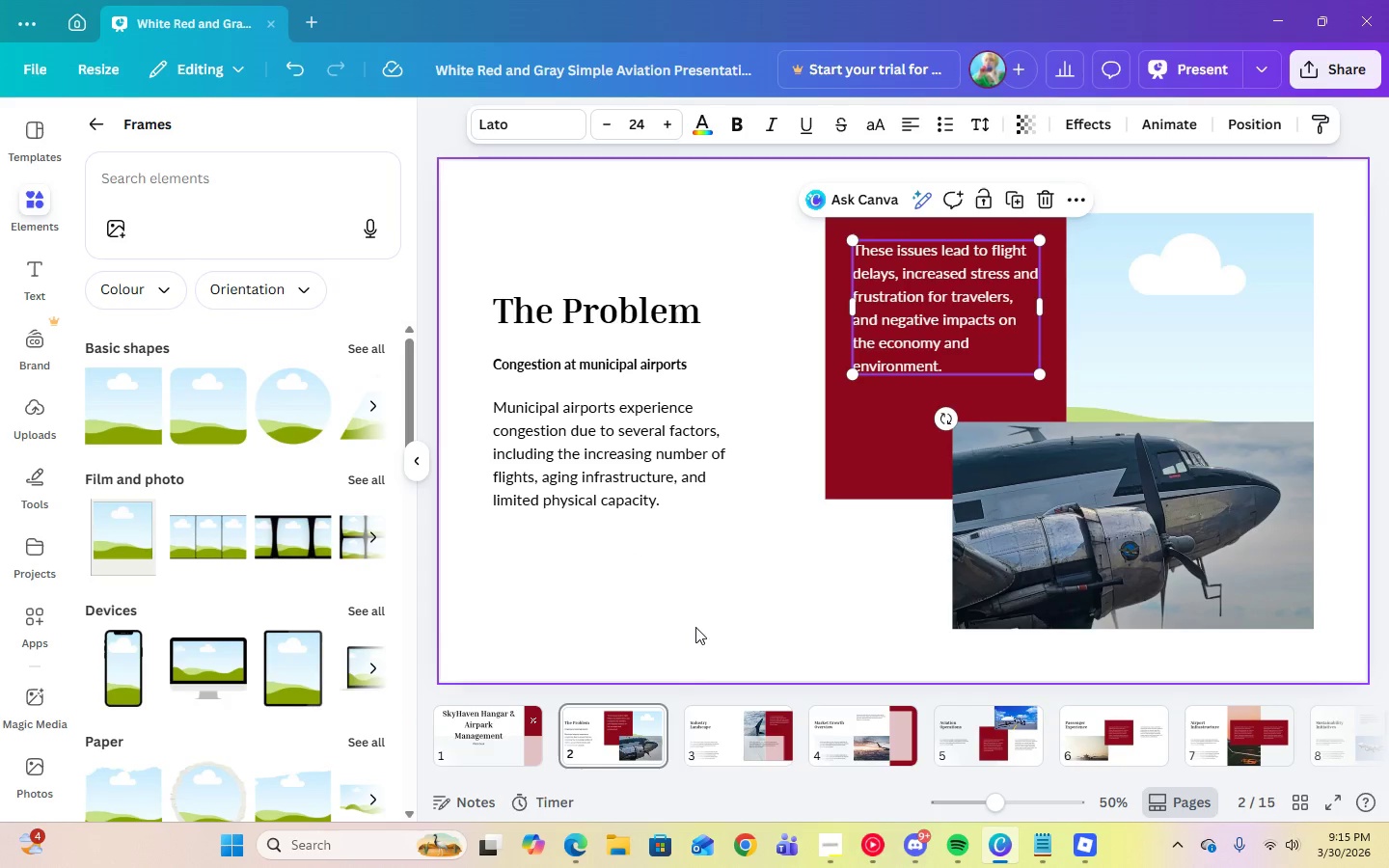 
left_click([704, 599])
 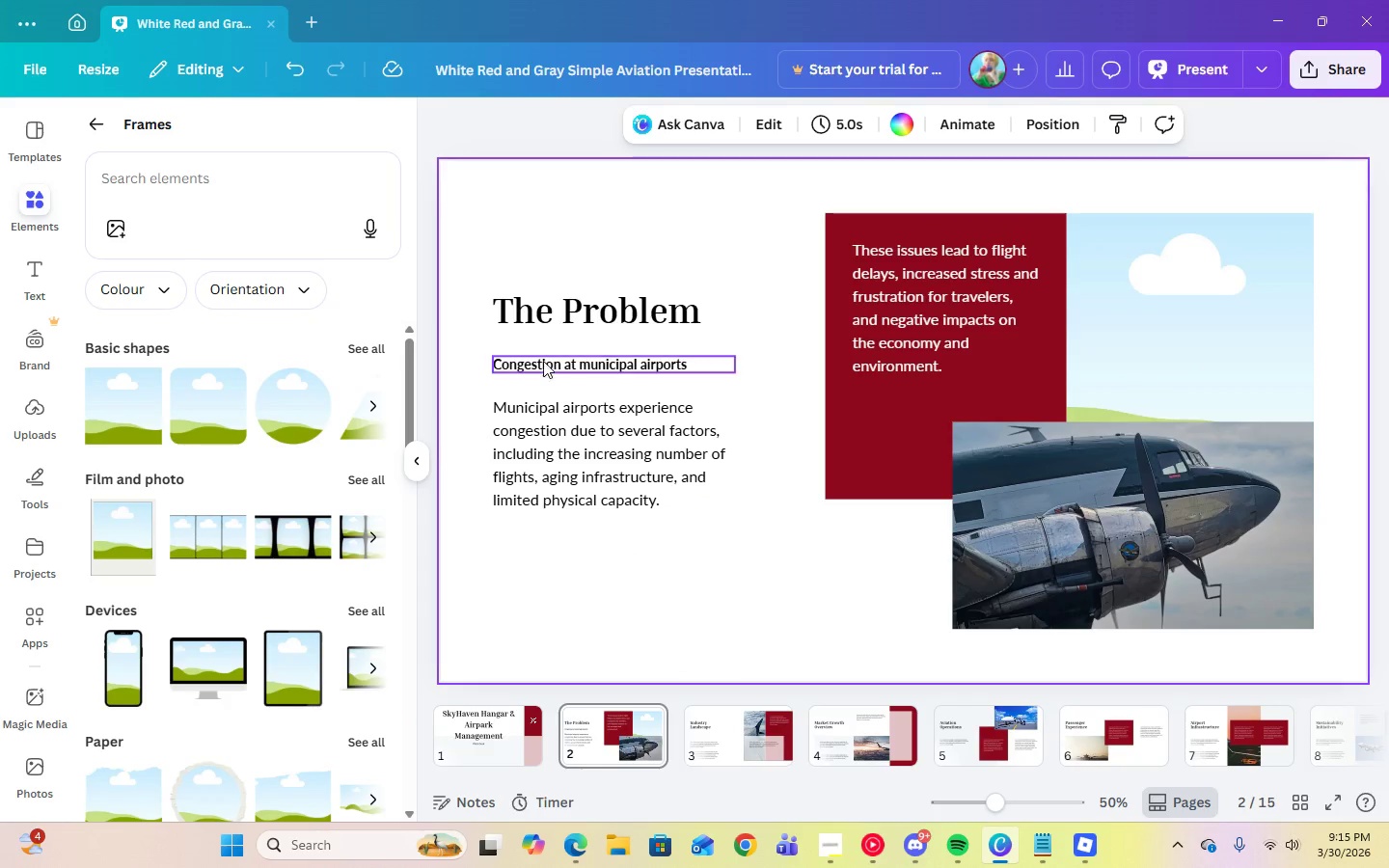 
left_click([542, 358])
 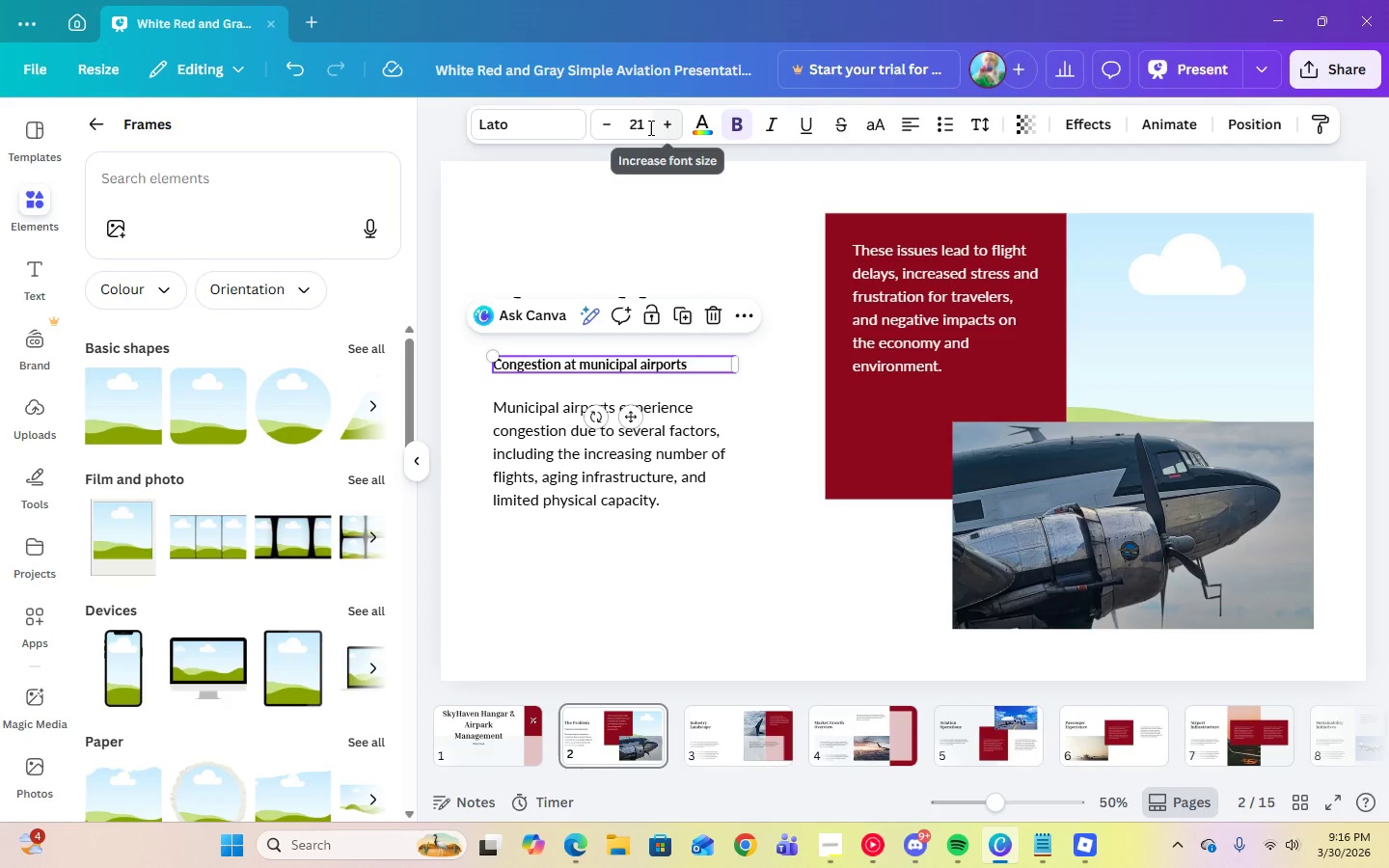 
left_click([642, 127])
 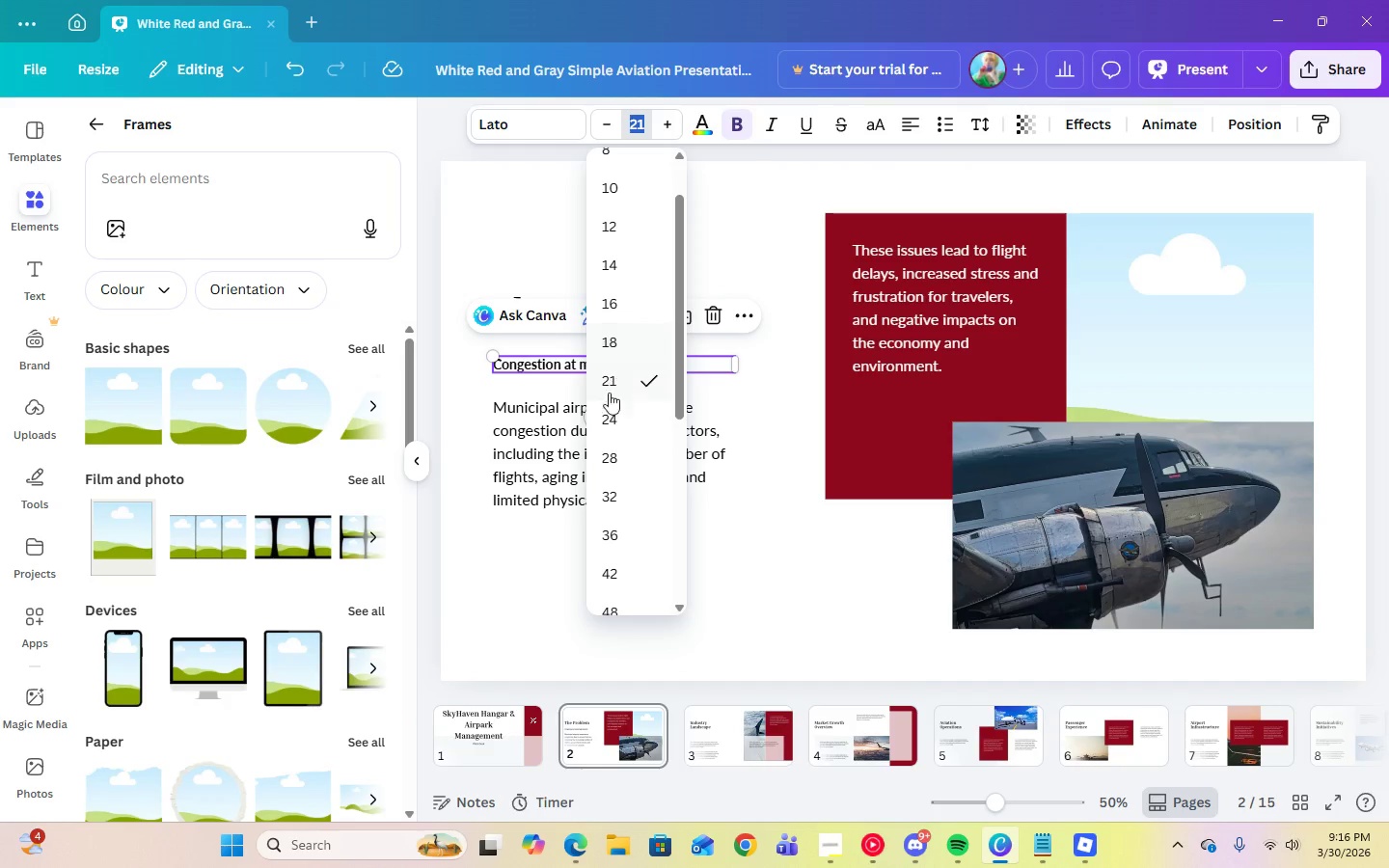 
left_click([606, 417])
 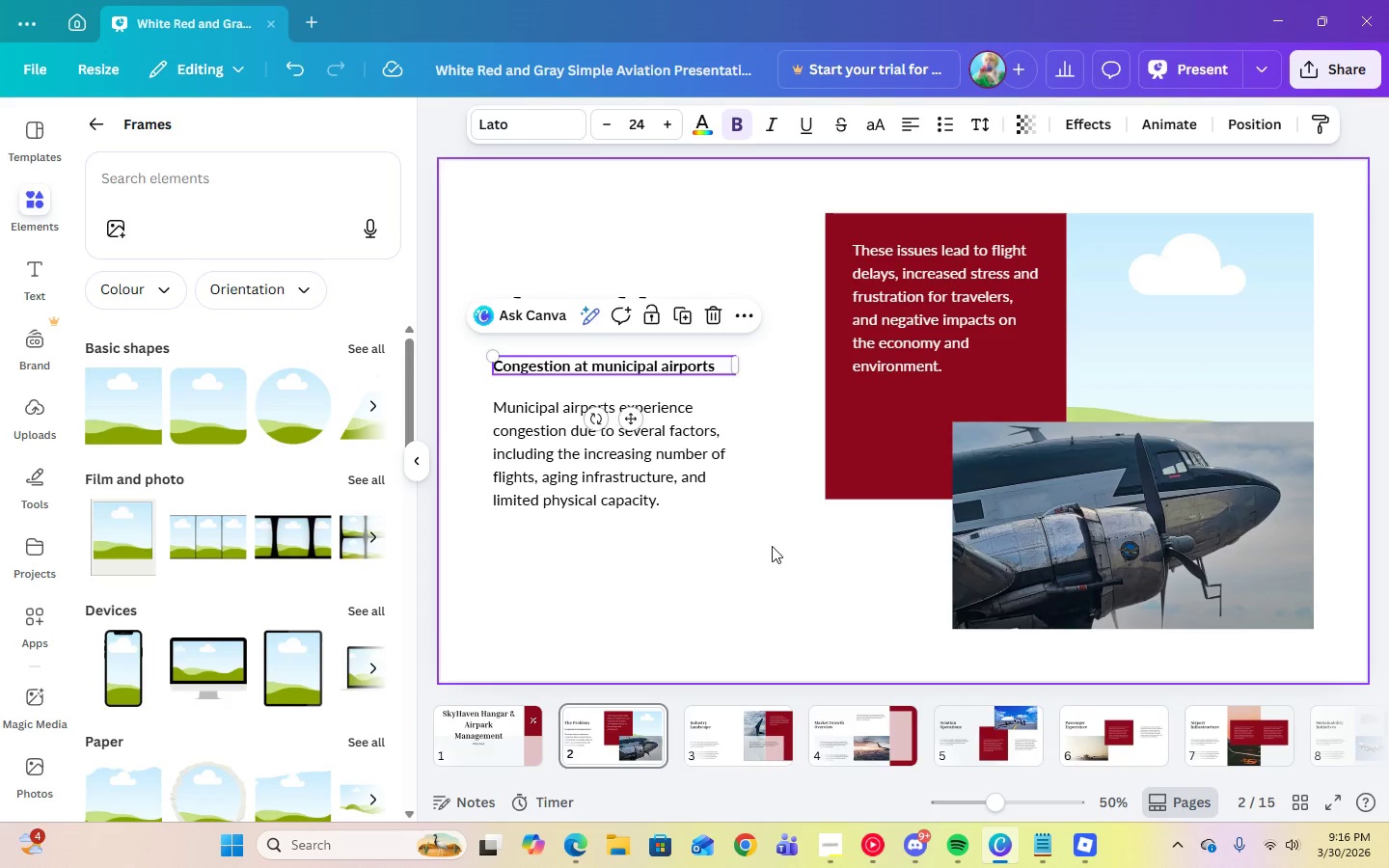 
left_click([775, 549])
 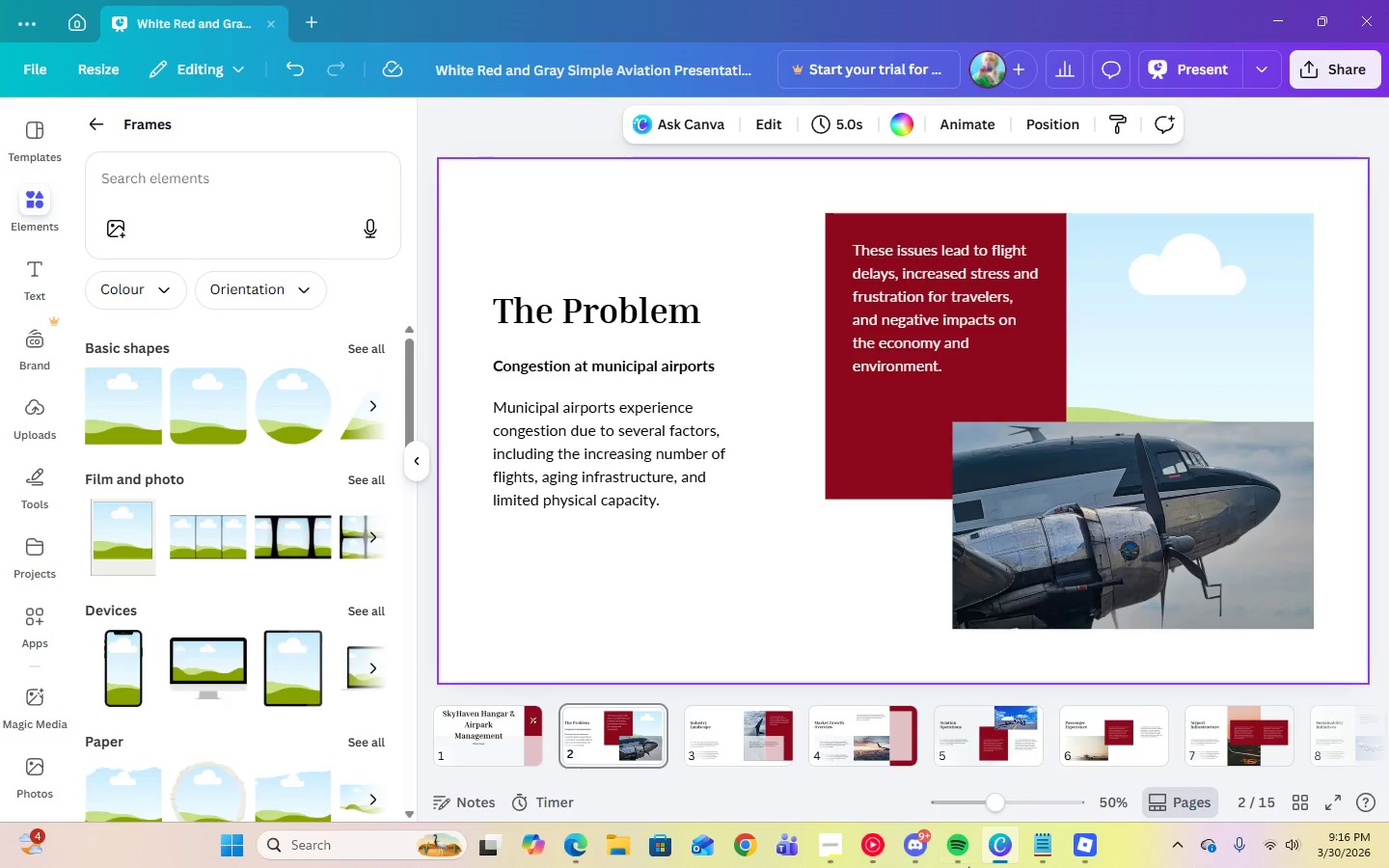 
left_click([877, 845])
 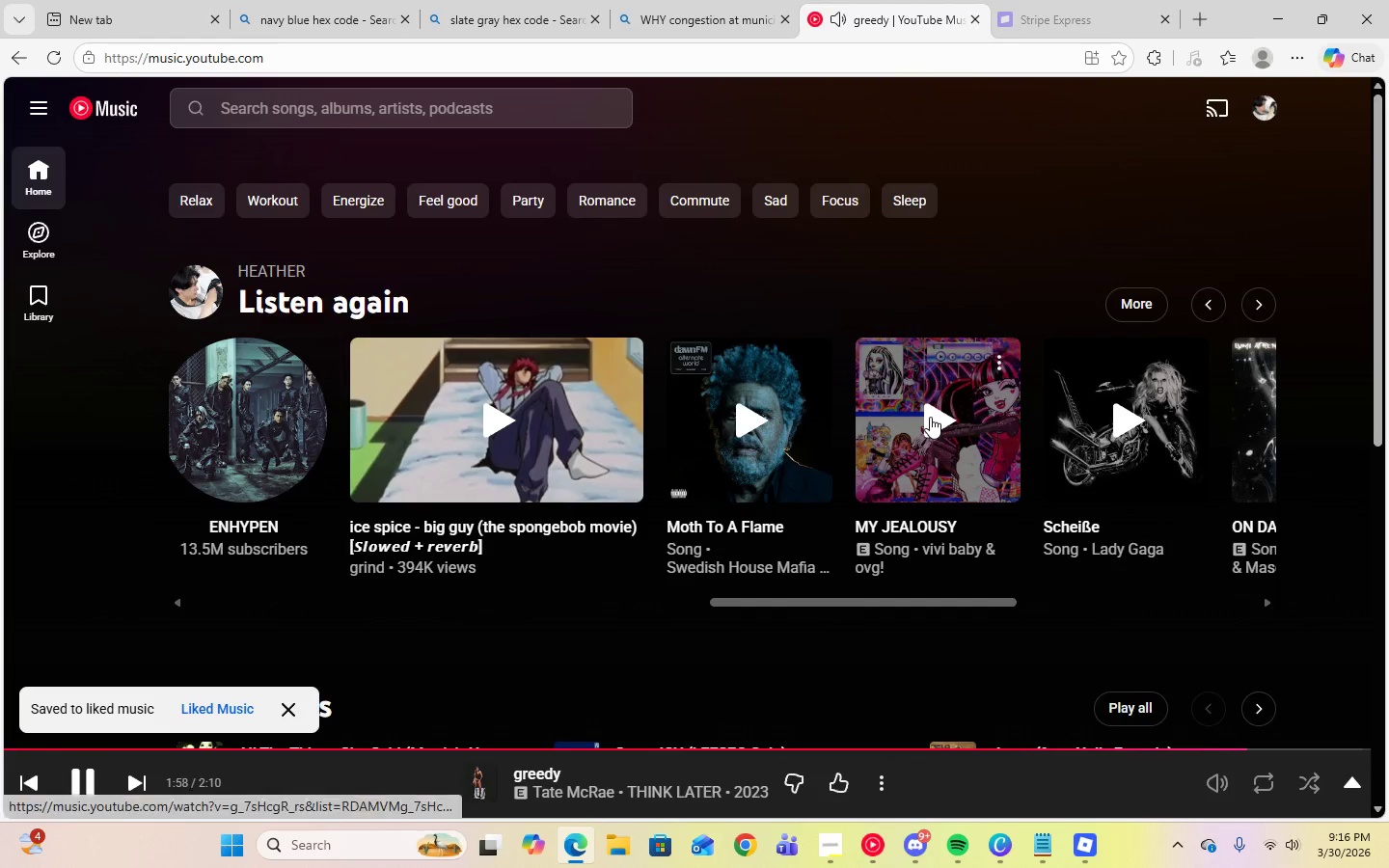 
left_click([1259, 11])
 